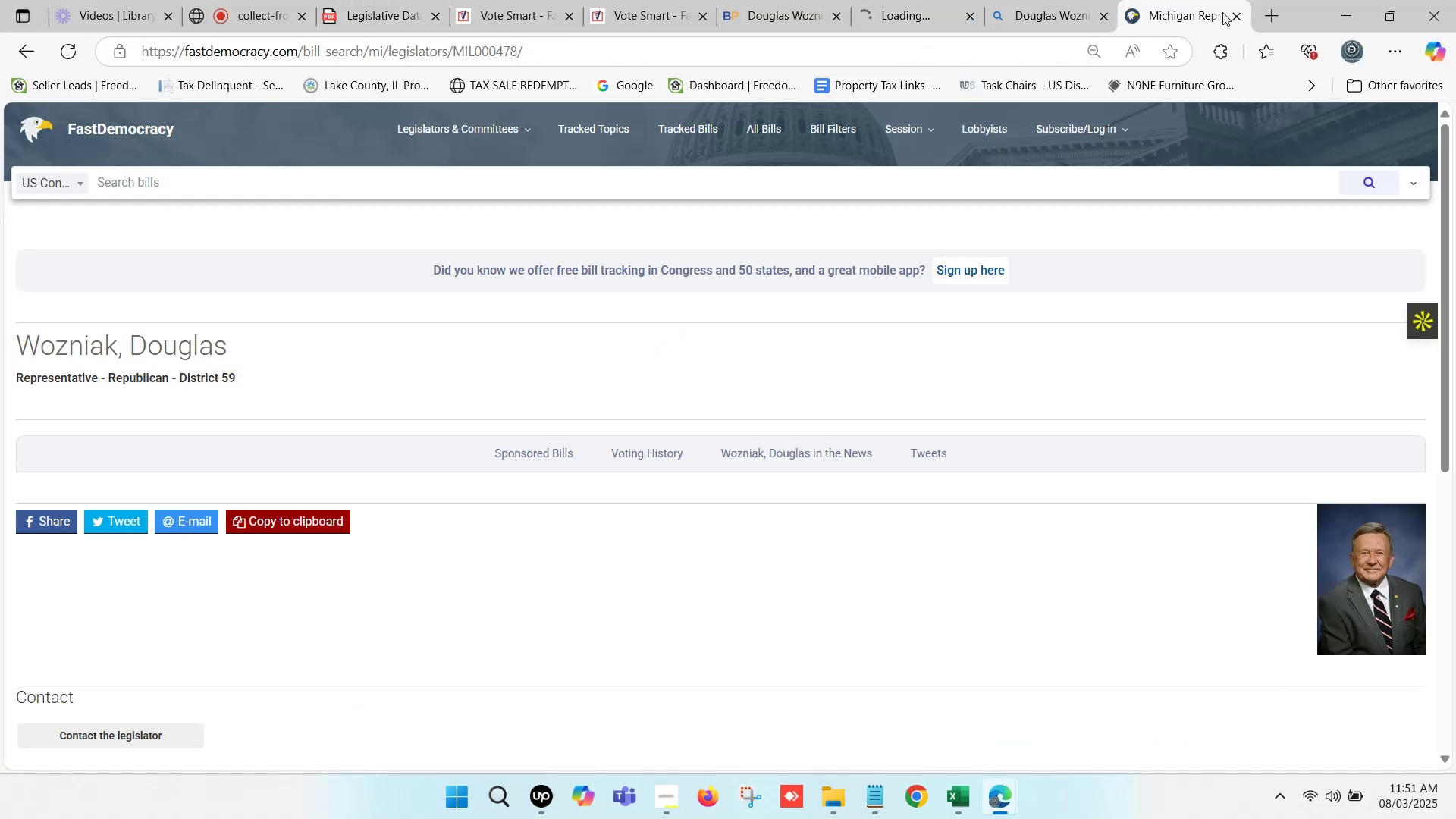 
left_click([1231, 16])
 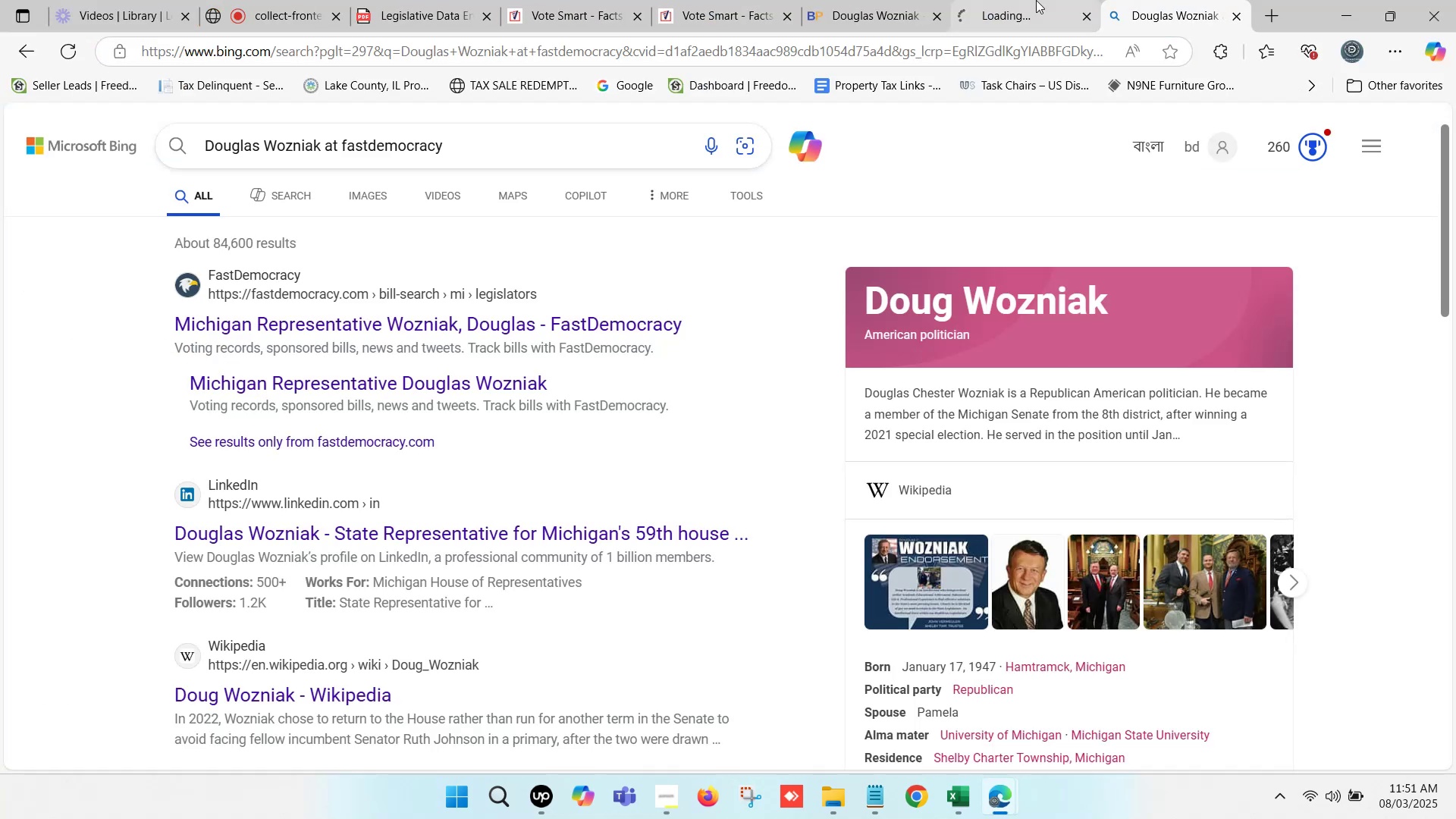 
left_click([1053, 0])
 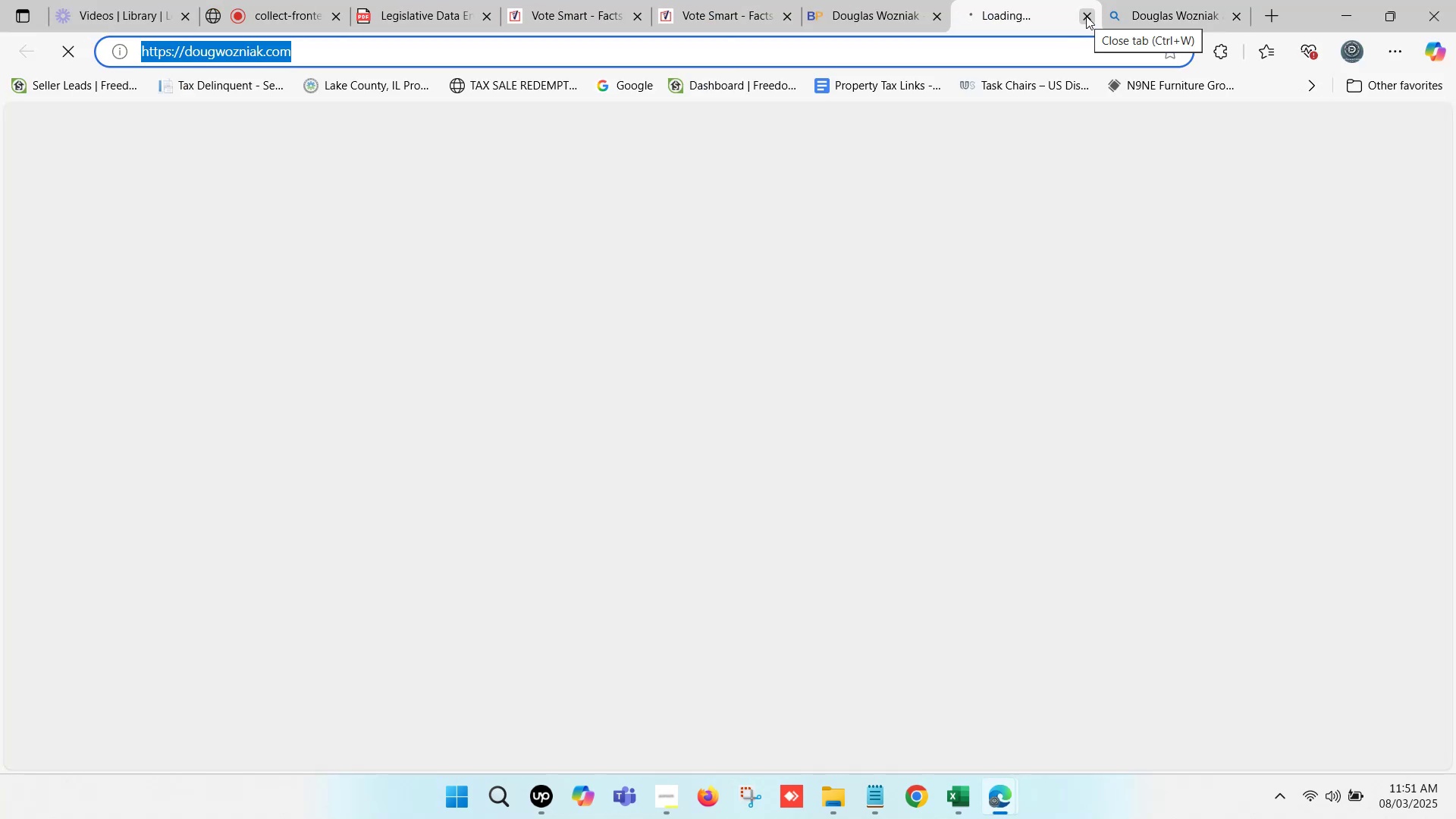 
left_click([1086, 16])
 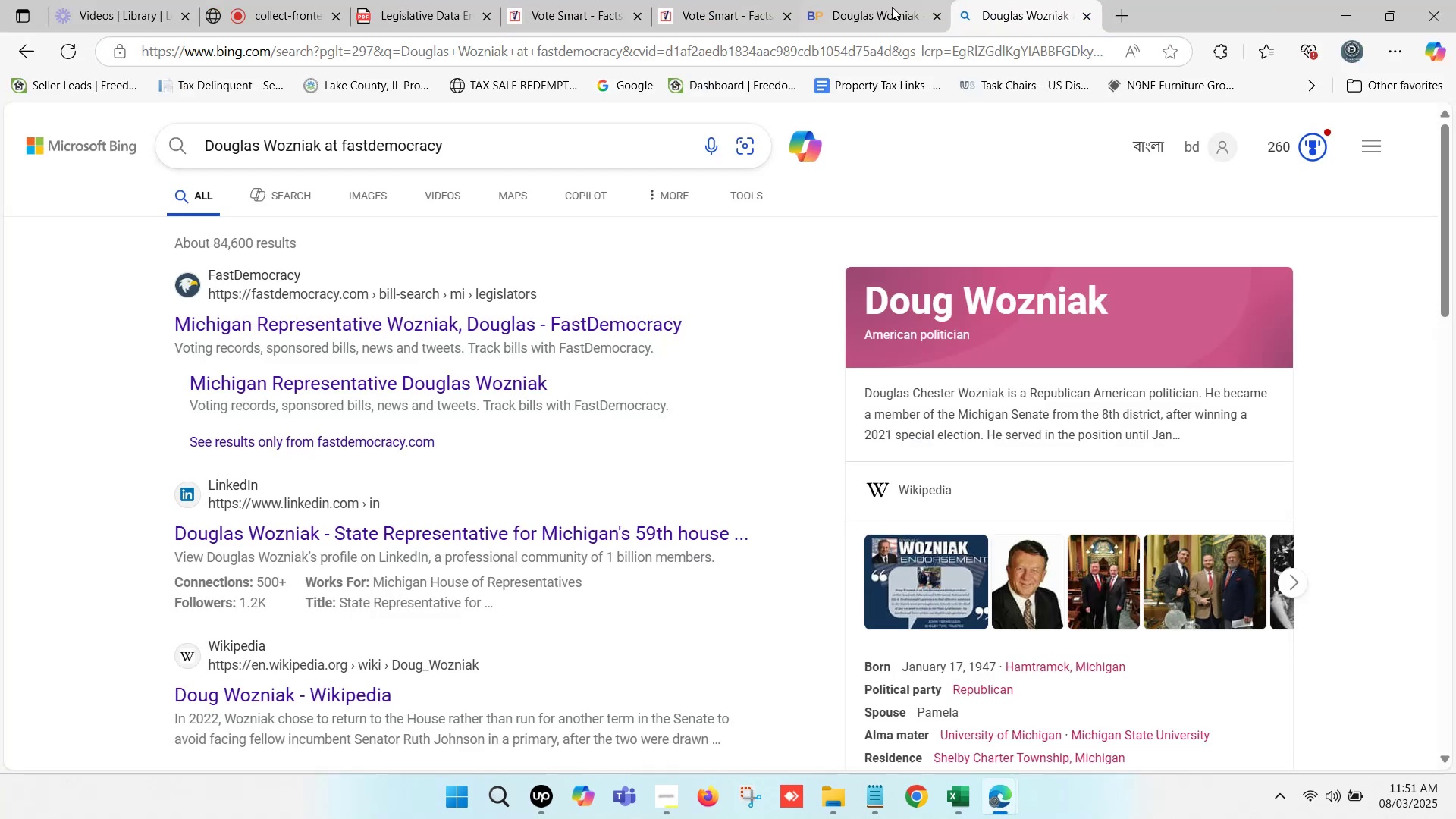 
left_click([859, 0])
 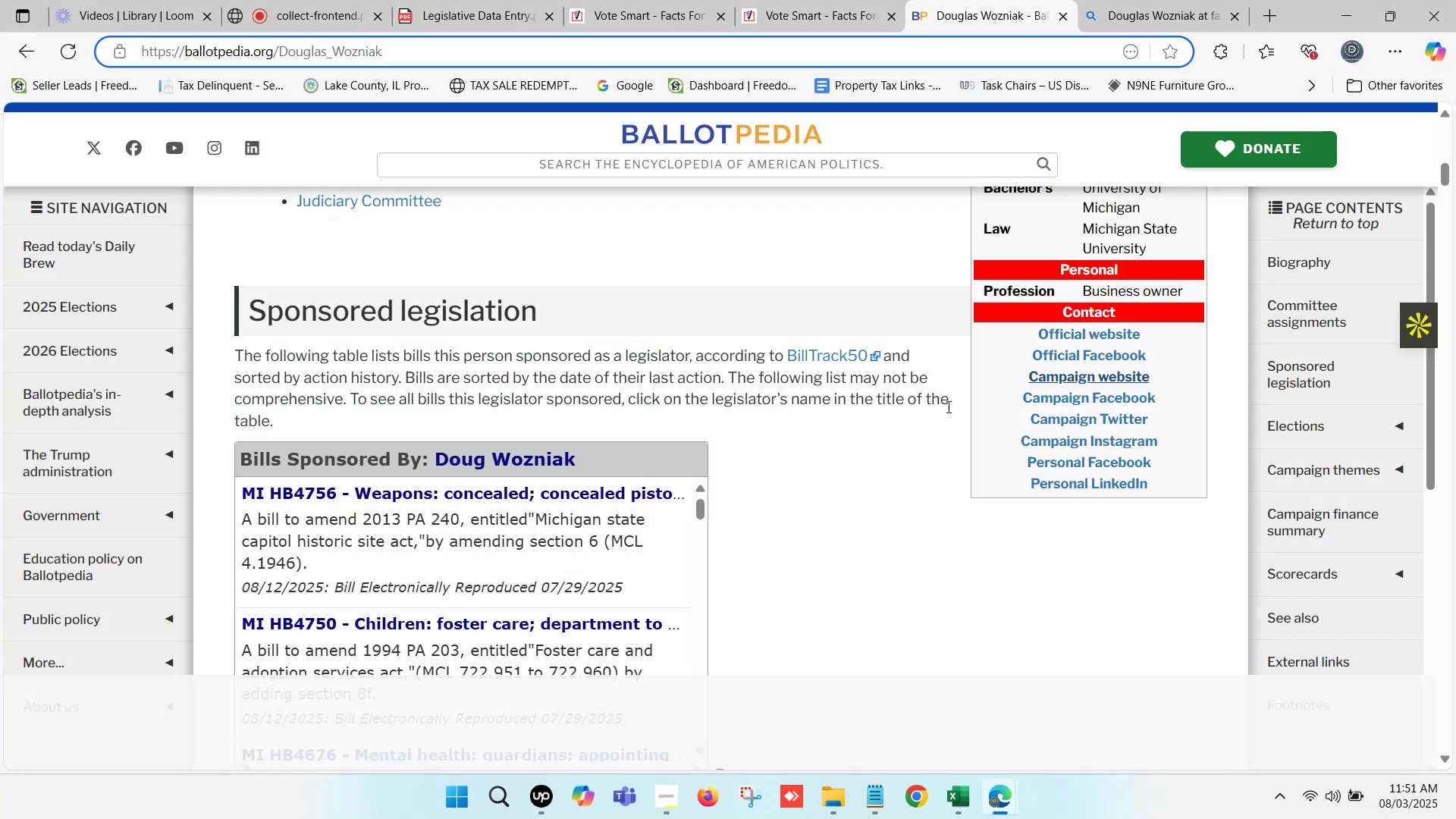 
scroll: coordinate [924, 385], scroll_direction: up, amount: 12.0
 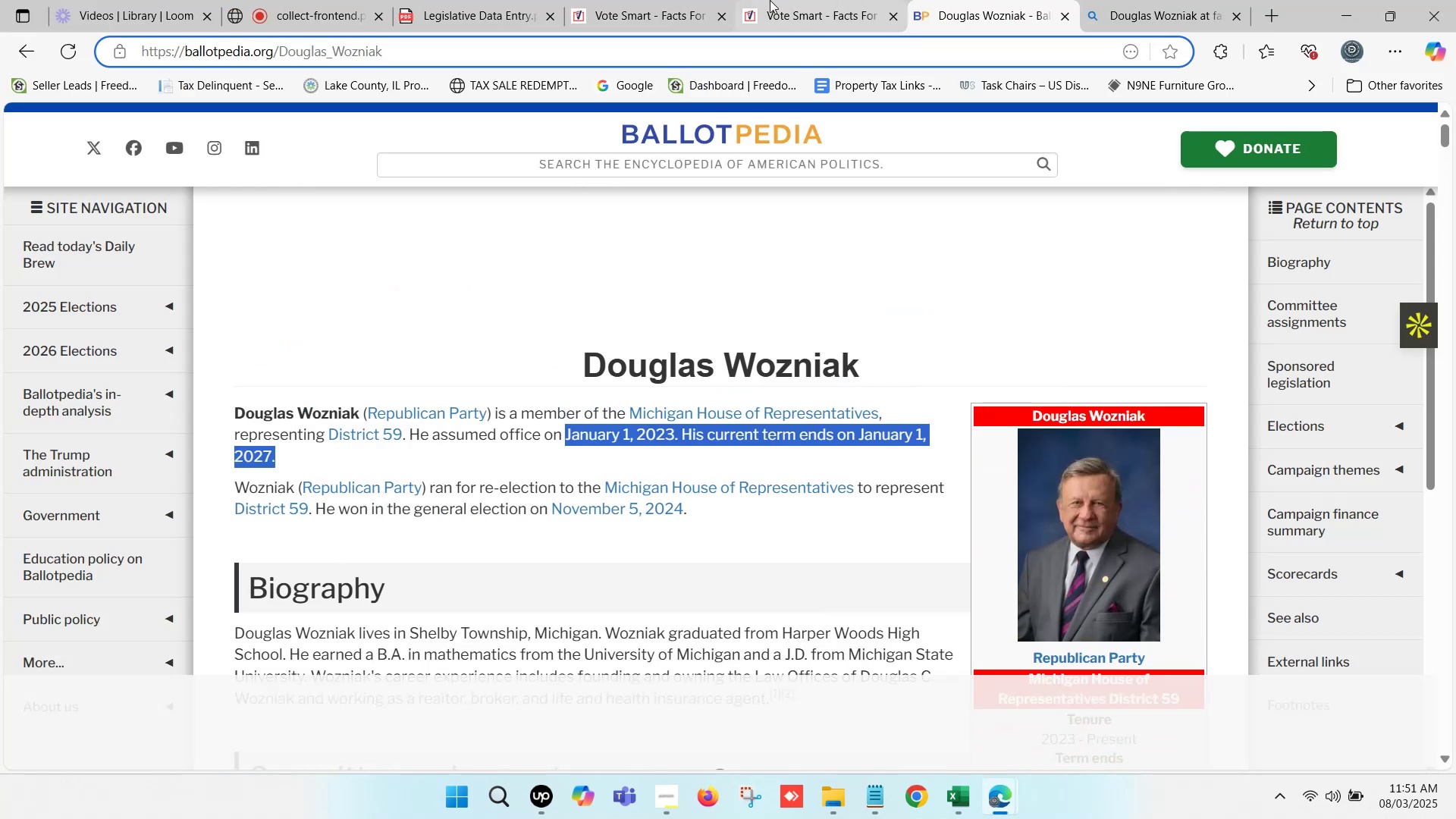 
double_click([784, 0])
 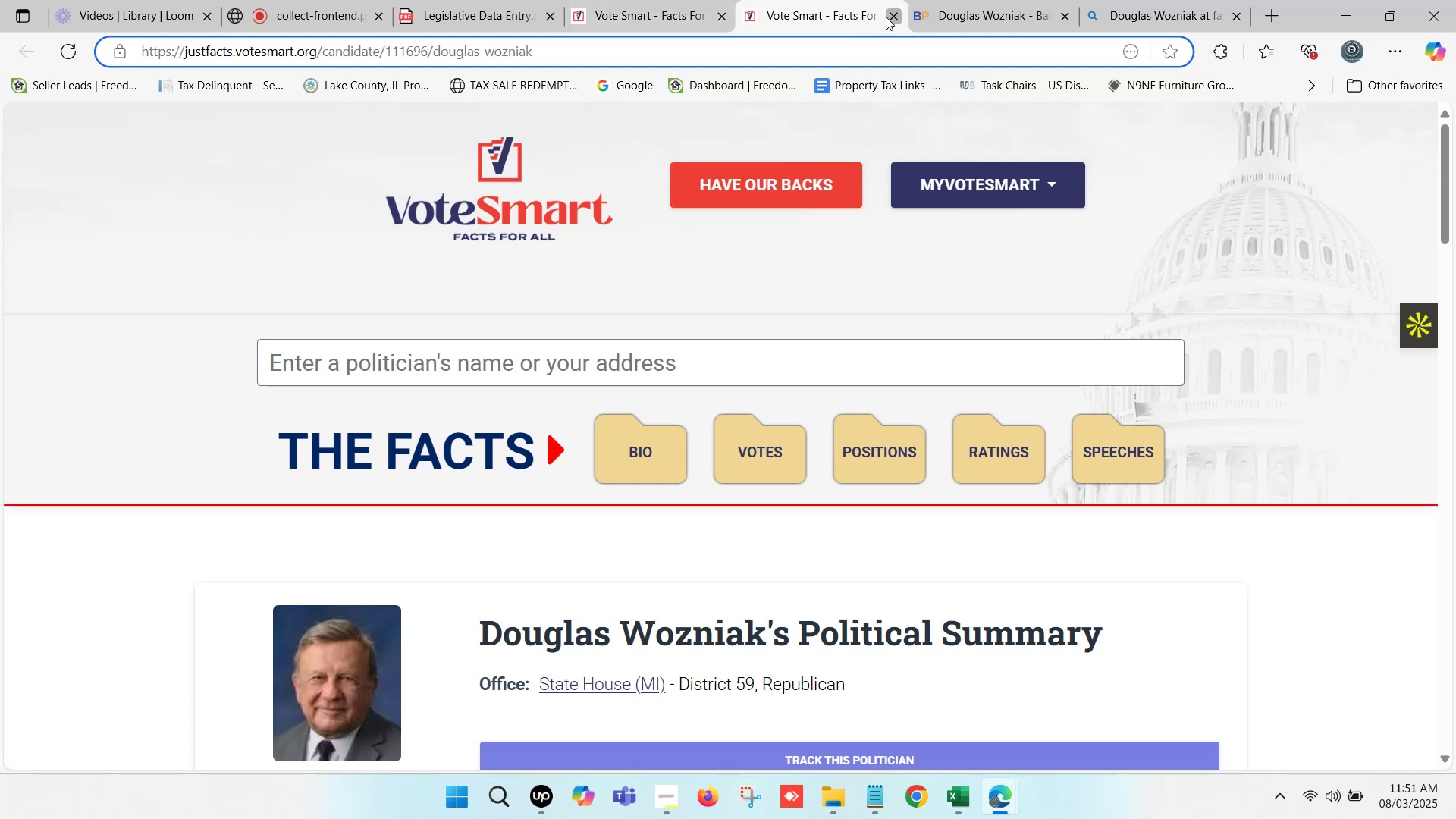 
left_click([886, 17])
 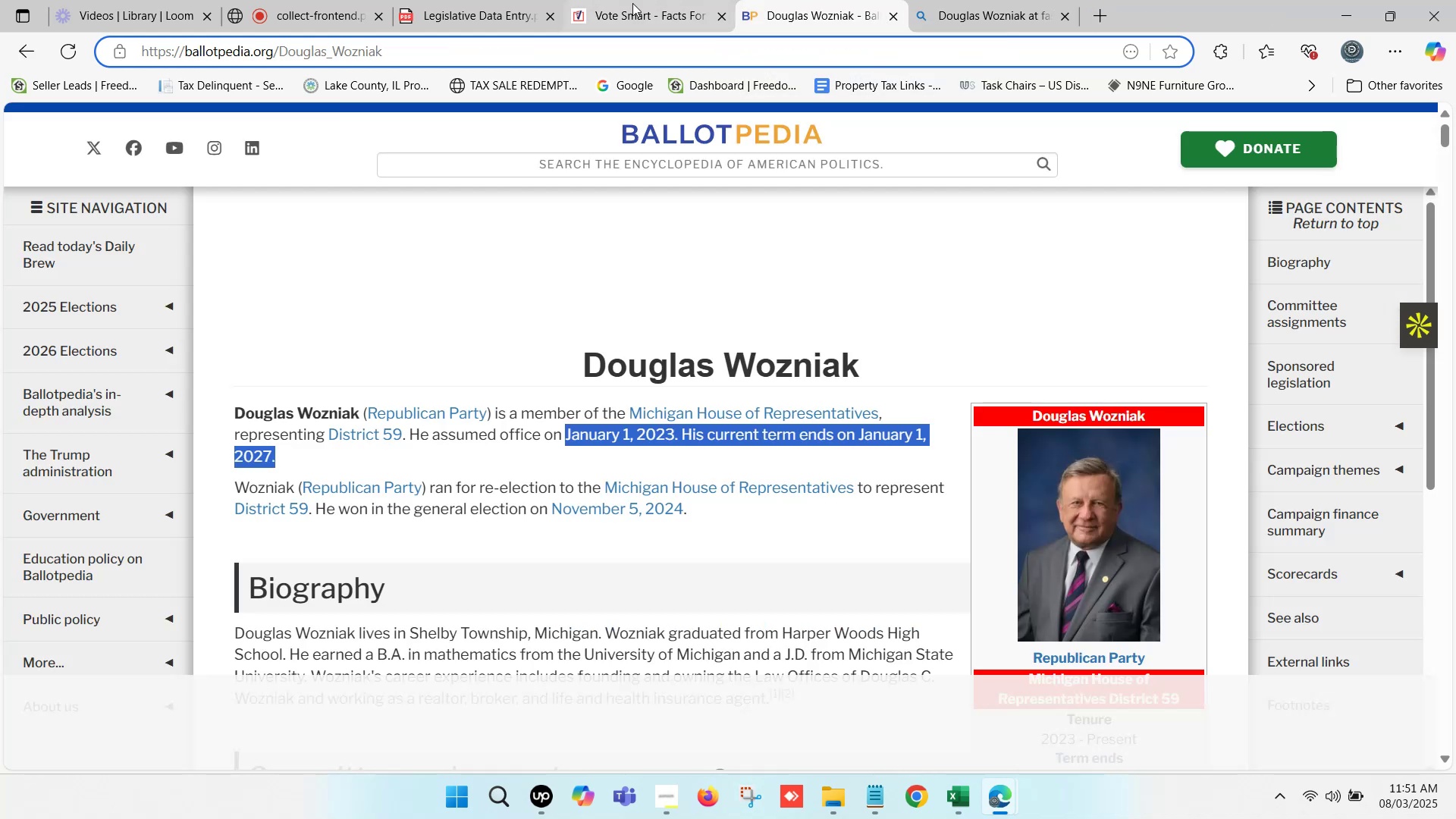 
left_click([602, 0])
 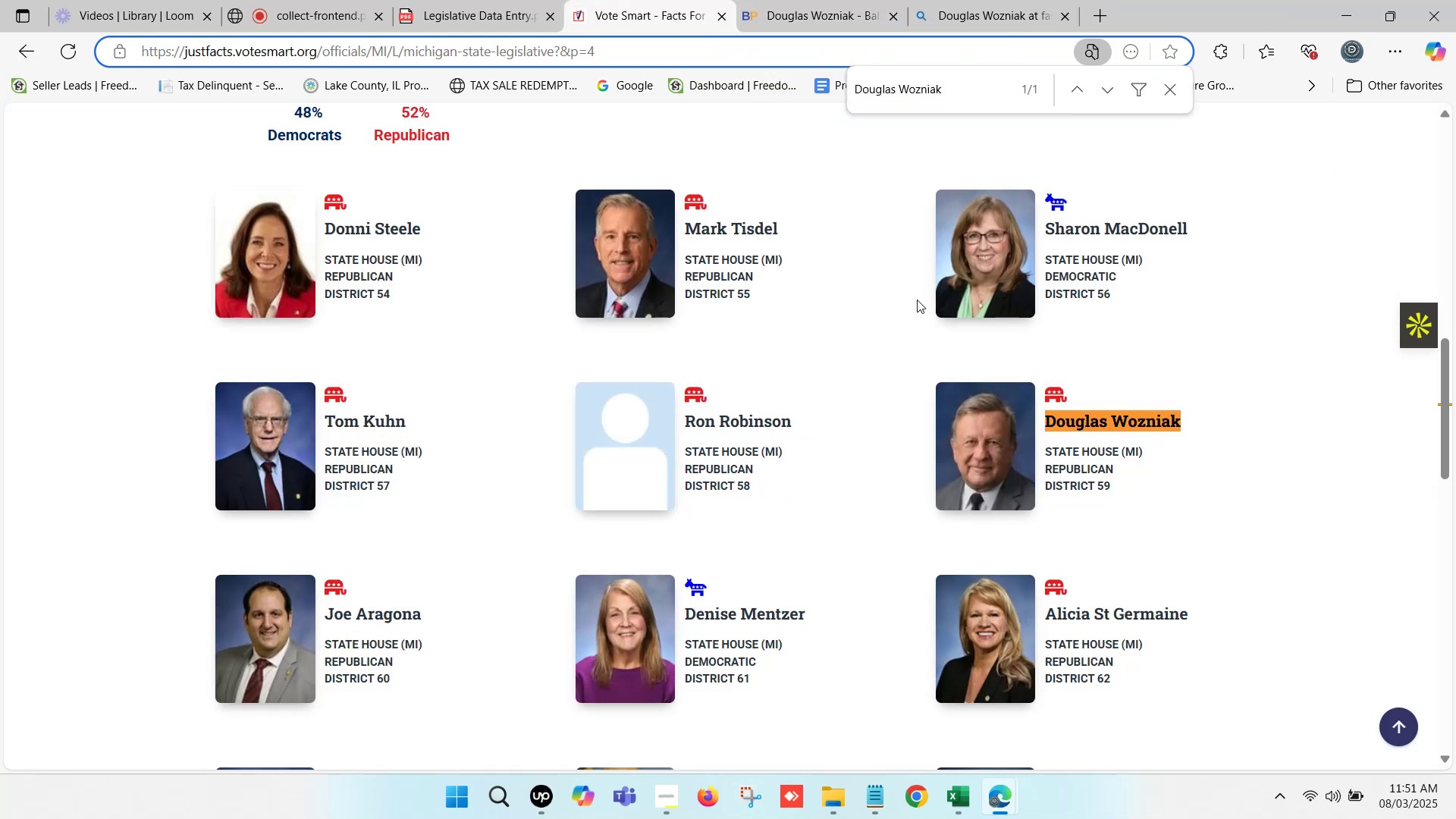 
scroll: coordinate [828, 423], scroll_direction: down, amount: 2.0
 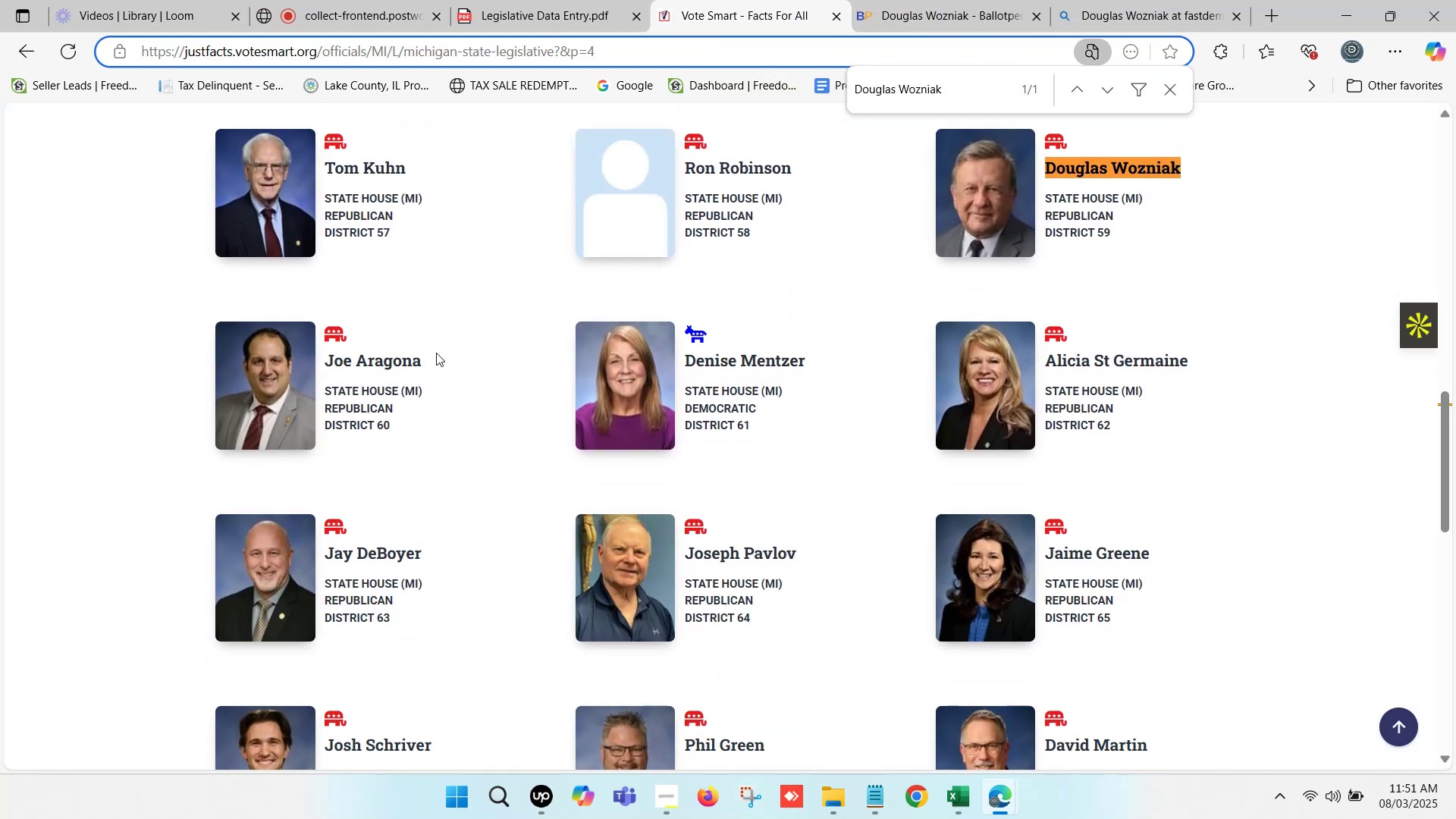 
left_click_drag(start_coordinate=[433, 356], to_coordinate=[328, 371])
 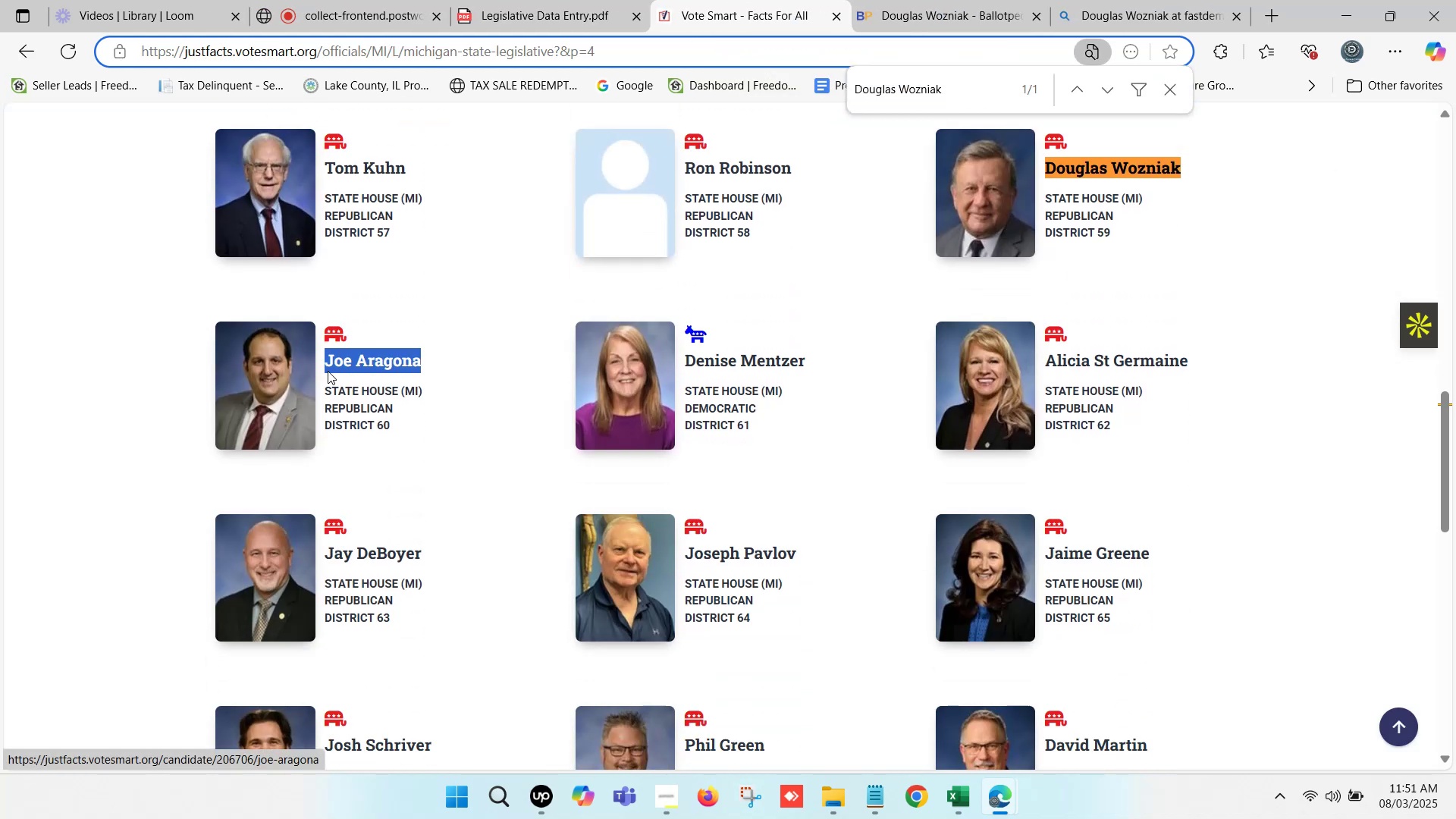 
key(Control+C)
 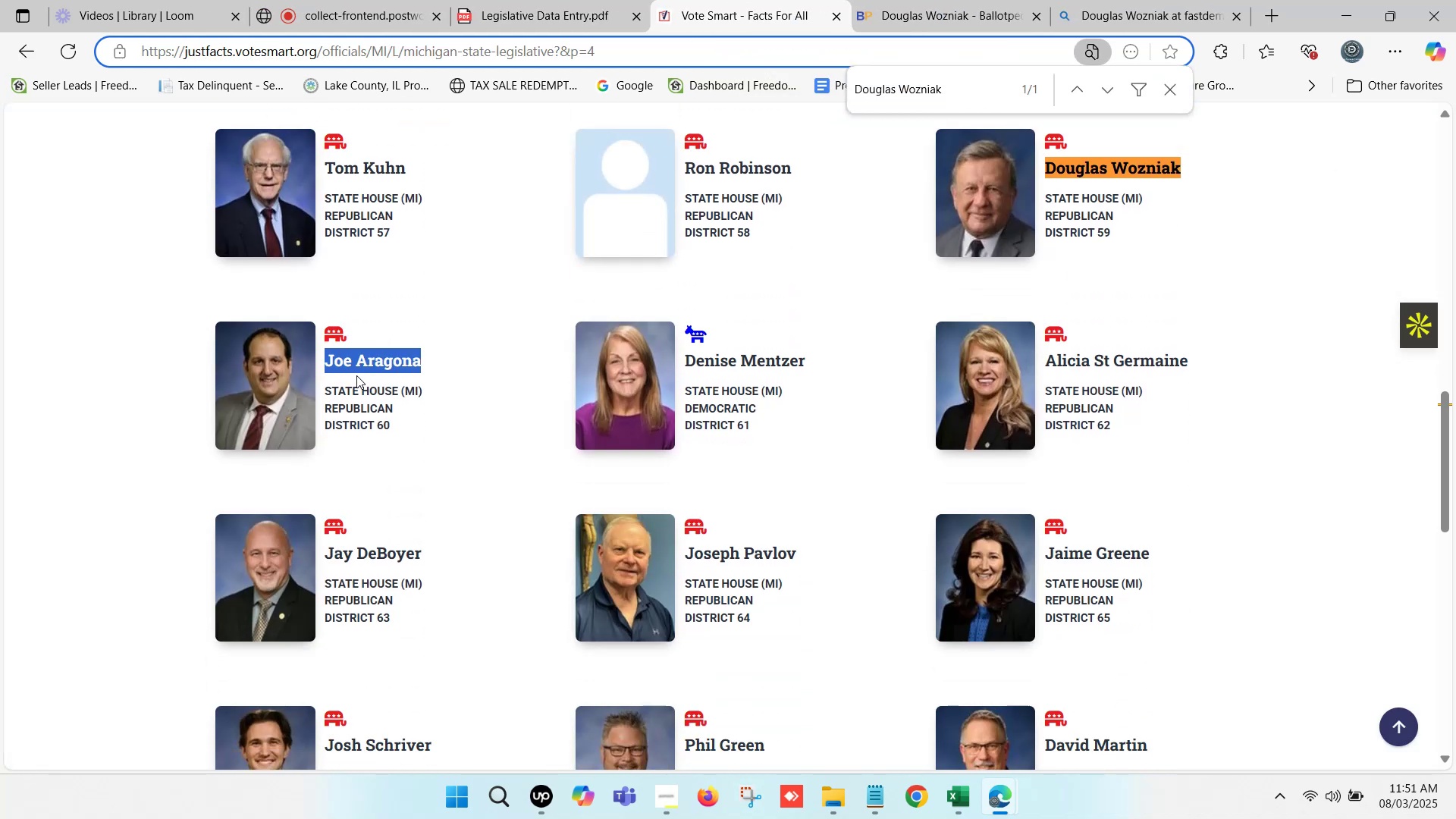 
key(Control+F)
 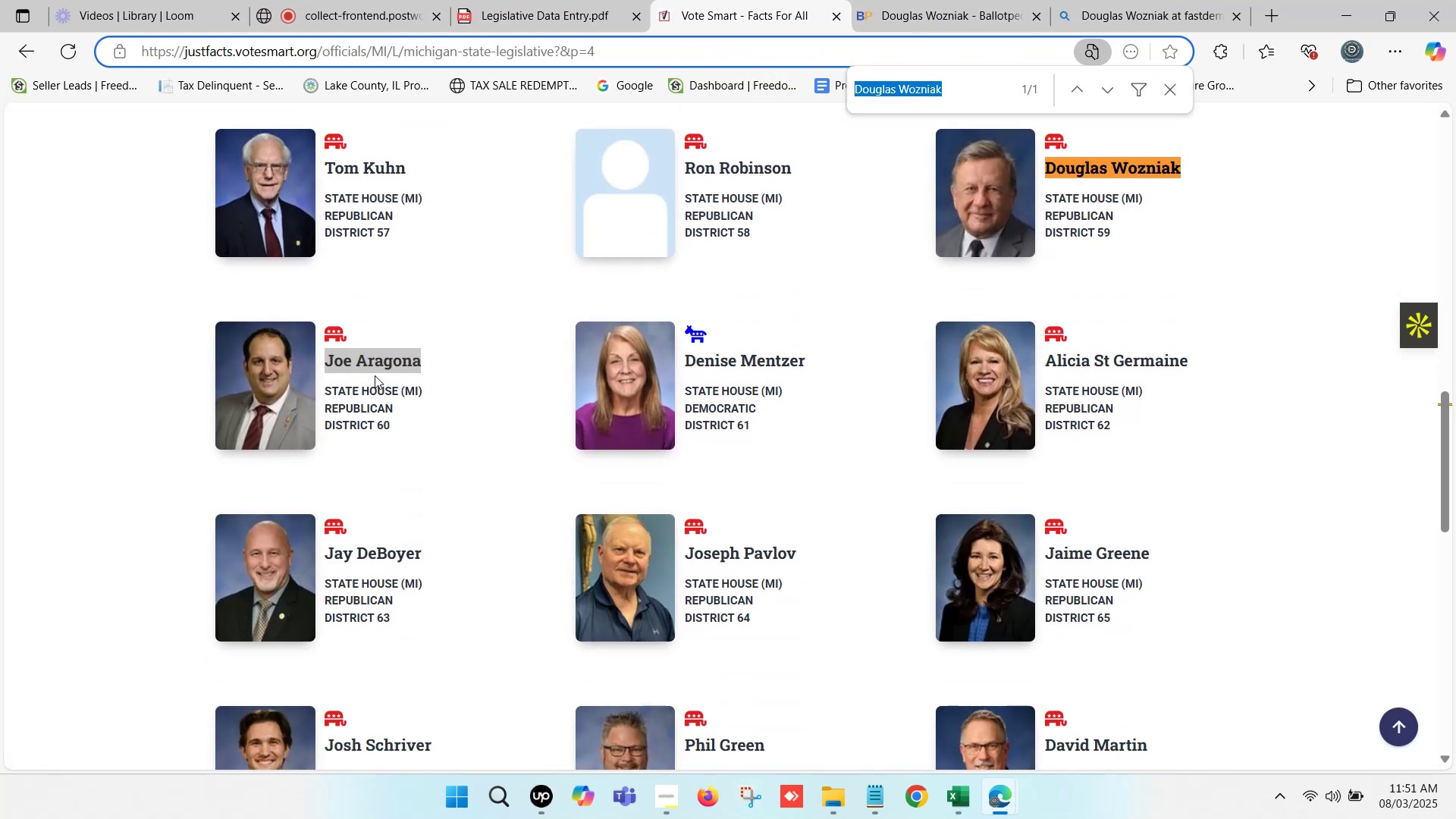 
key(Control+V)
 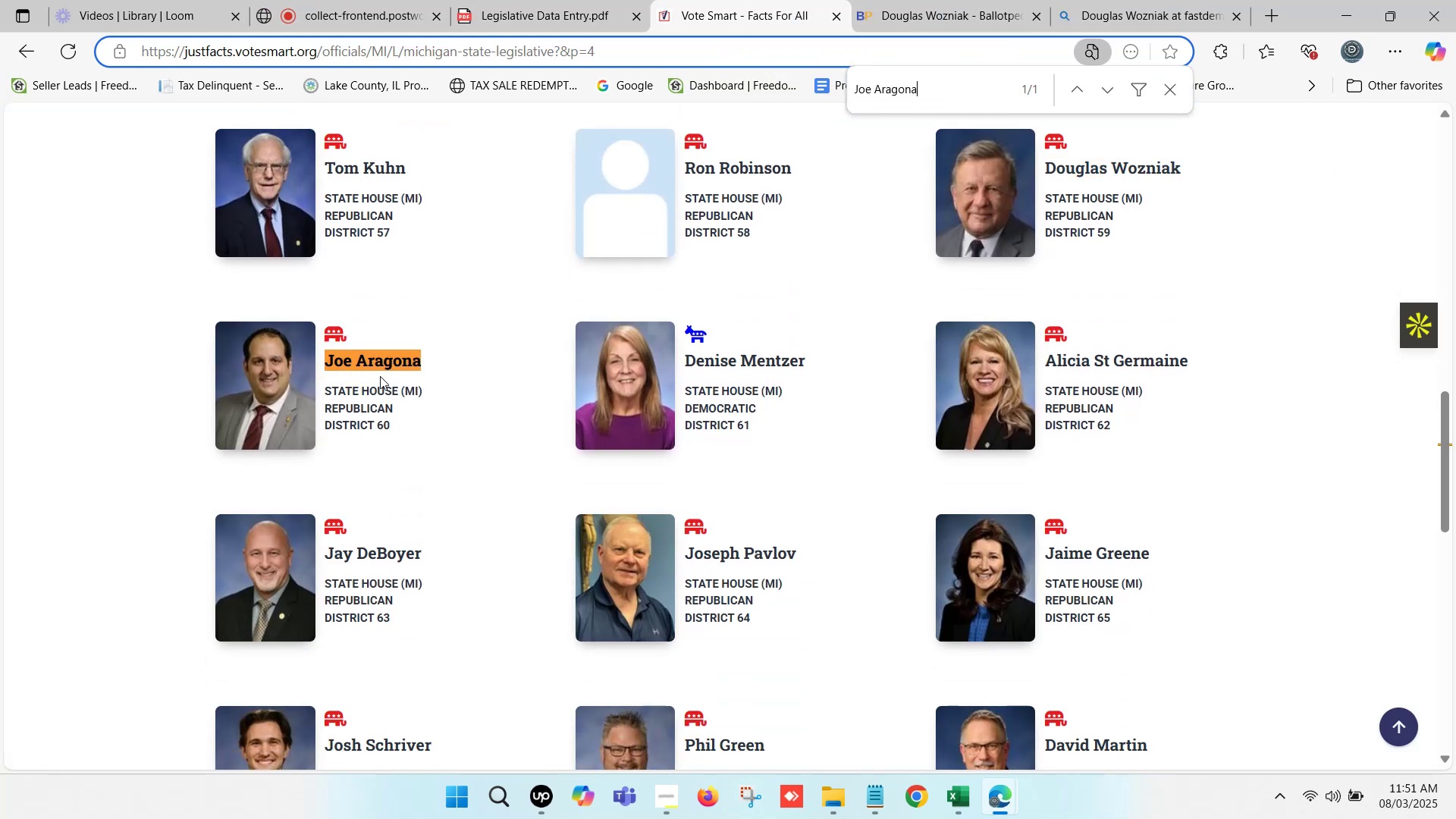 
hold_key(key=ControlLeft, duration=0.61)
left_click([391, 362])
 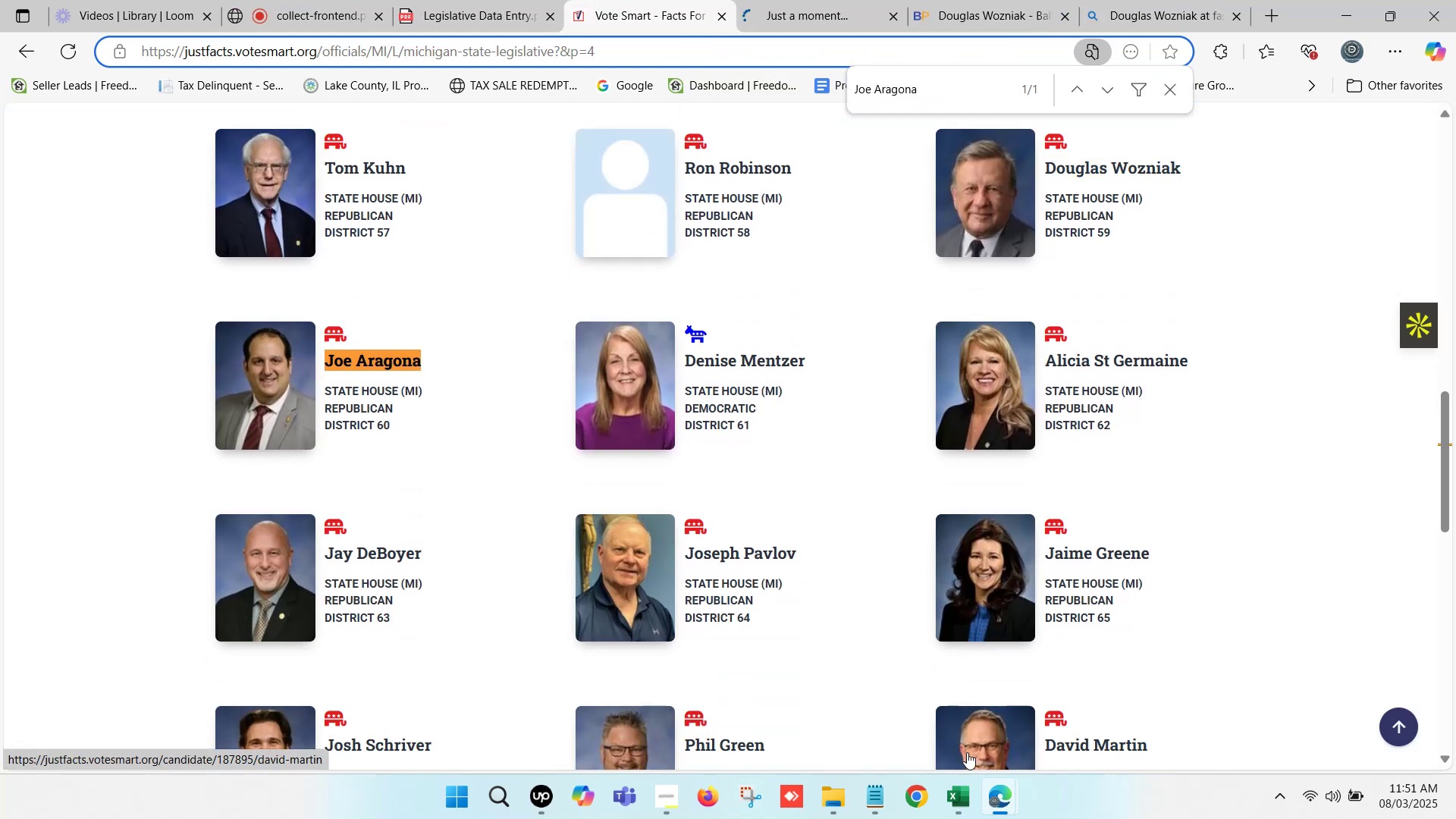 
left_click([968, 796])
 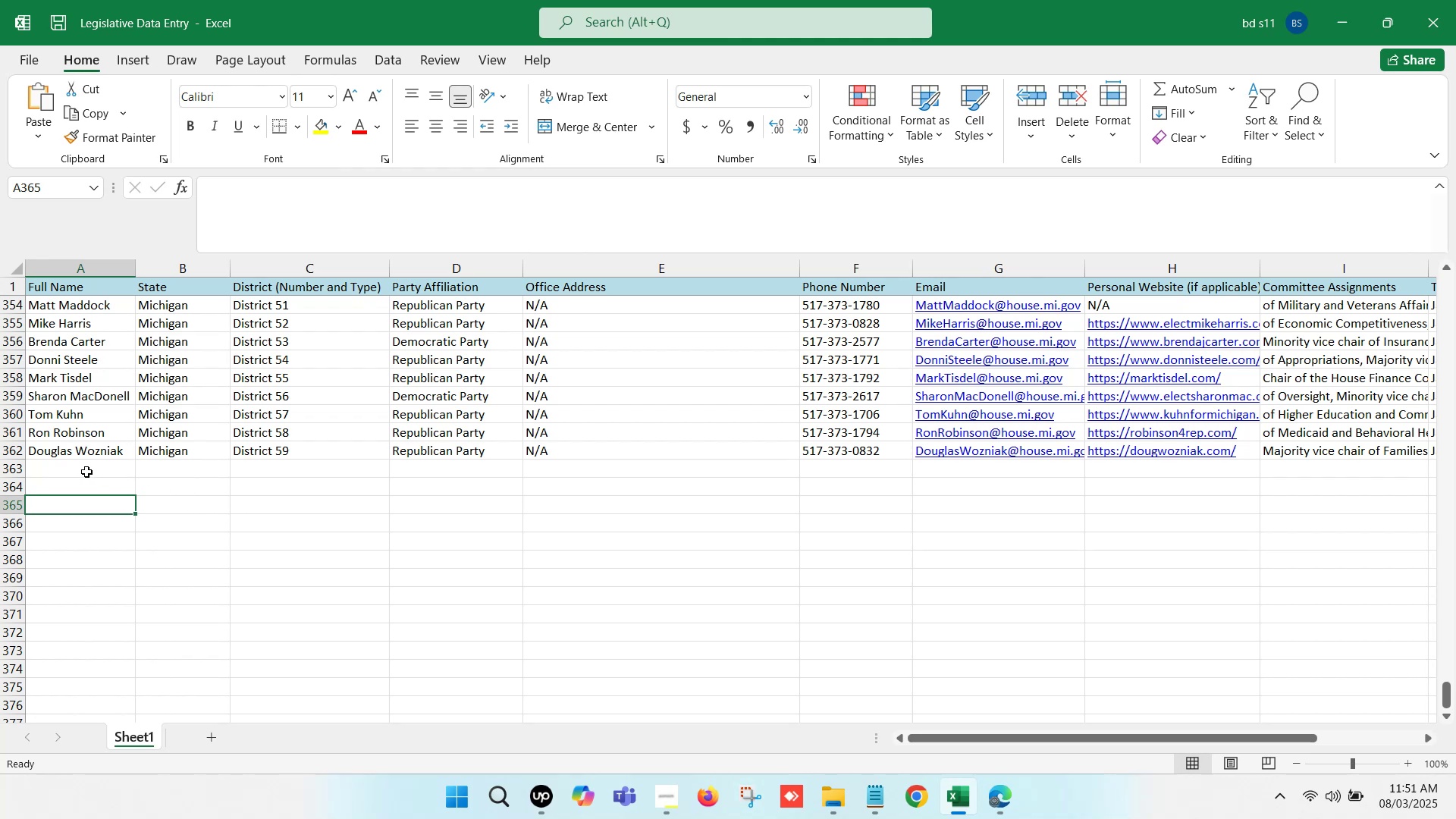 
double_click([86, 472])
 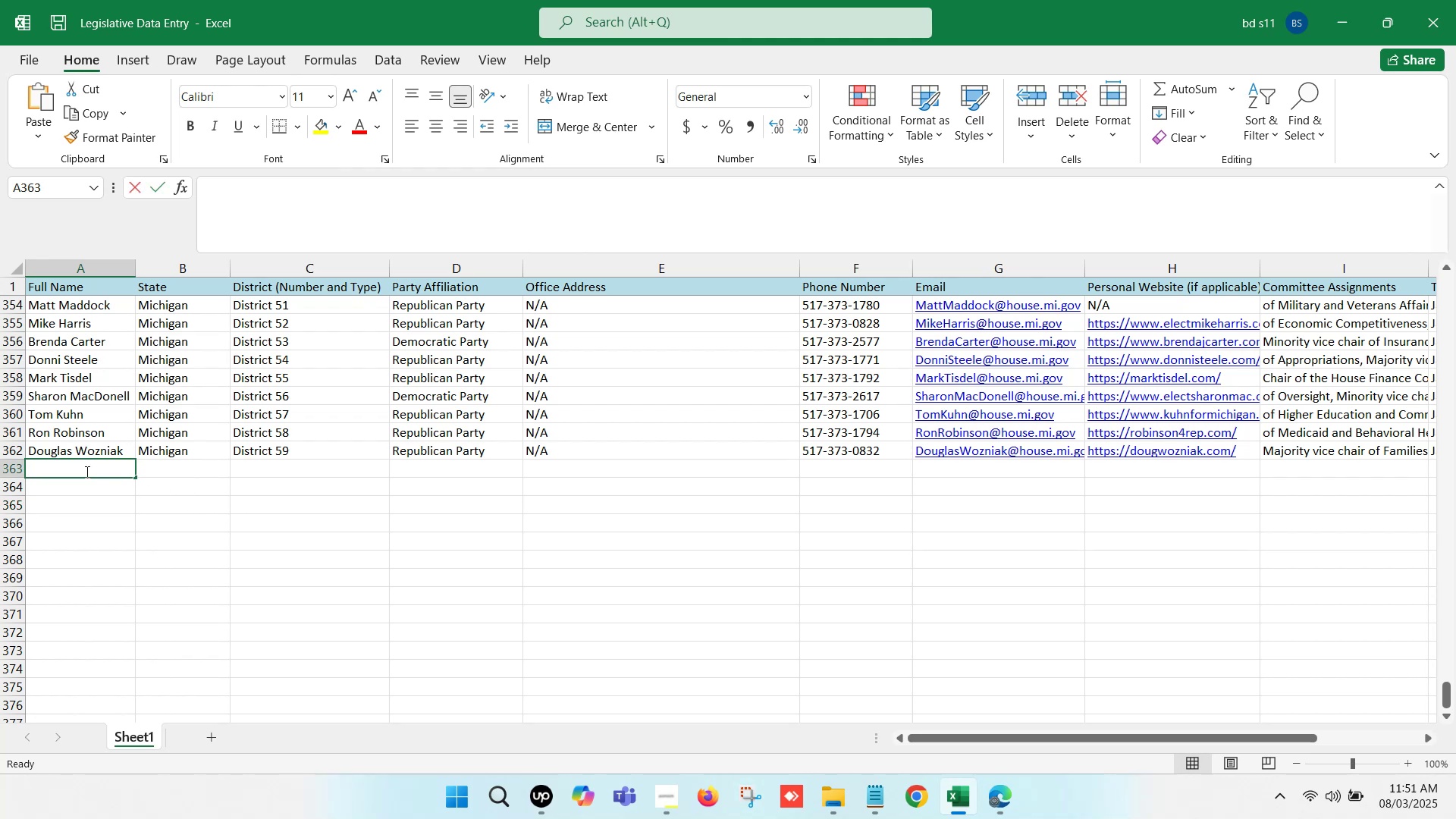 
key(Control+V)
 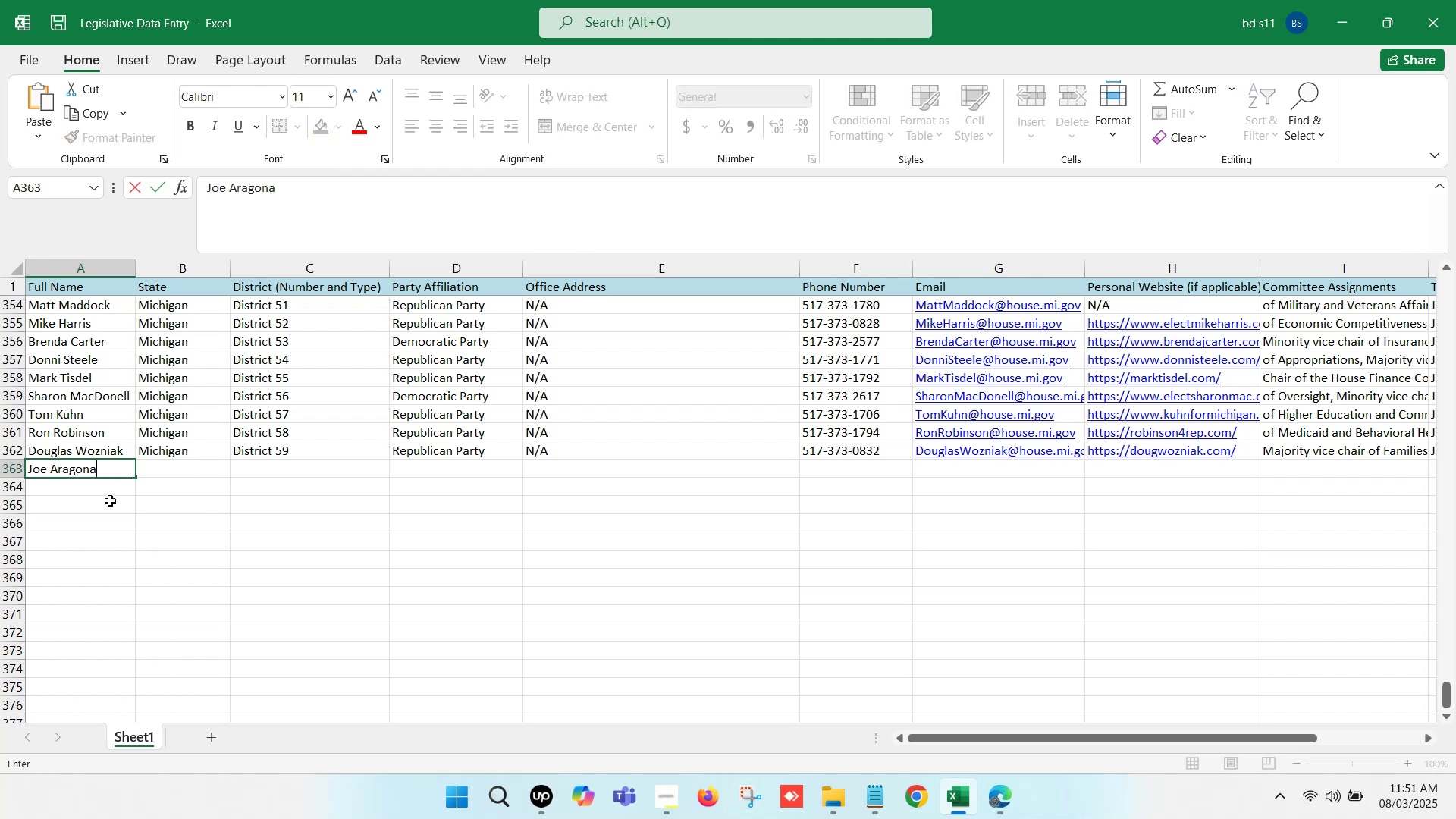 
left_click([110, 502])
 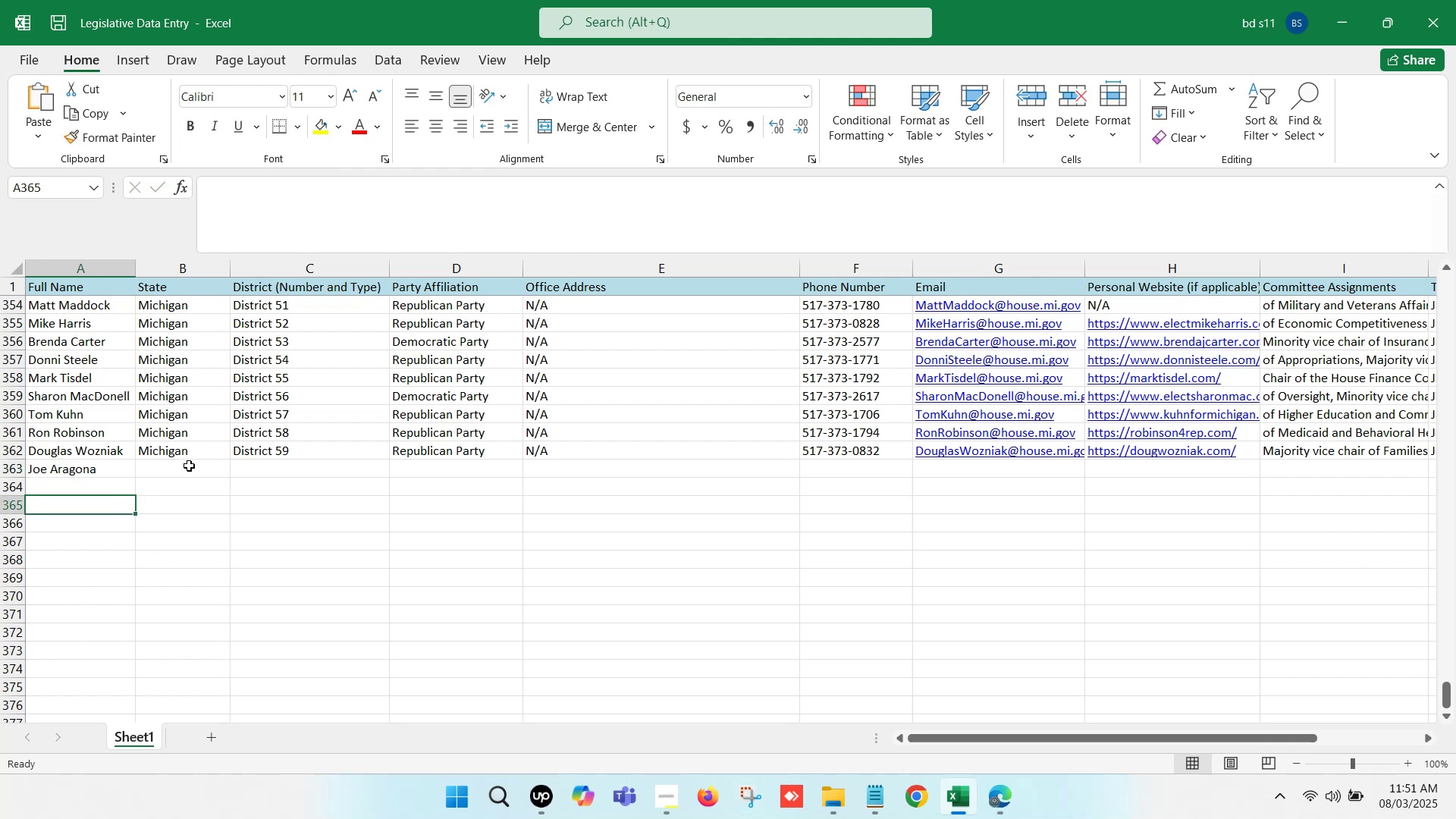 
left_click_drag(start_coordinate=[196, 451], to_coordinate=[570, 451])
 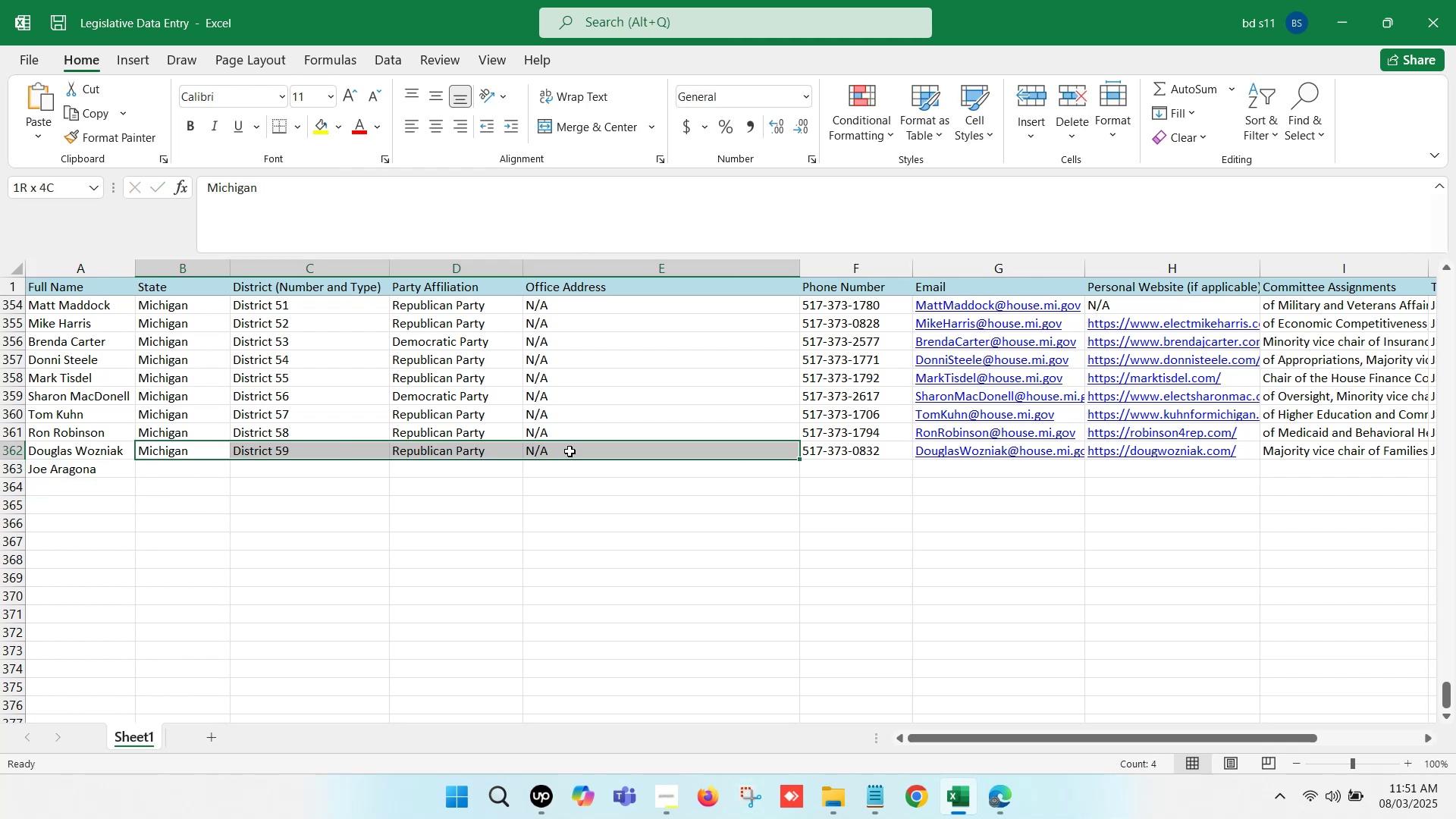 
key(Control+C)
 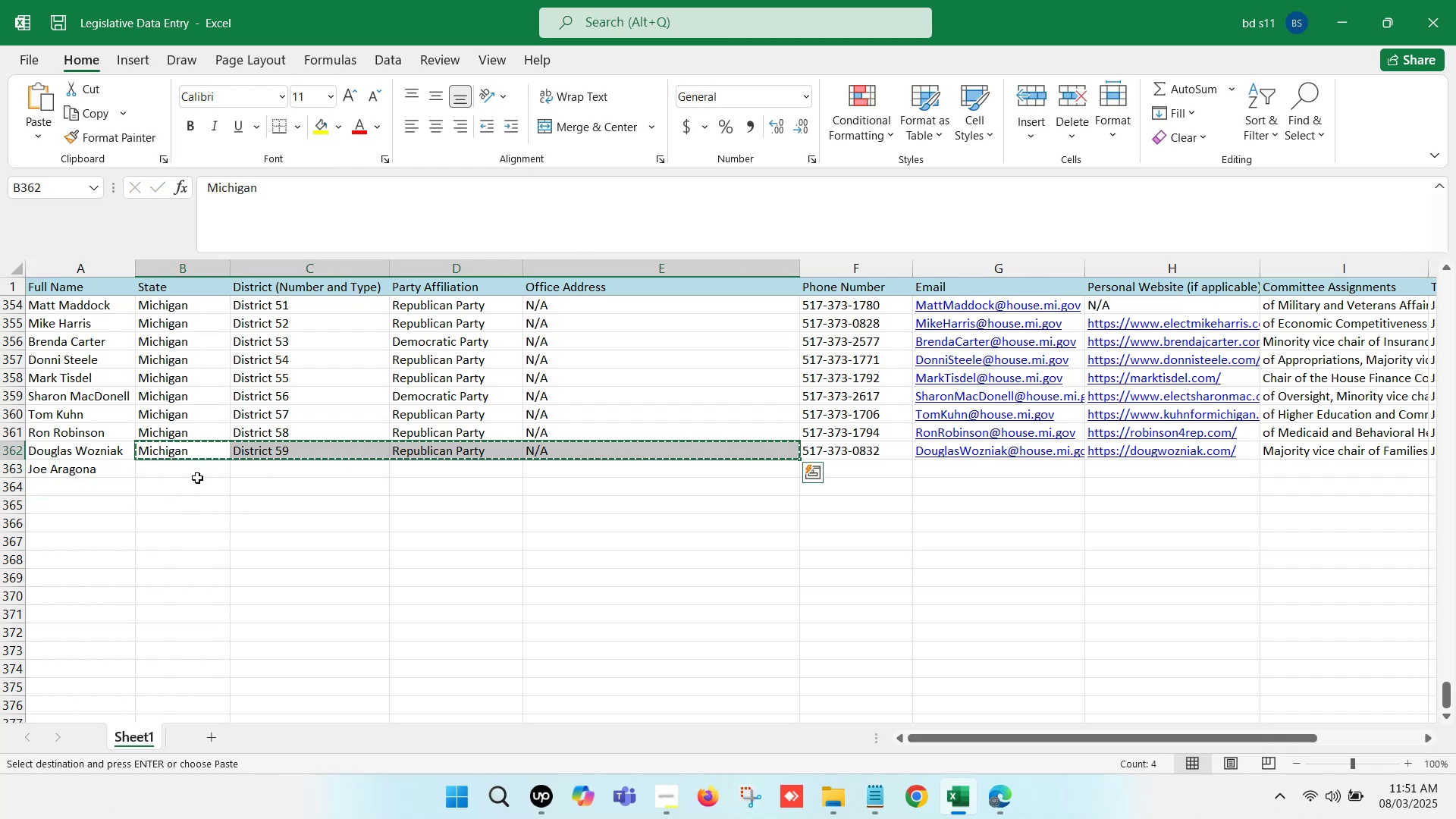 
left_click([196, 478])
 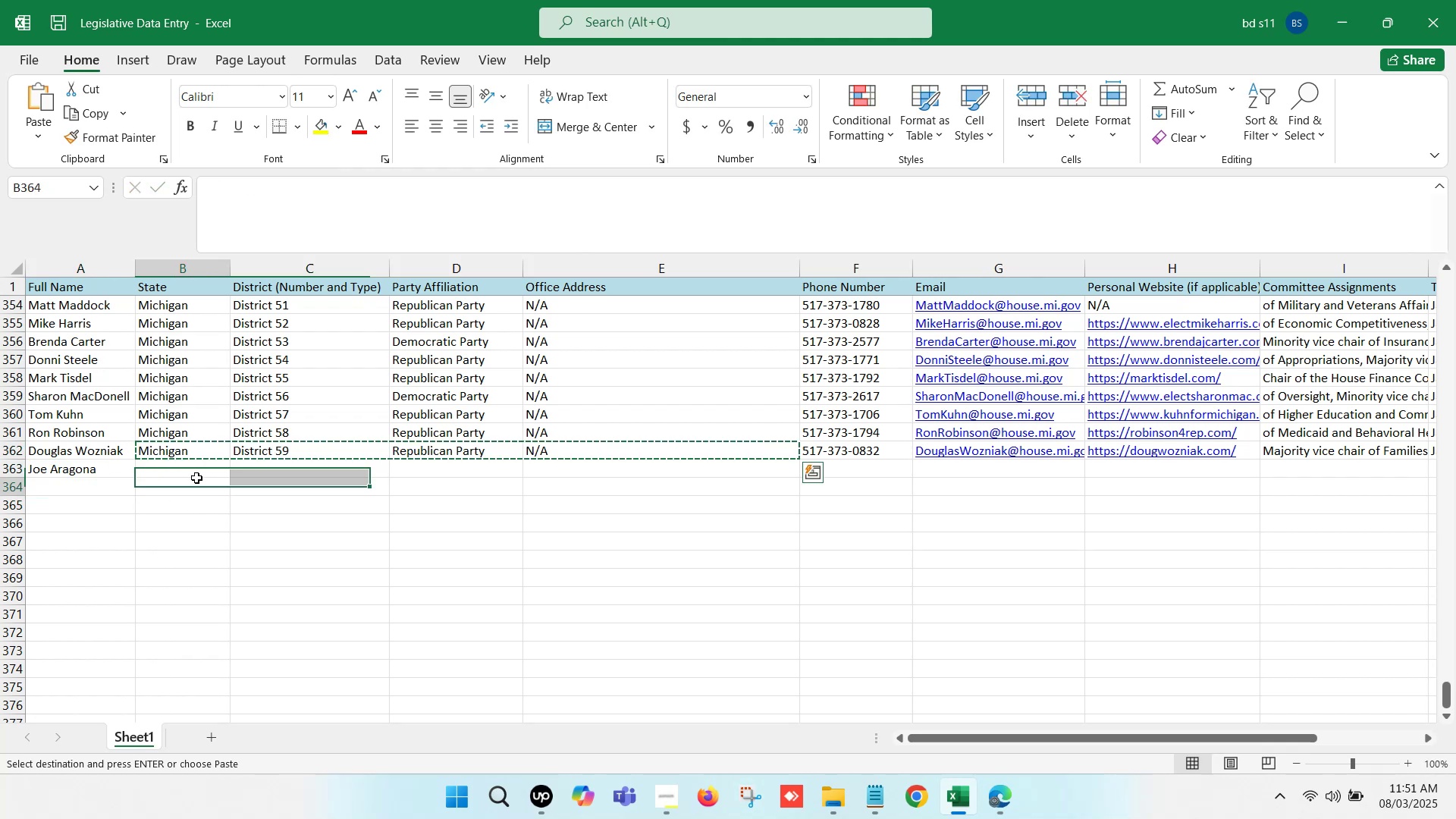 
key(Control+ControlLeft)
 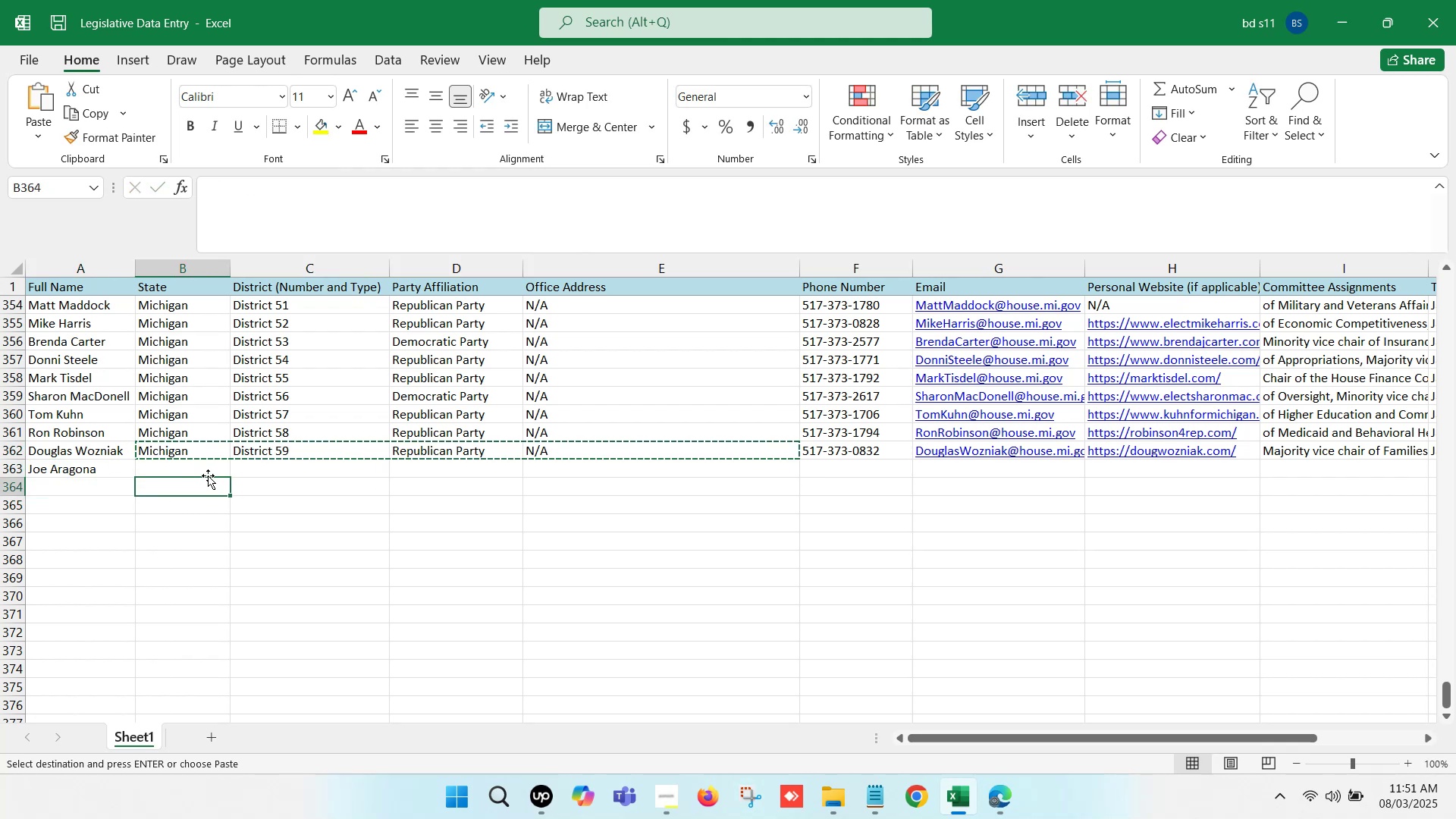 
key(Control+V)
 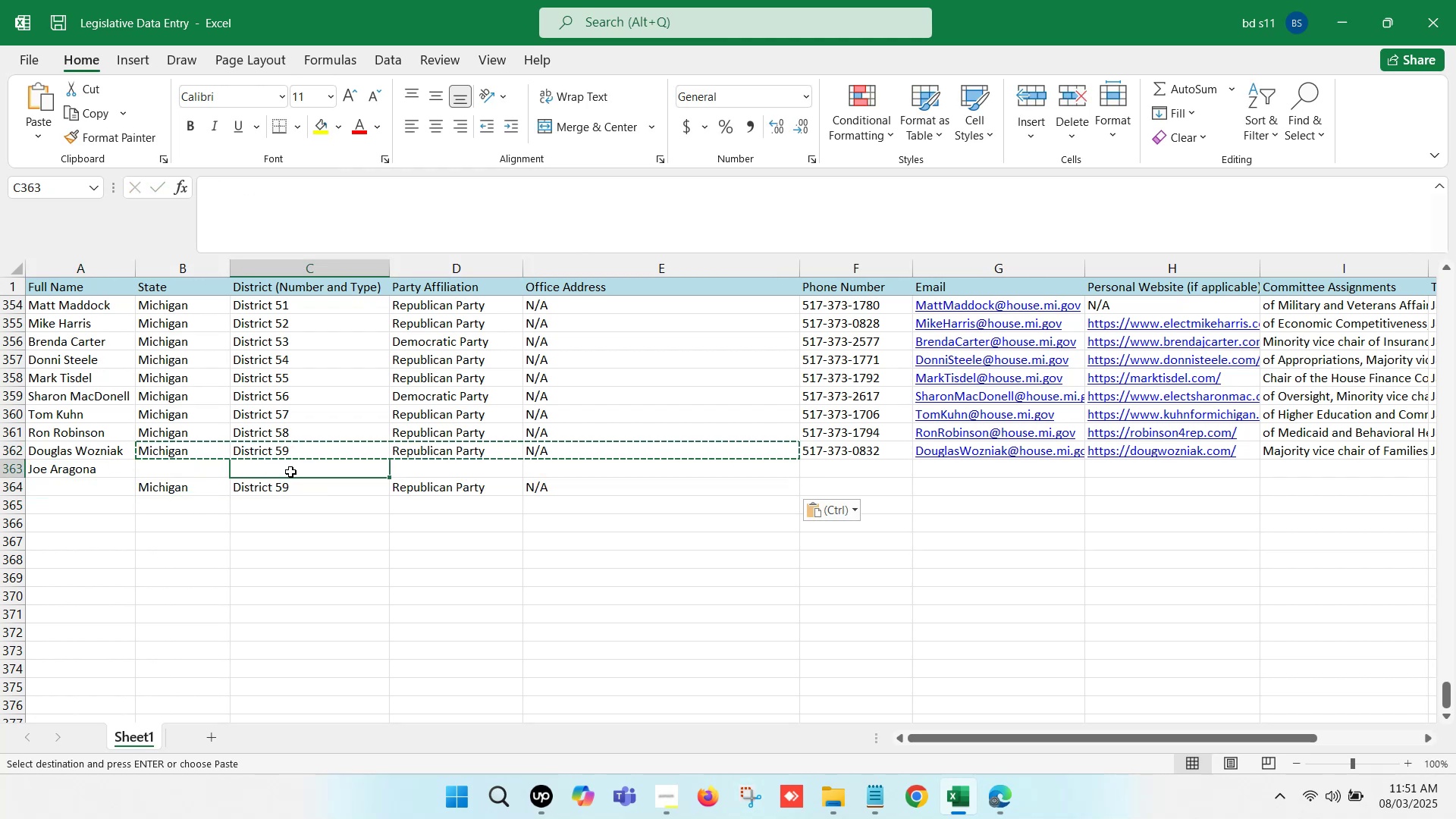 
key(Control+Z)
 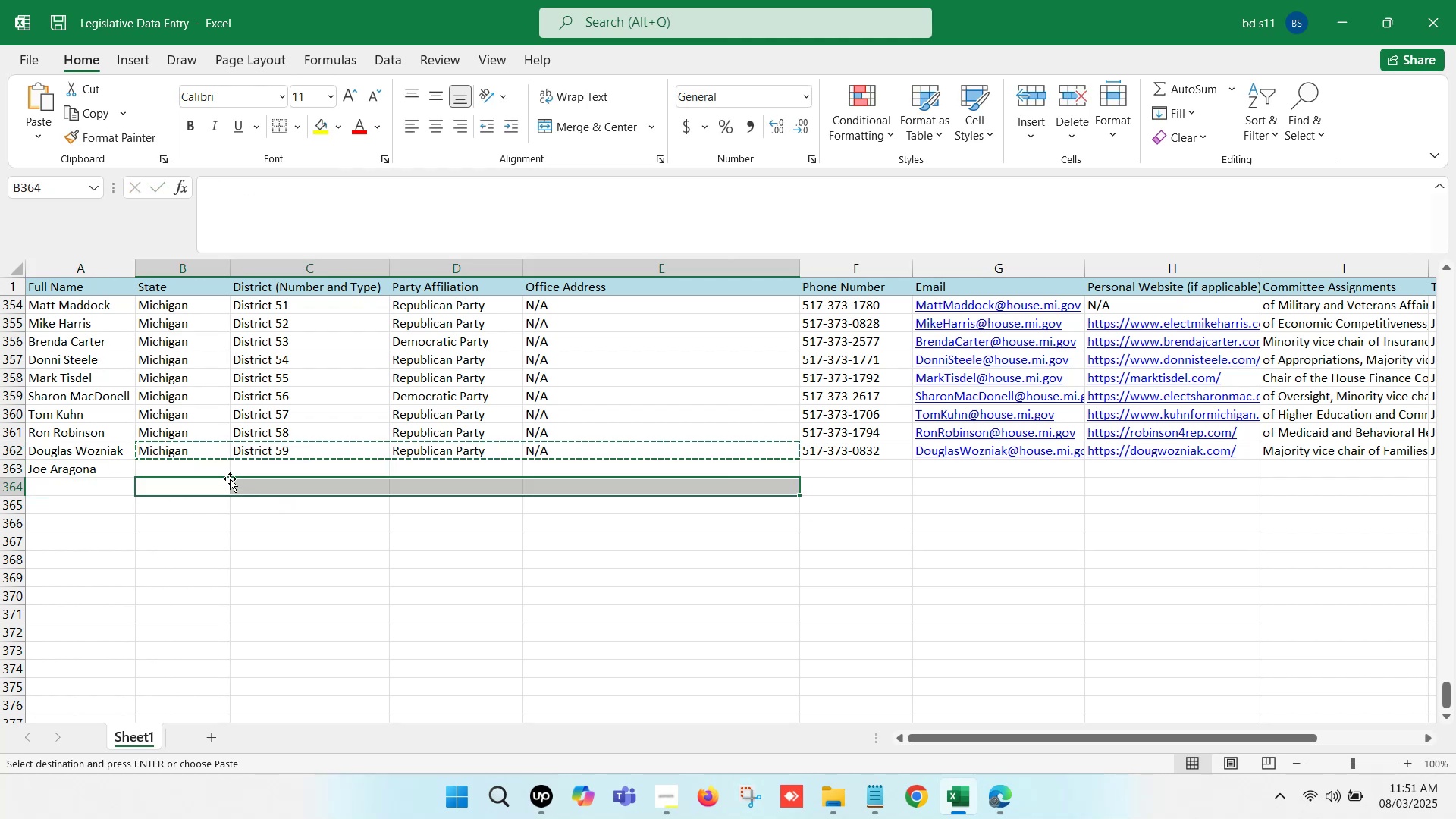 
left_click([196, 469])
 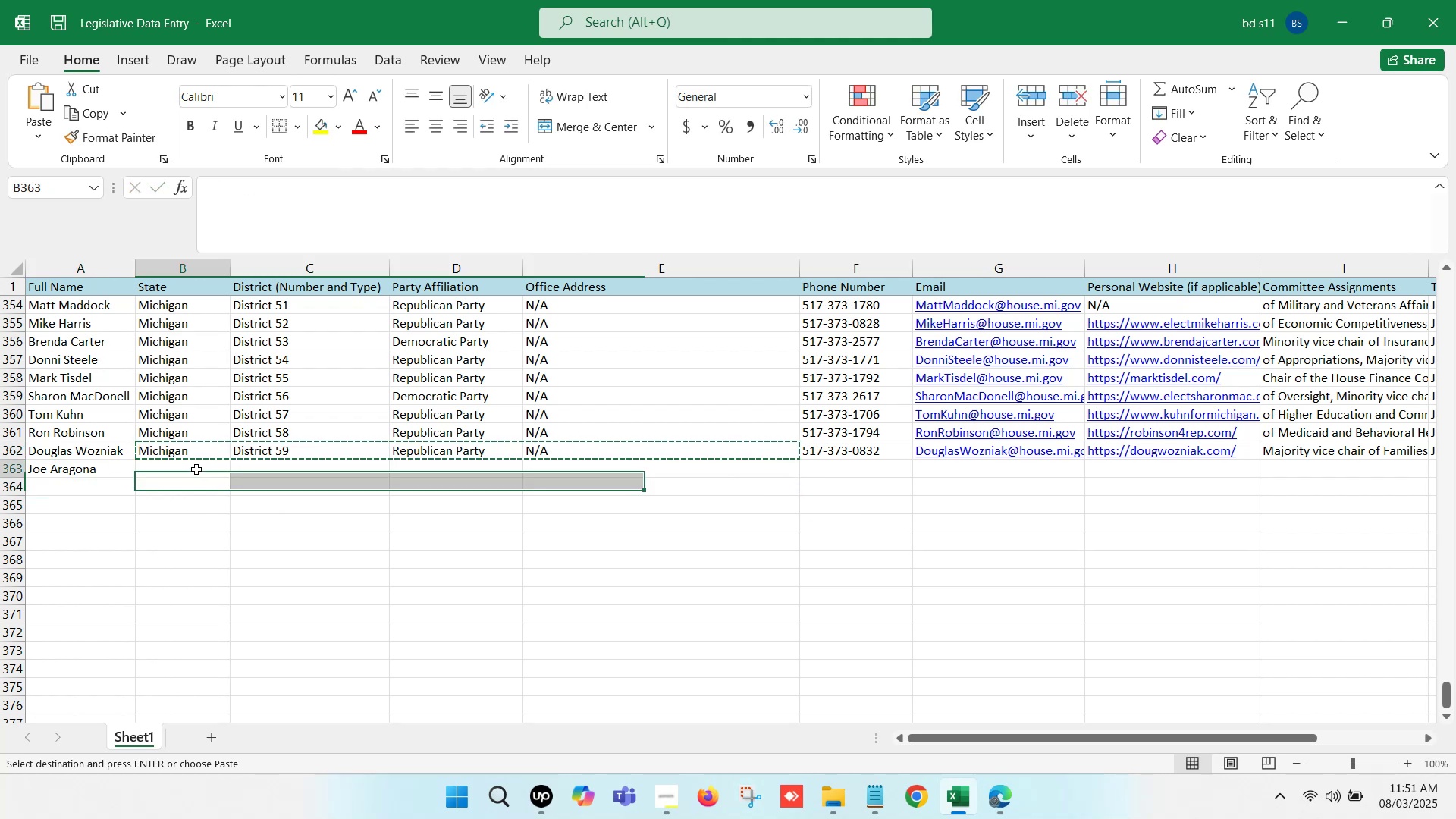 
key(Control+ControlLeft)
 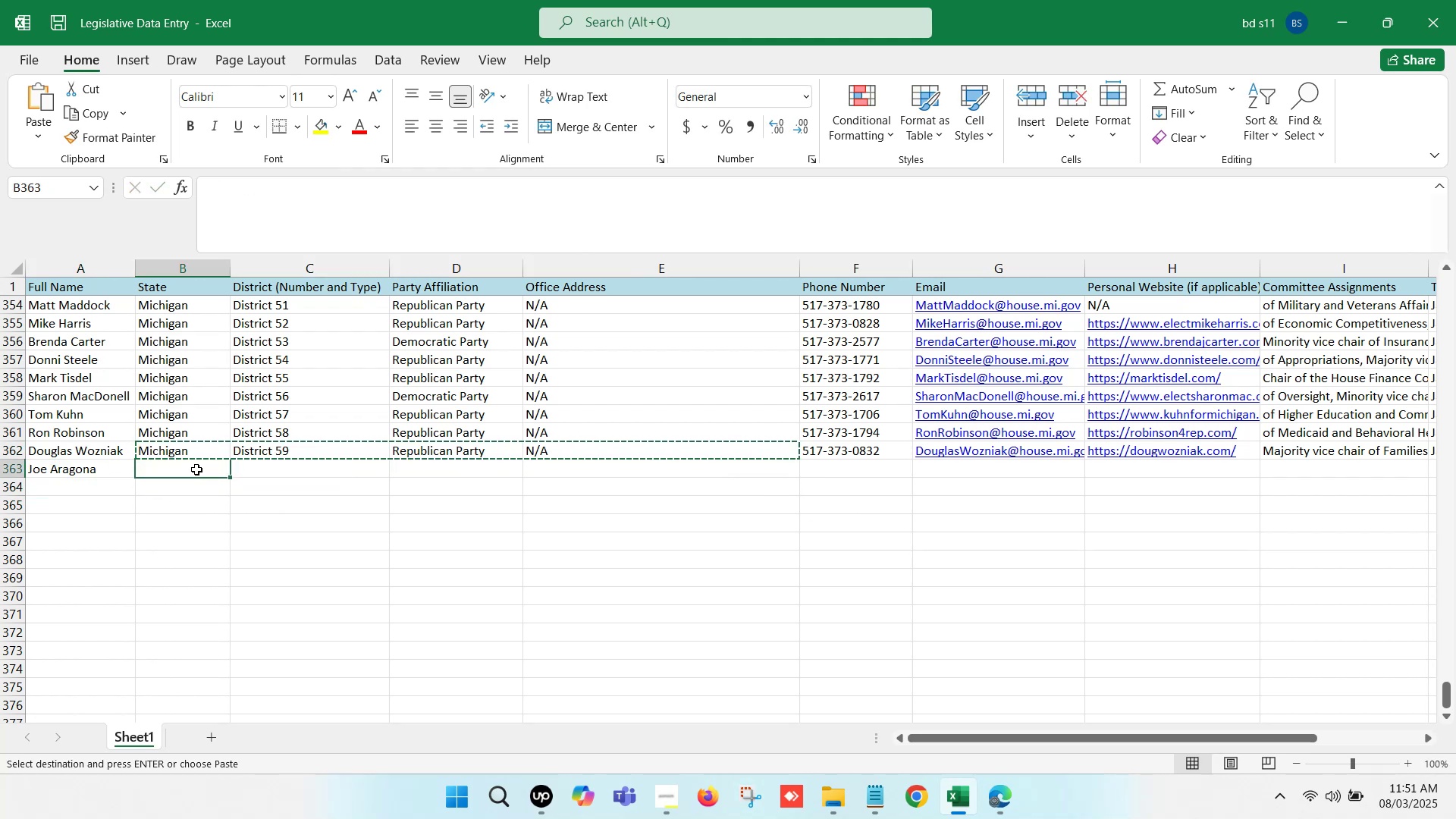 
key(Control+V)
 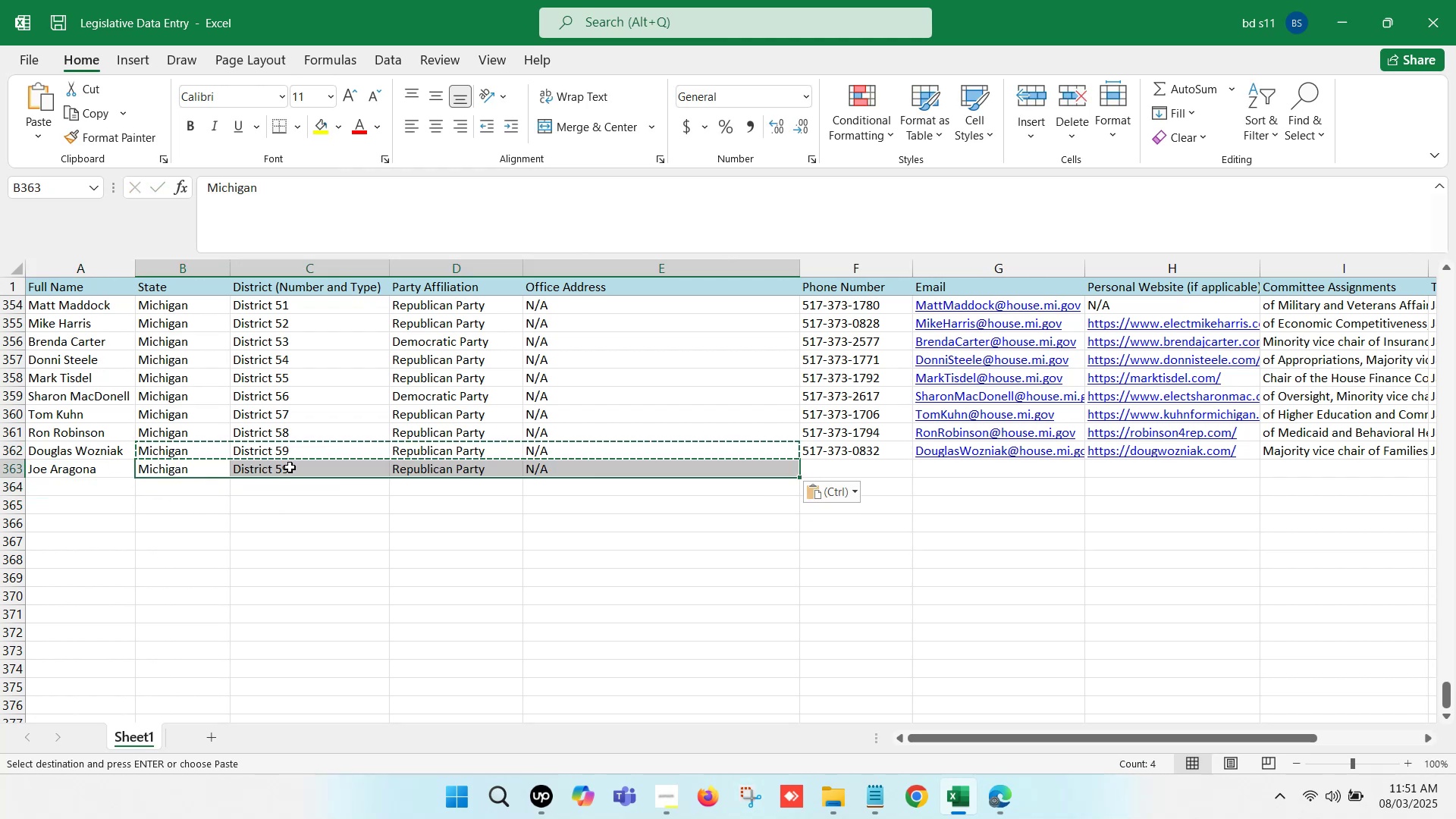 
double_click([290, 467])
 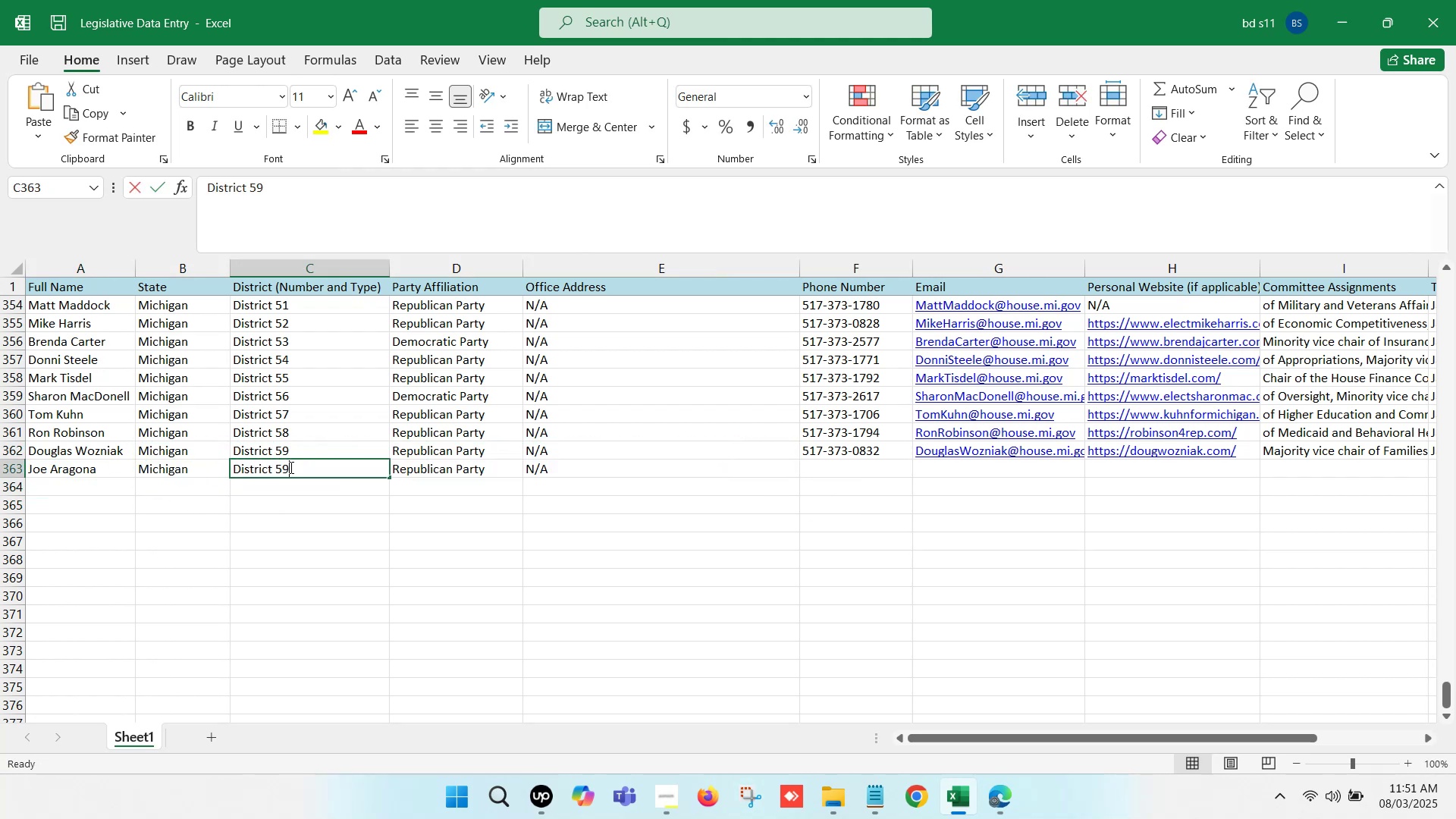 
key(Backspace)
key(Backspace)
type(60)
 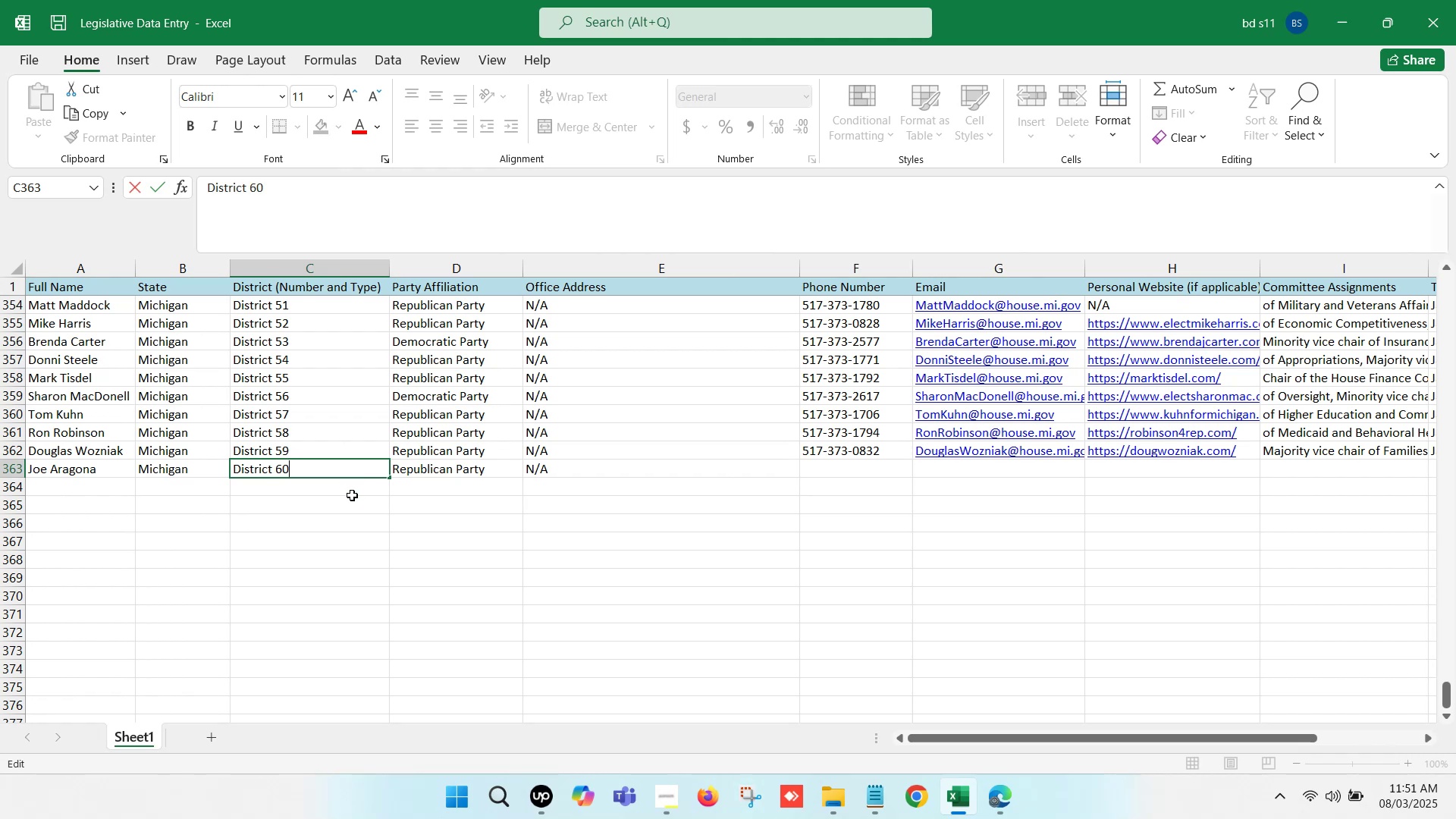 
left_click([355, 509])
 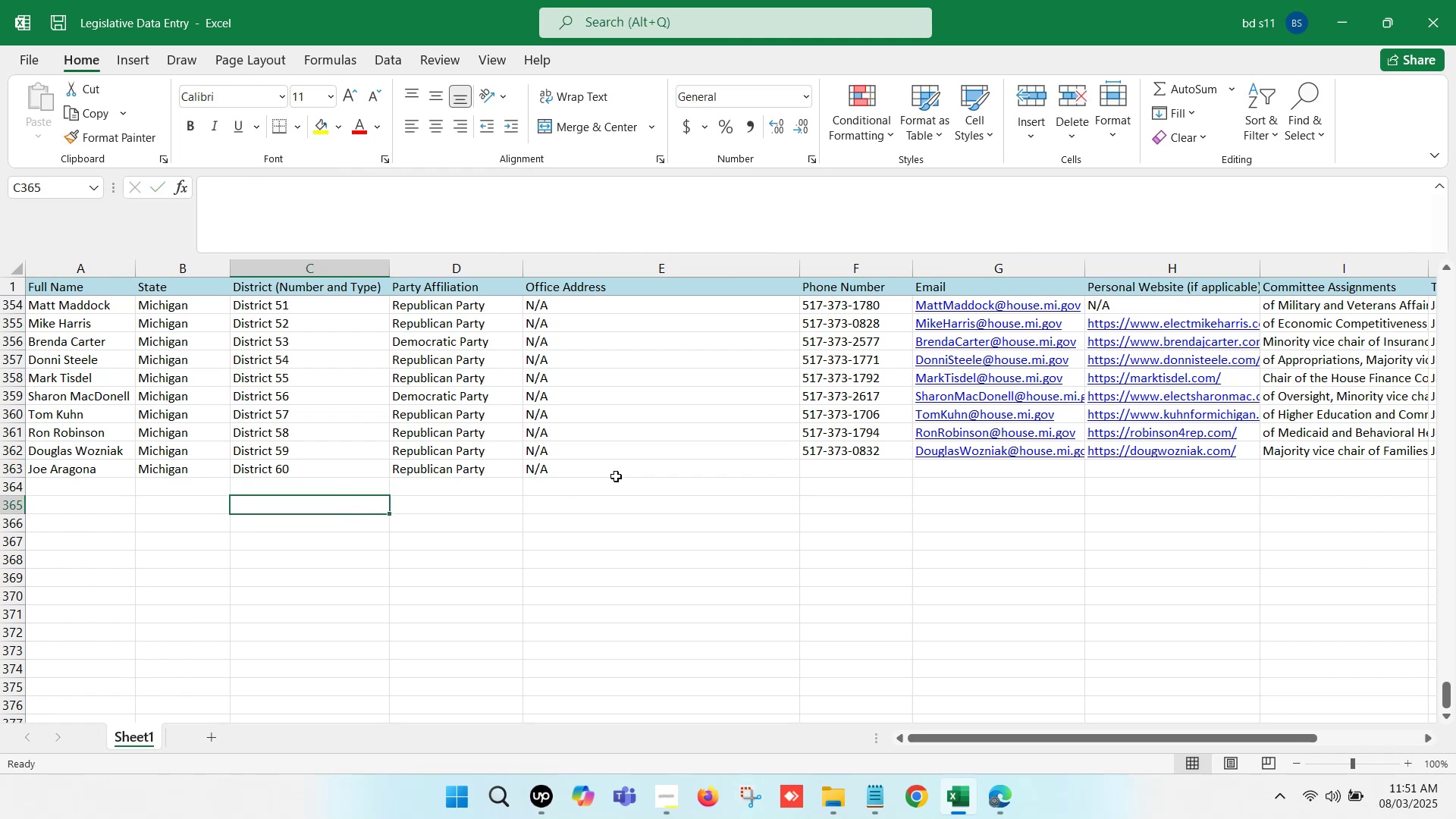 
left_click([619, 469])
 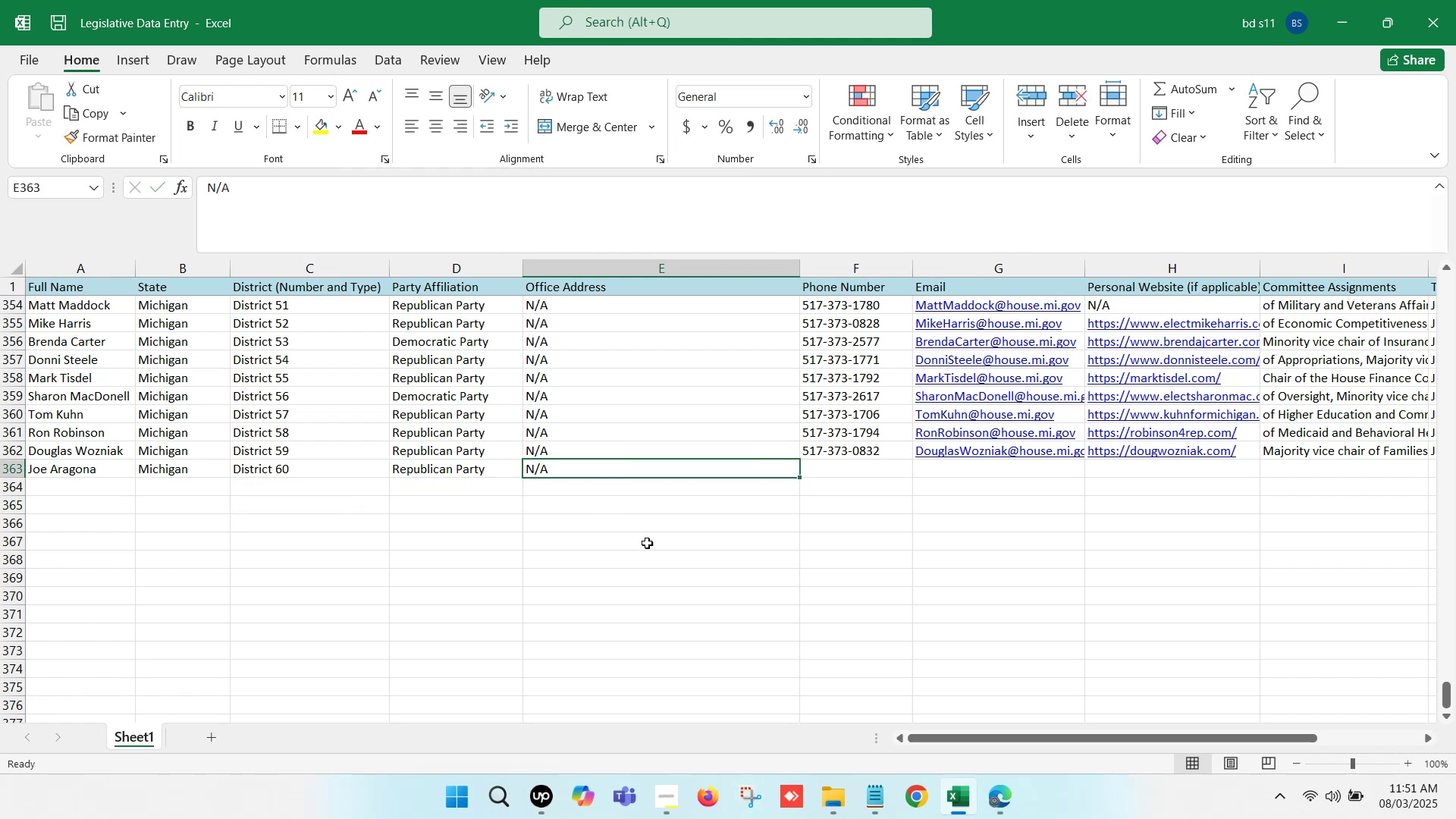 
key(Control+S)
 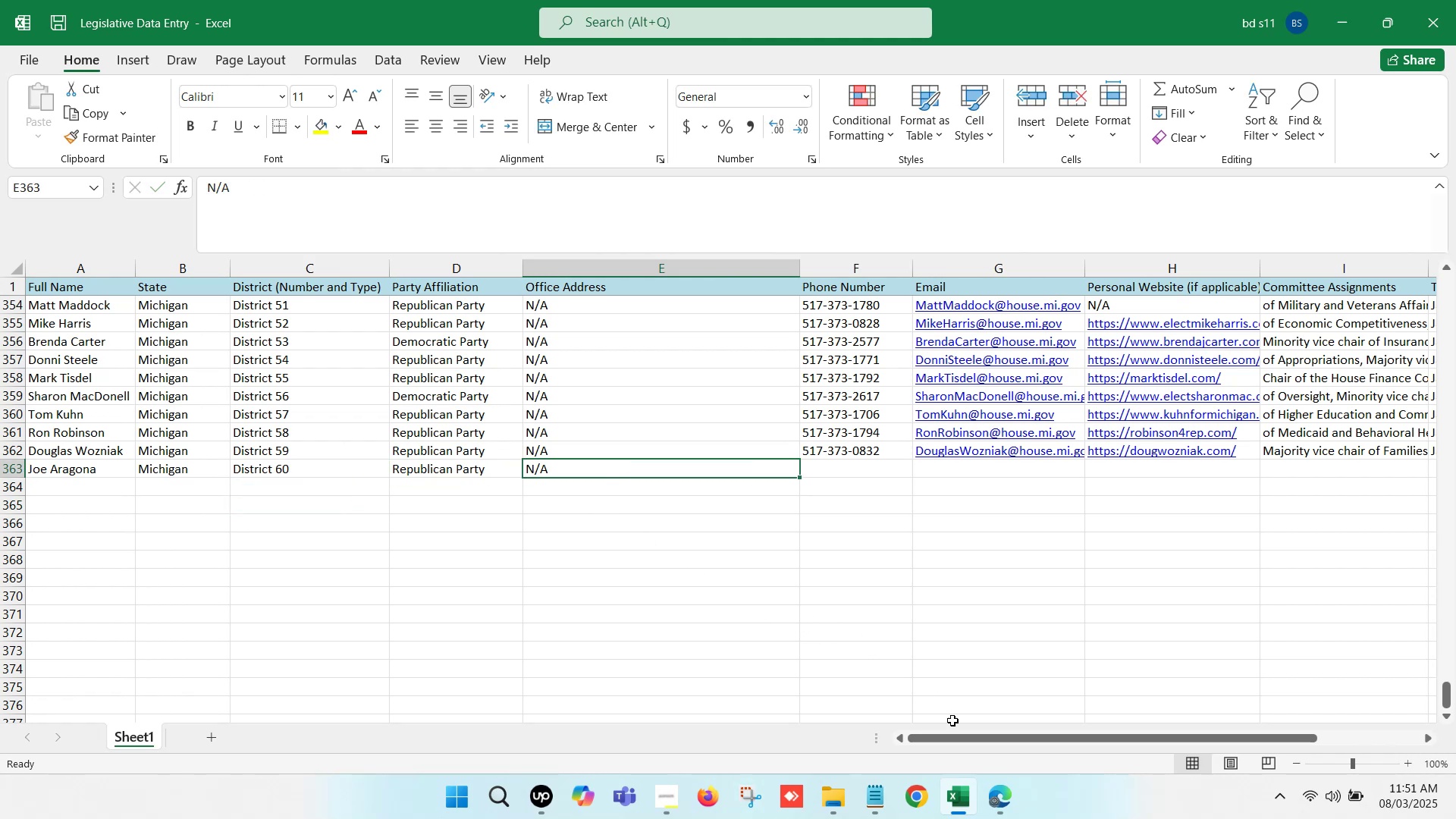 
left_click([964, 795])
 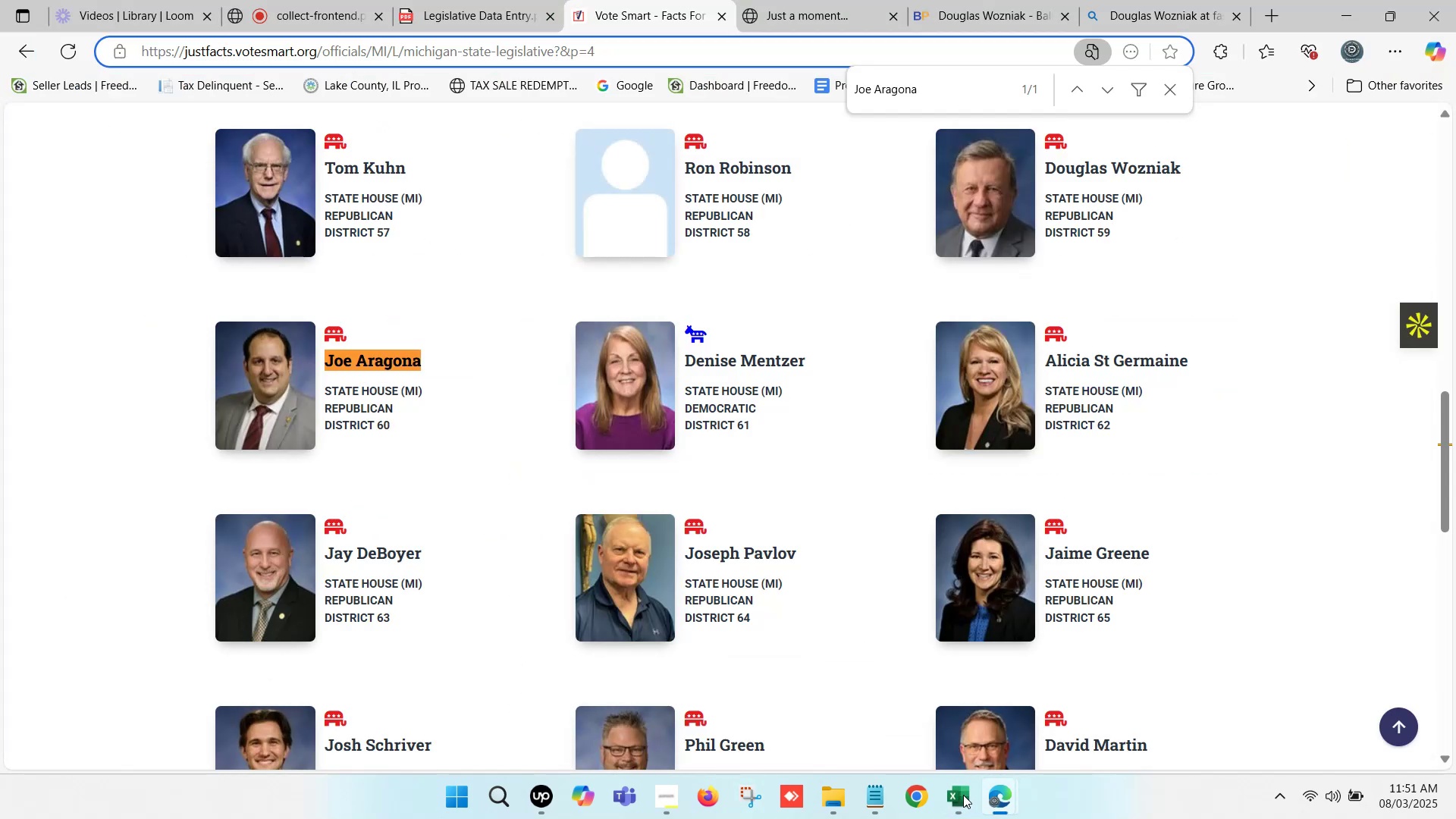 
left_click([963, 795])
 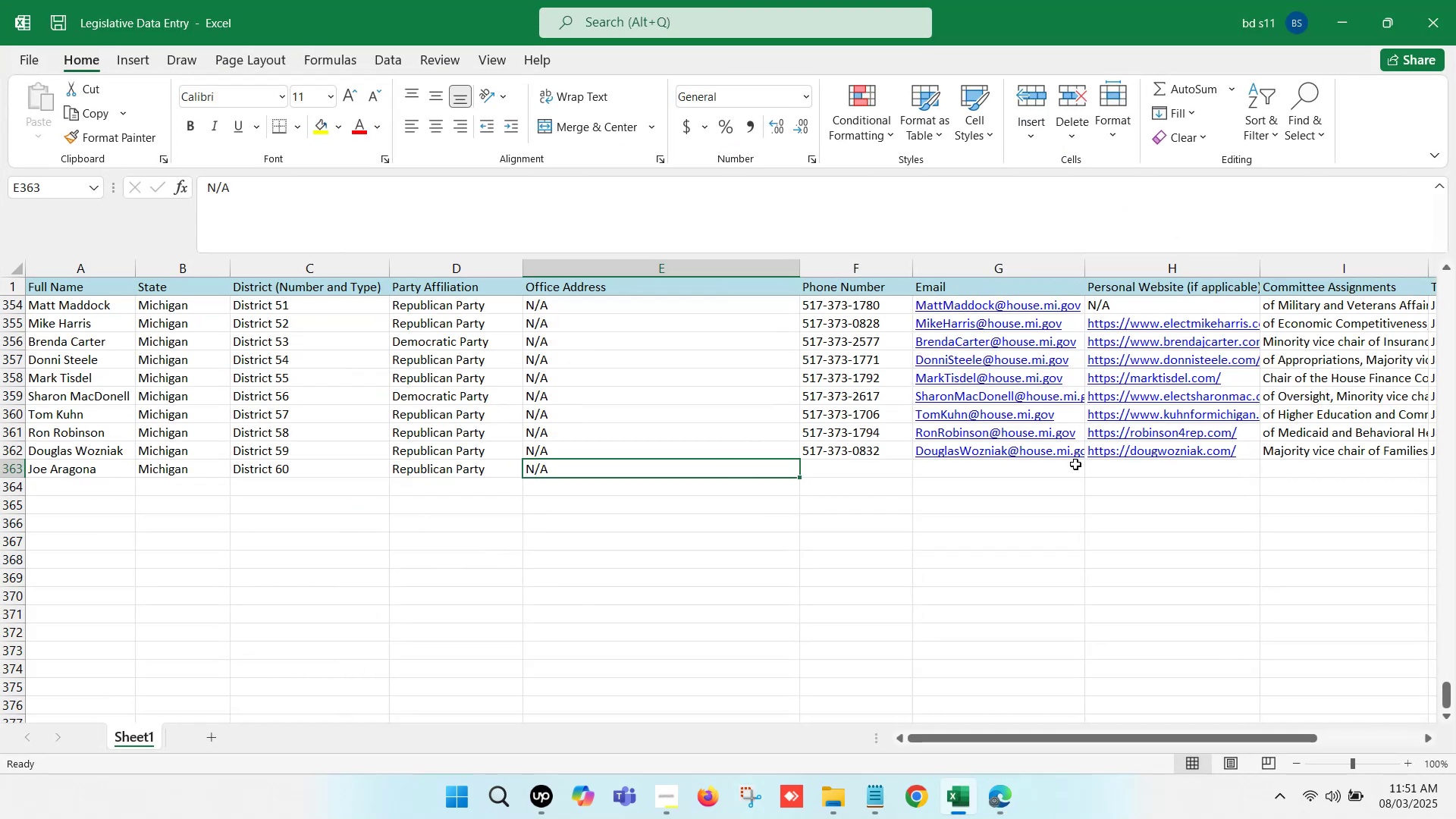 
left_click([1061, 473])
 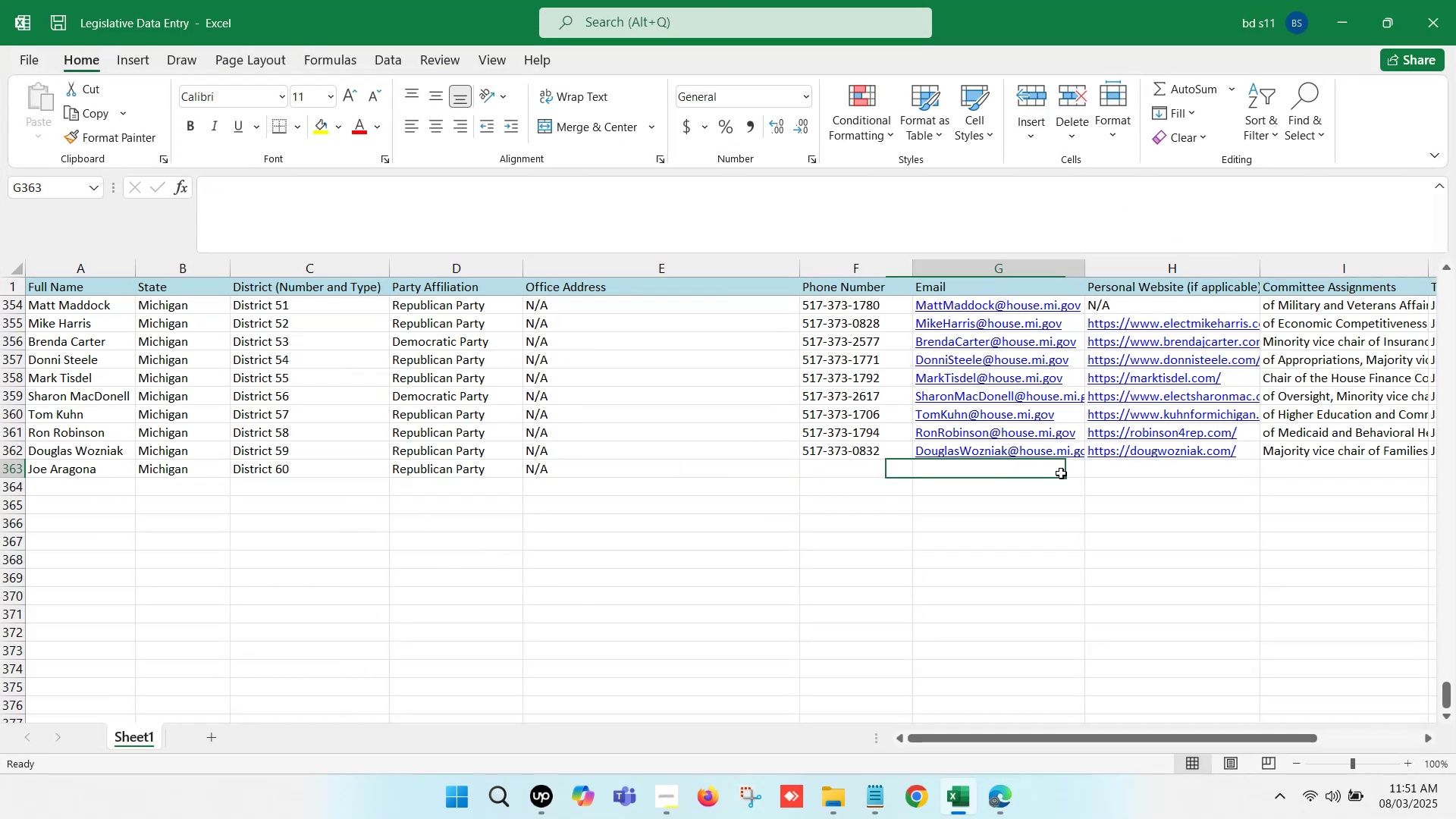 
key(ArrowRight)
 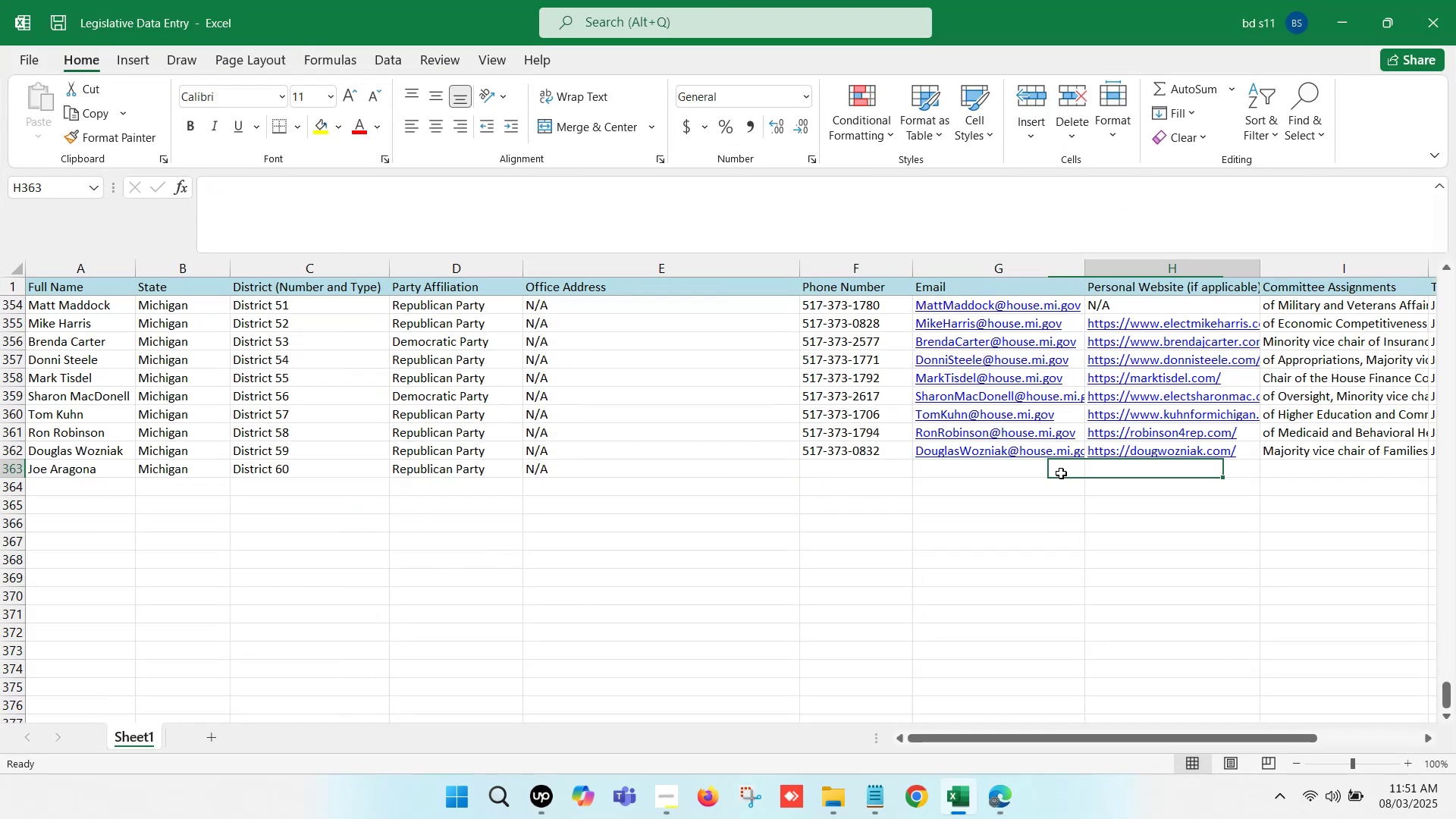 
key(ArrowRight)
 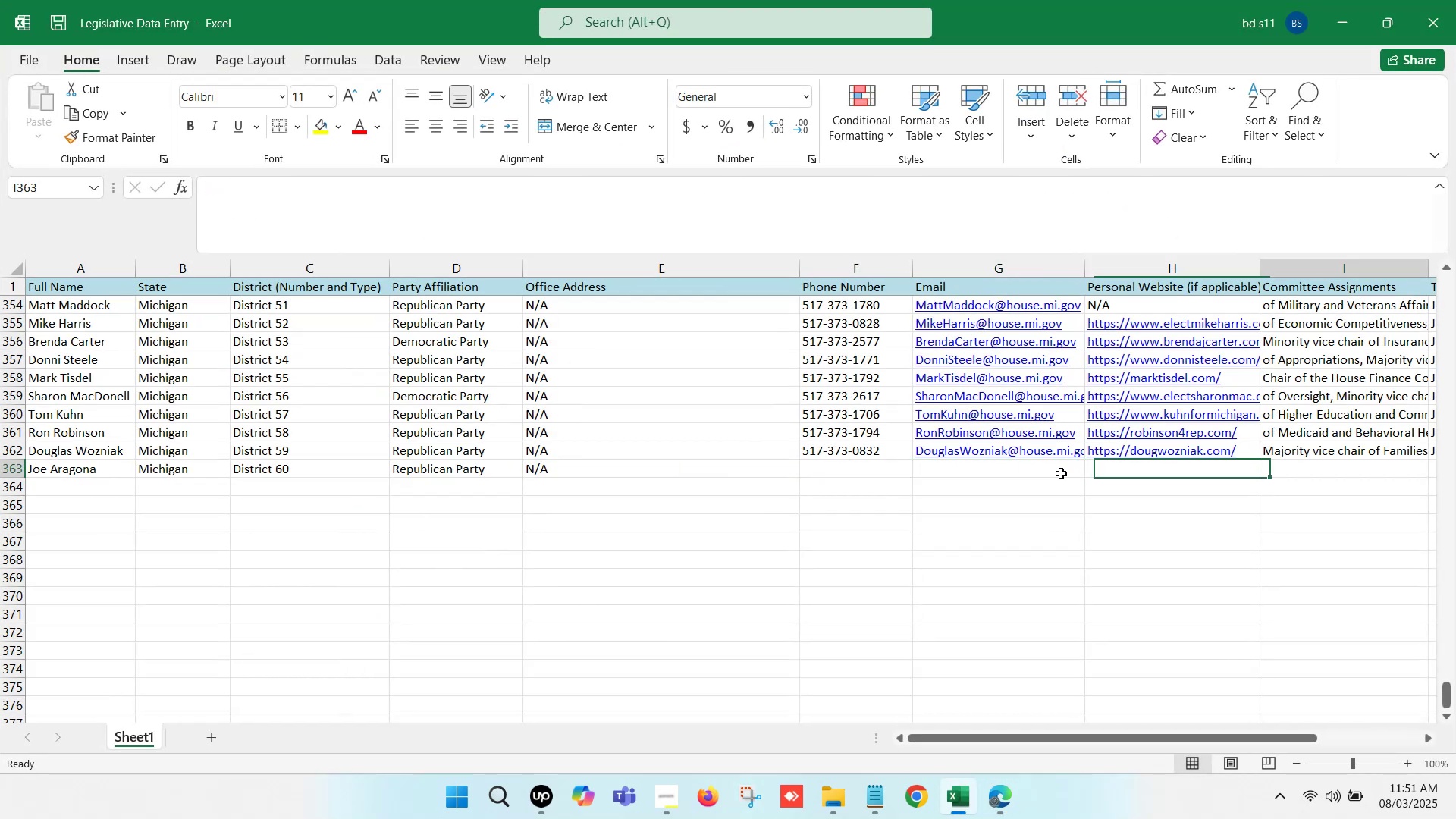 
key(ArrowRight)
 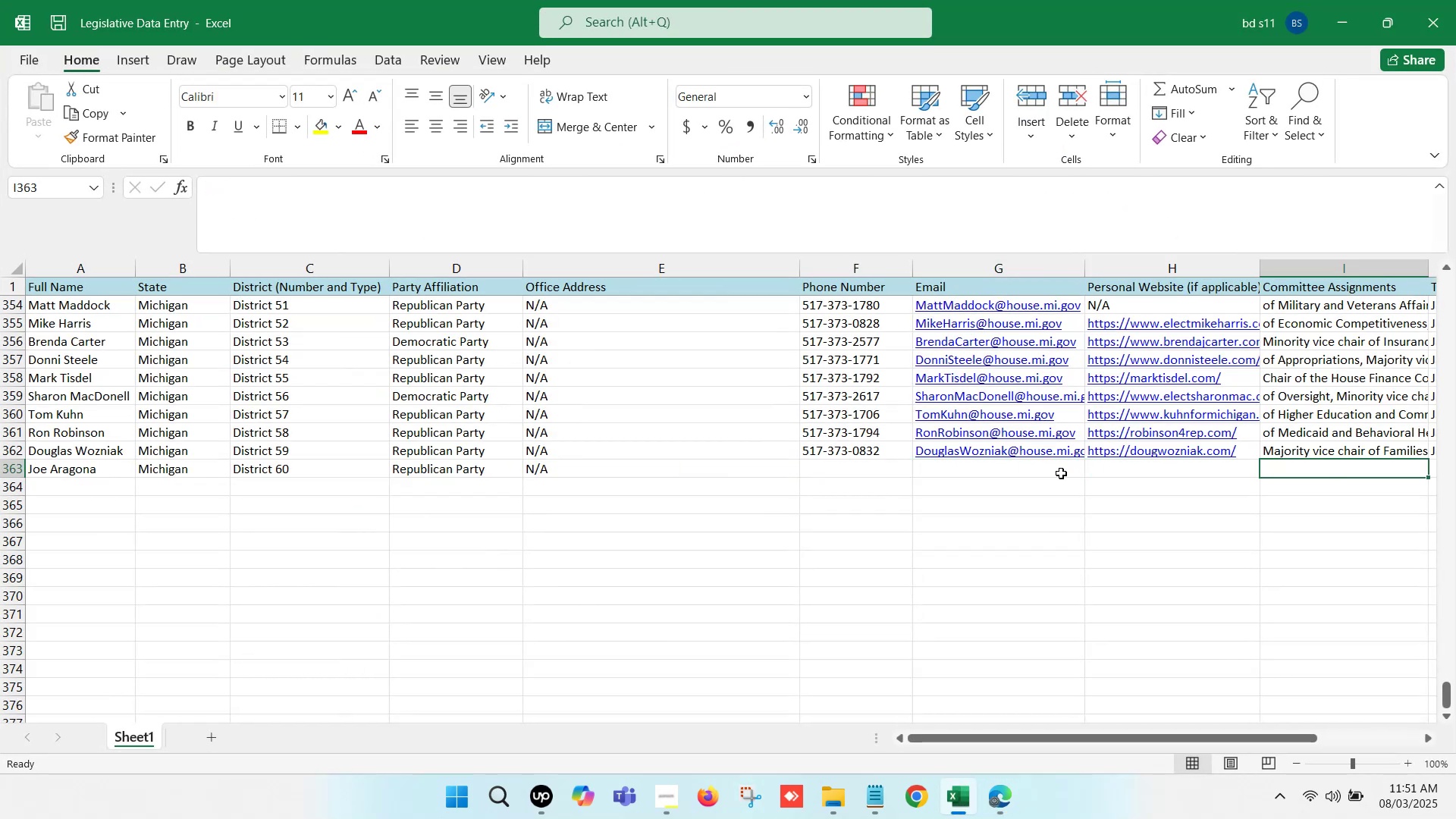 
key(ArrowRight)
 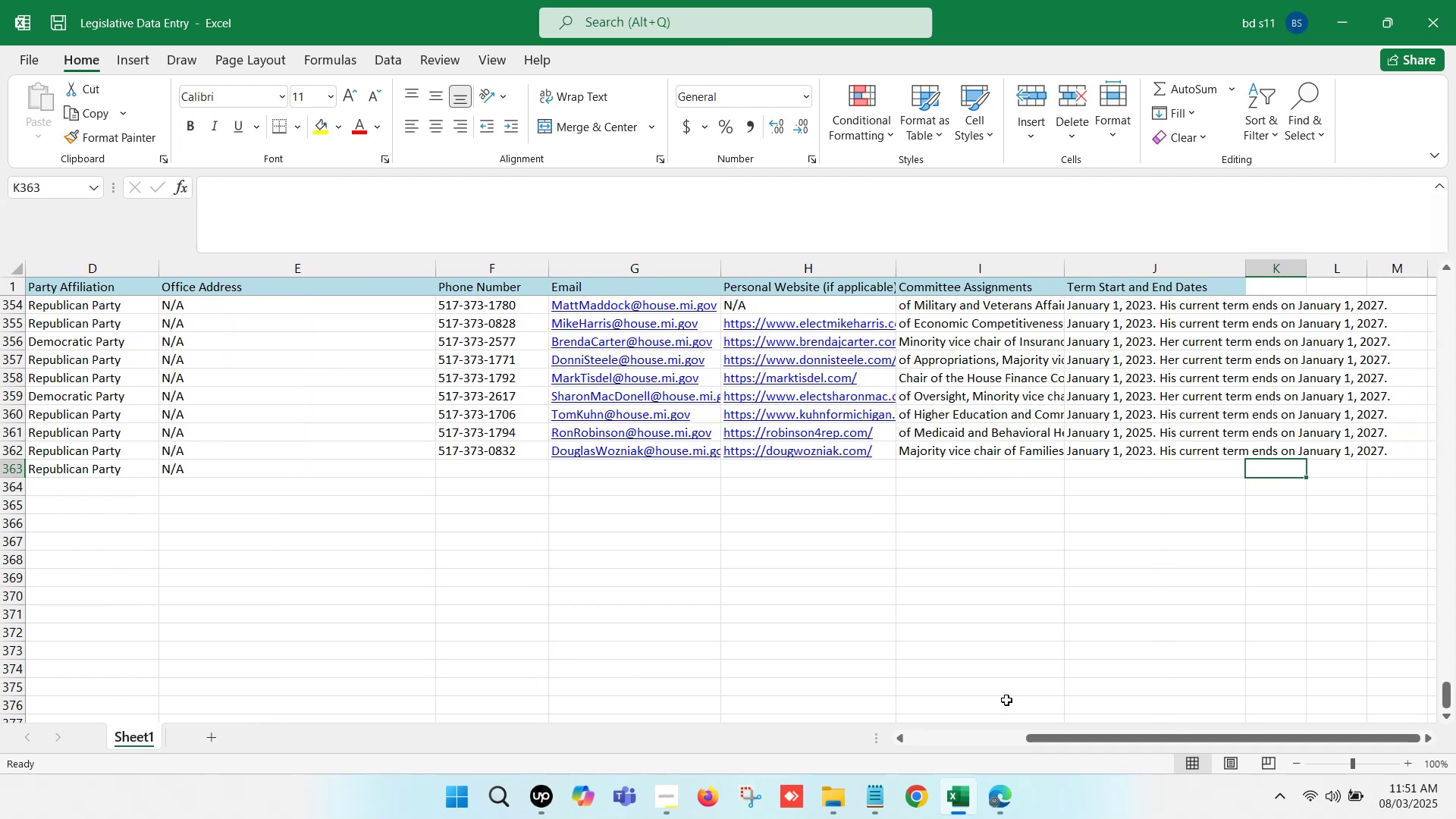 
left_click([964, 787])
 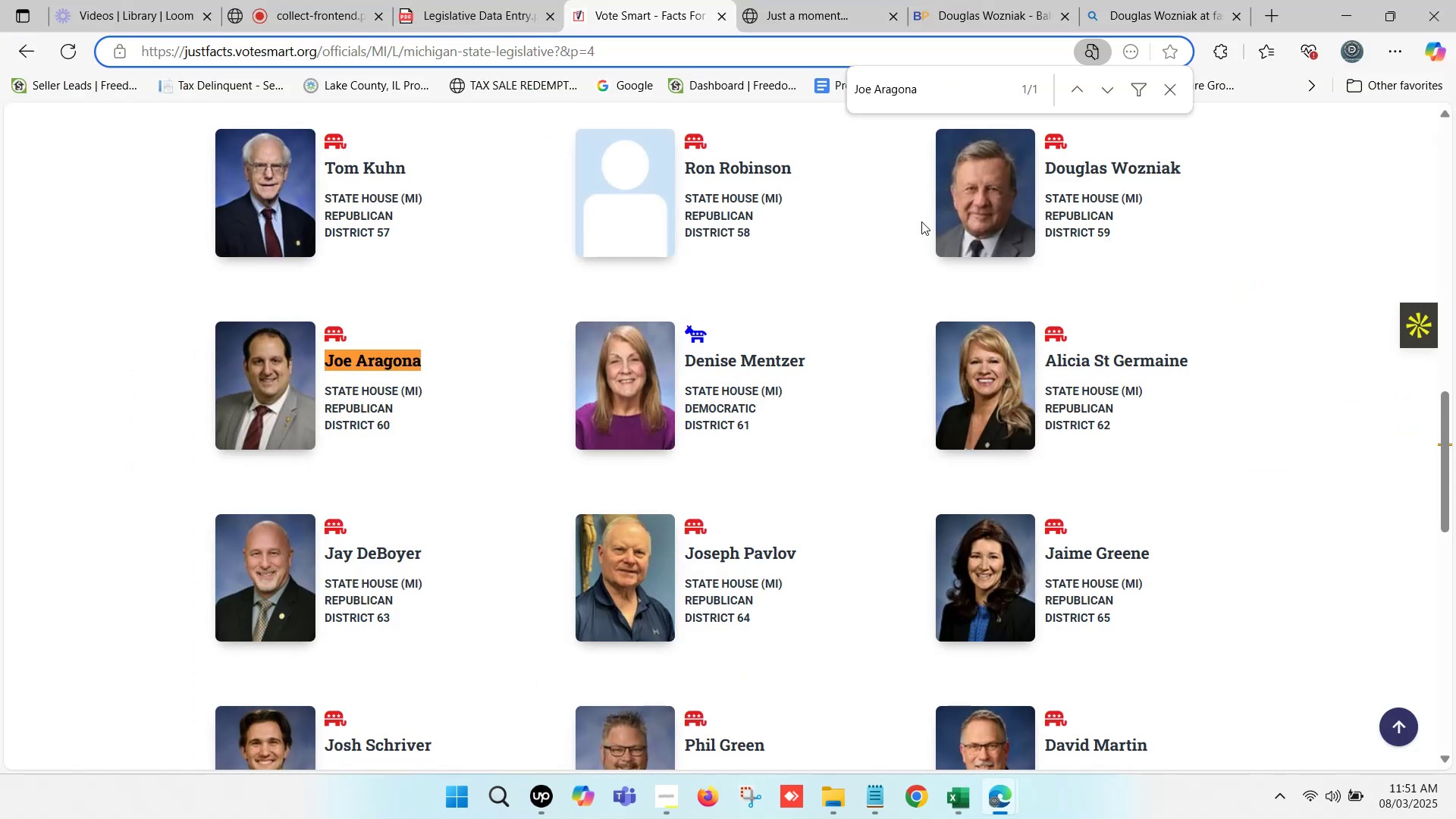 
double_click([1020, 0])
 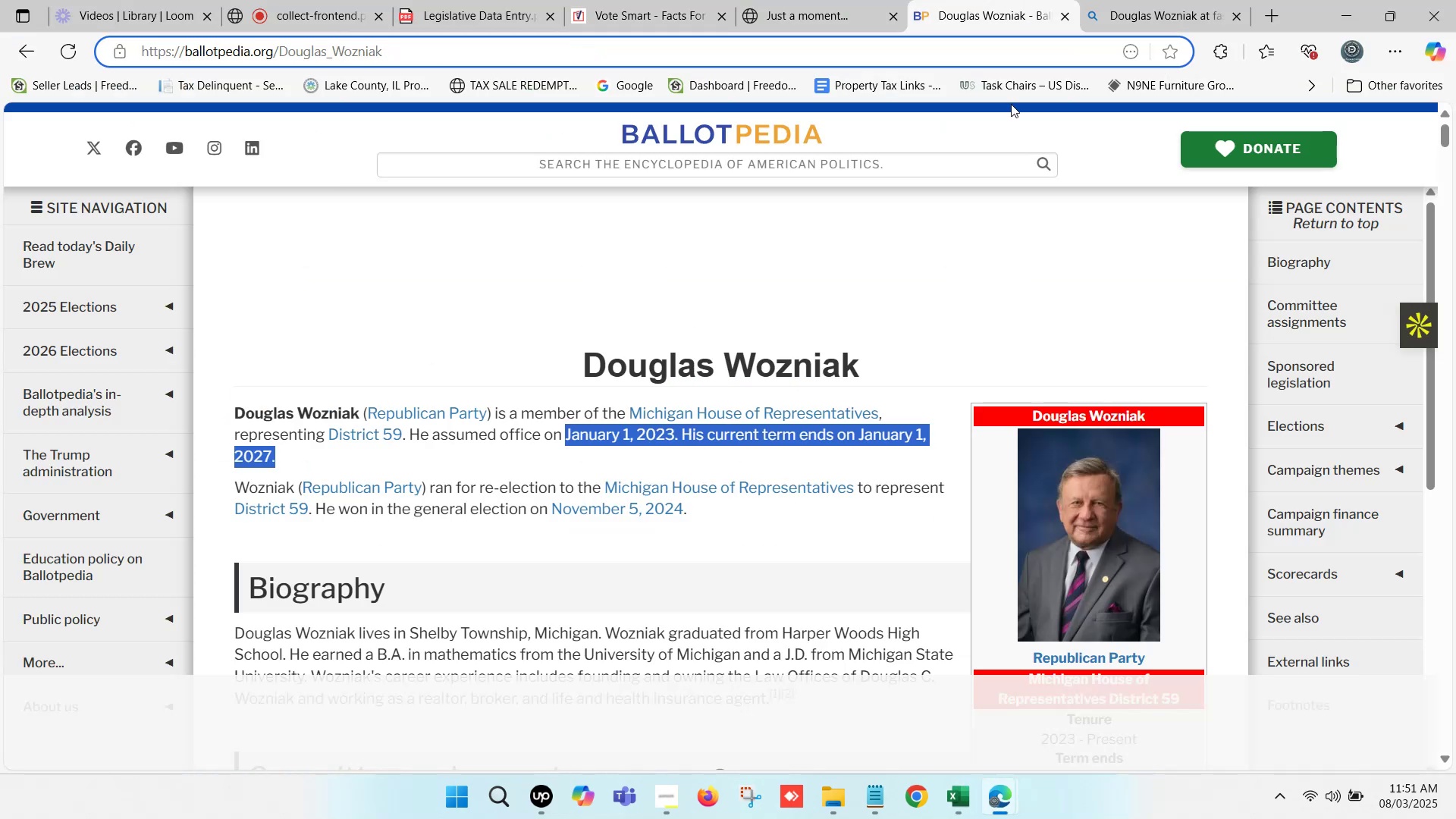 
scroll: coordinate [1097, 399], scroll_direction: down, amount: 8.0
 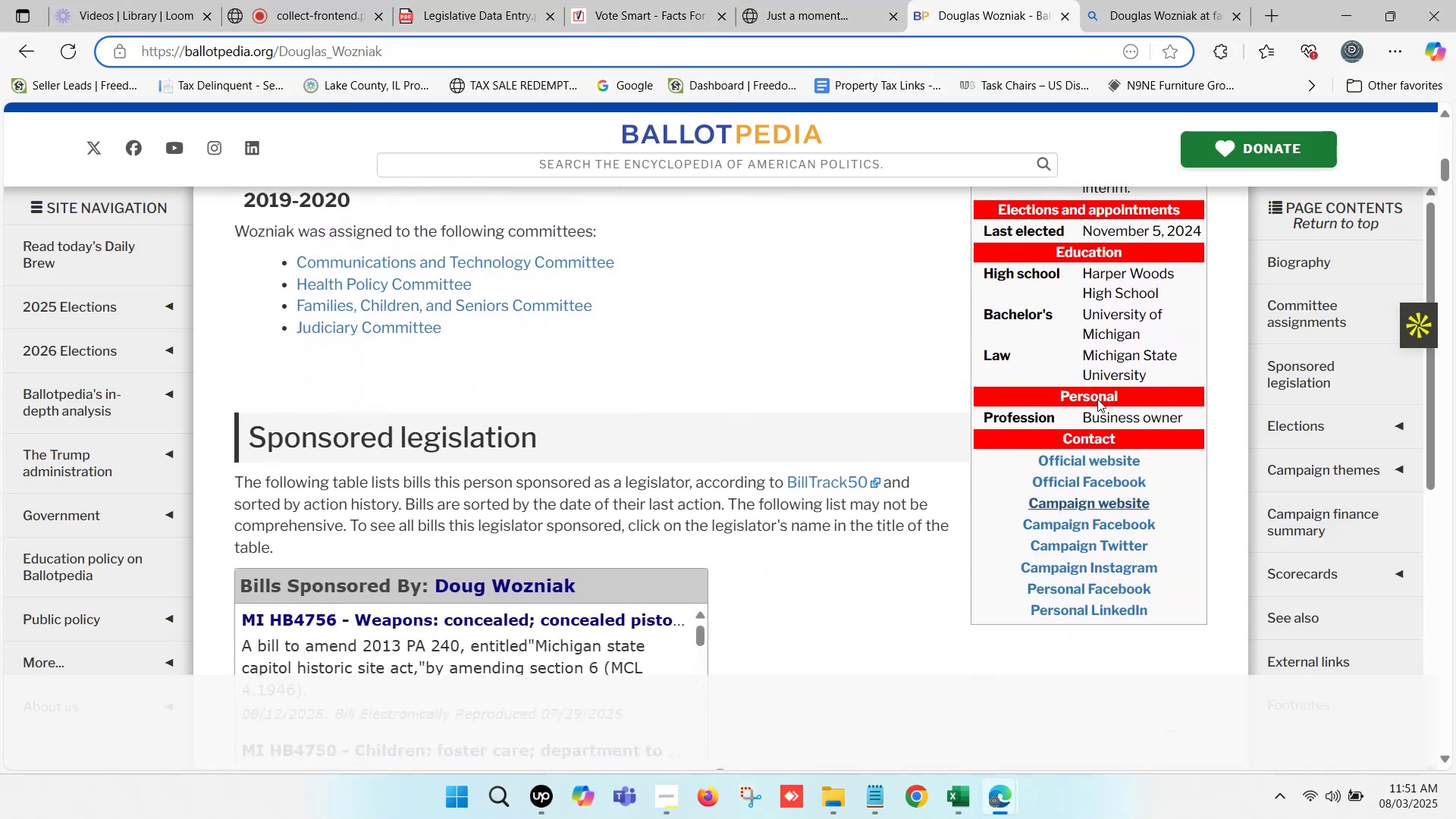 
scroll: coordinate [617, 299], scroll_direction: up, amount: 12.0
 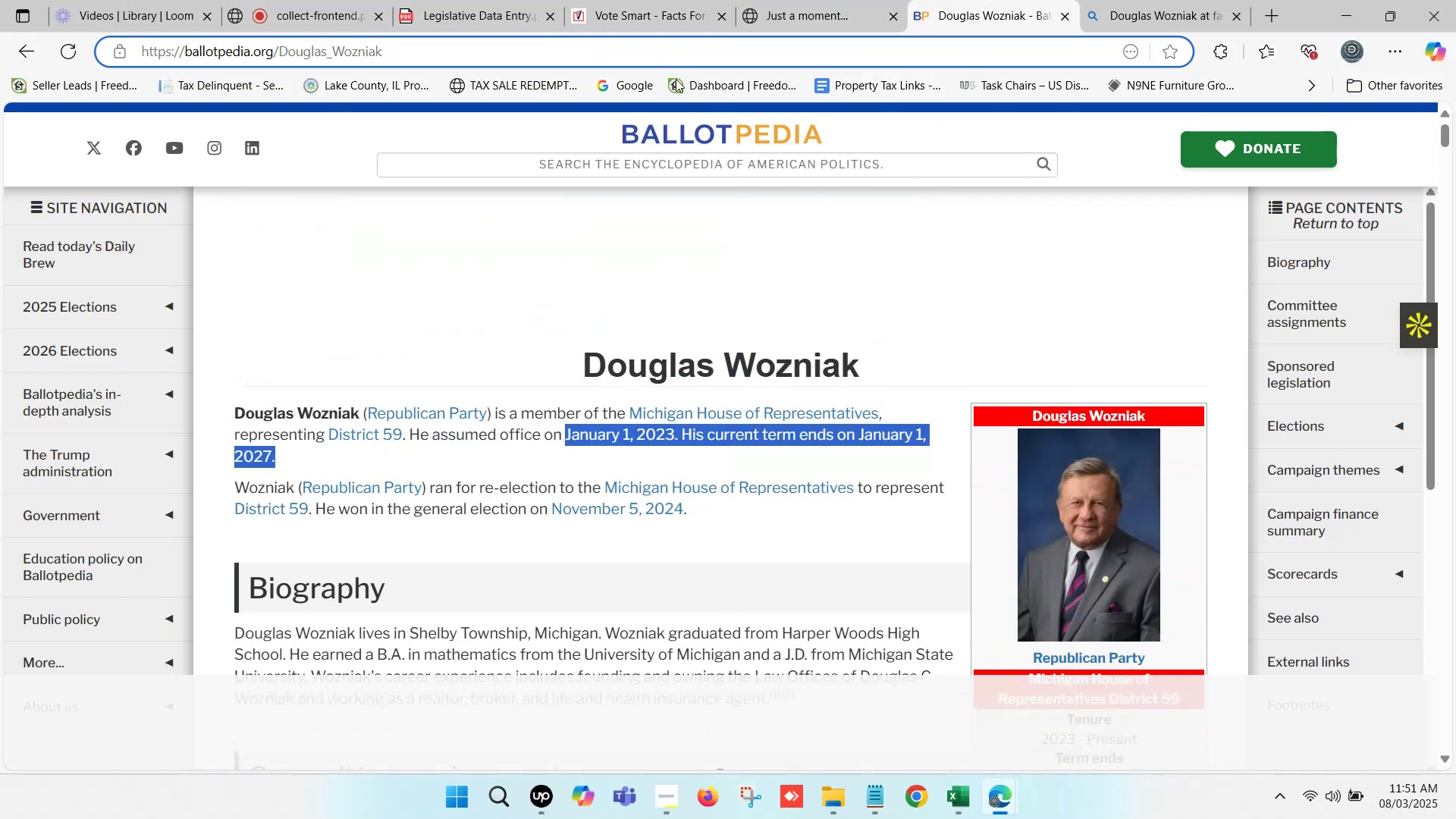 
left_click([717, 0])
 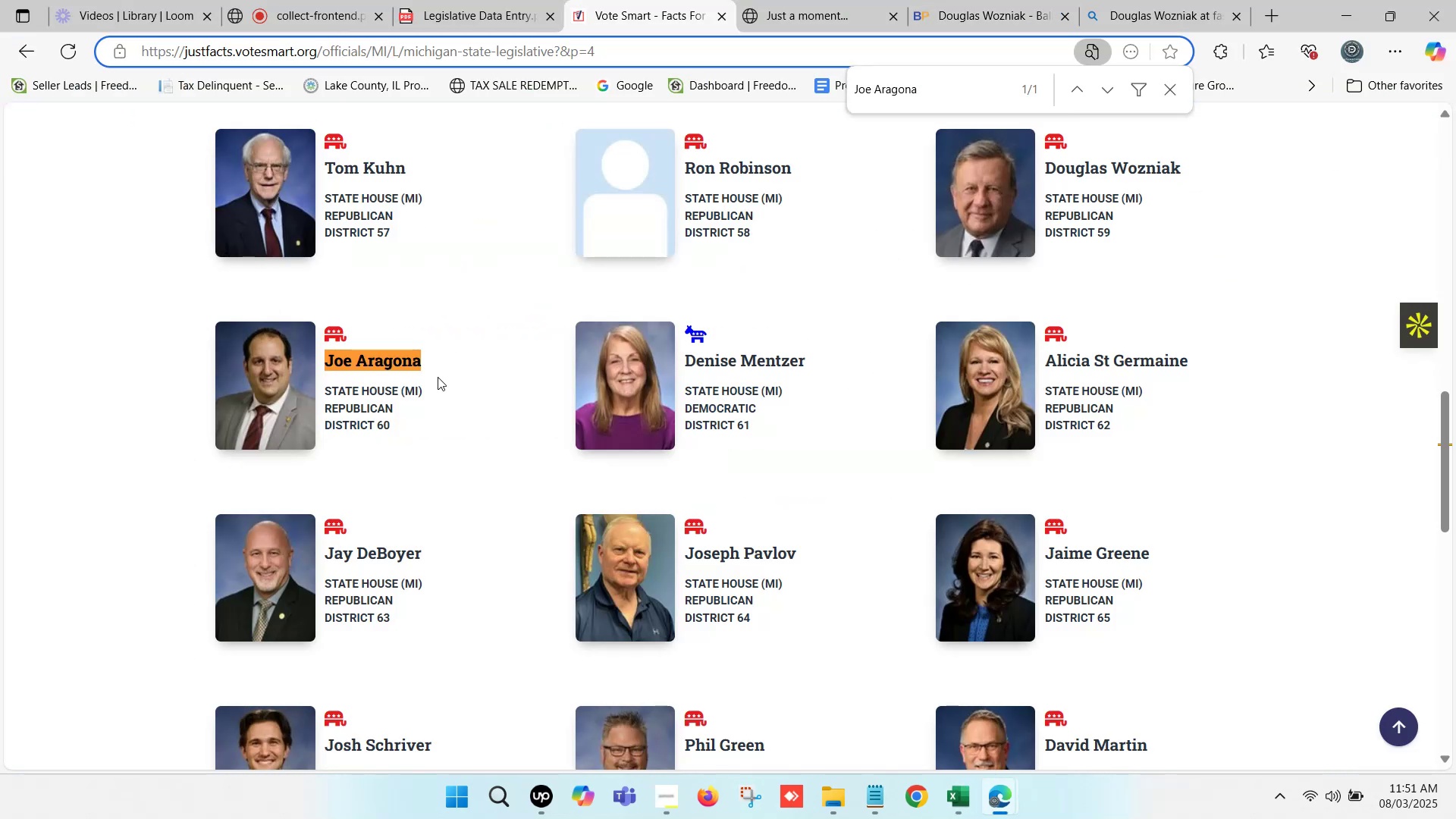 
left_click_drag(start_coordinate=[435, 362], to_coordinate=[328, 366])
 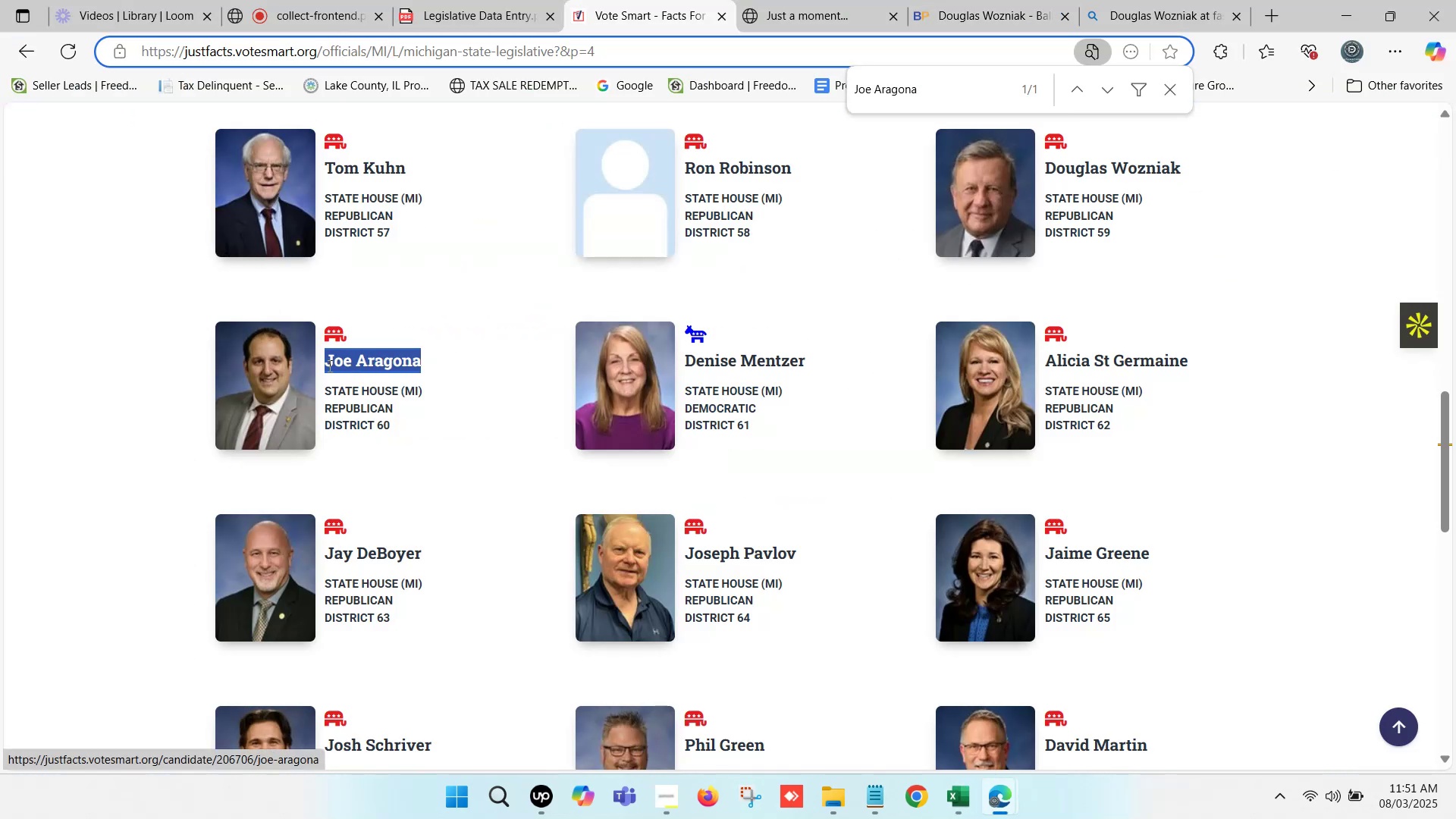 
key(Control+ControlLeft)
 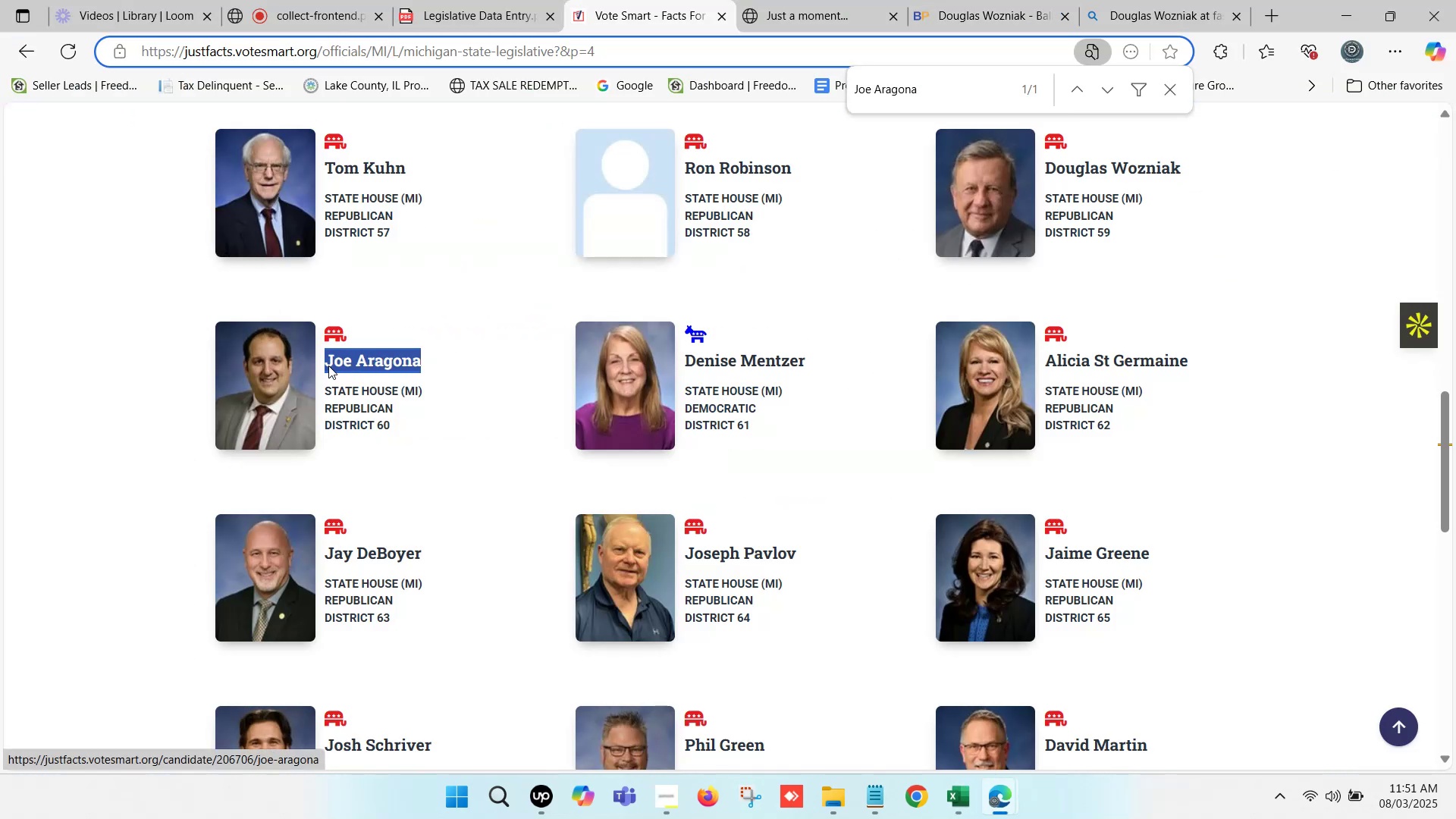 
key(Control+C)
 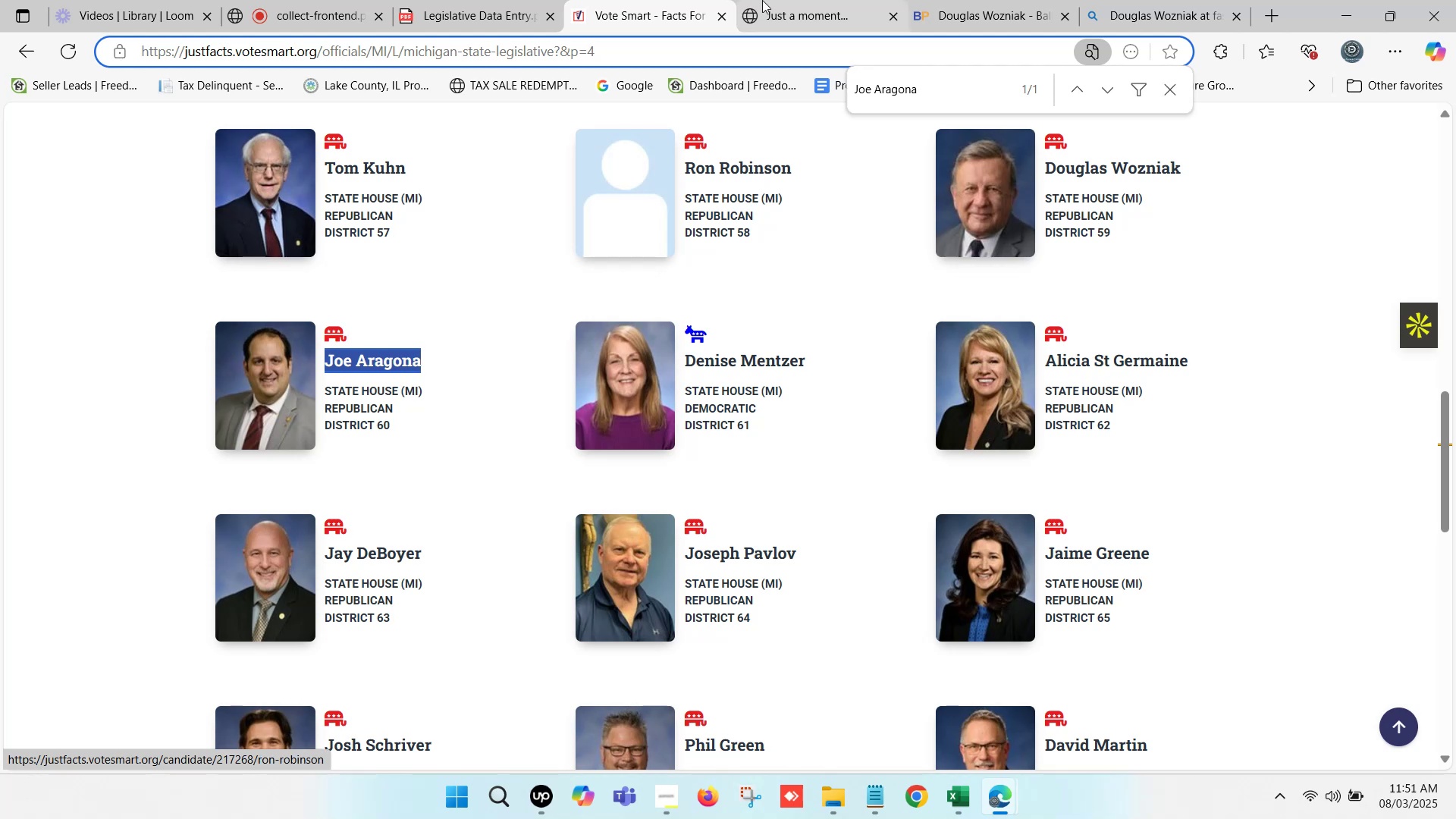 
left_click([787, 0])
 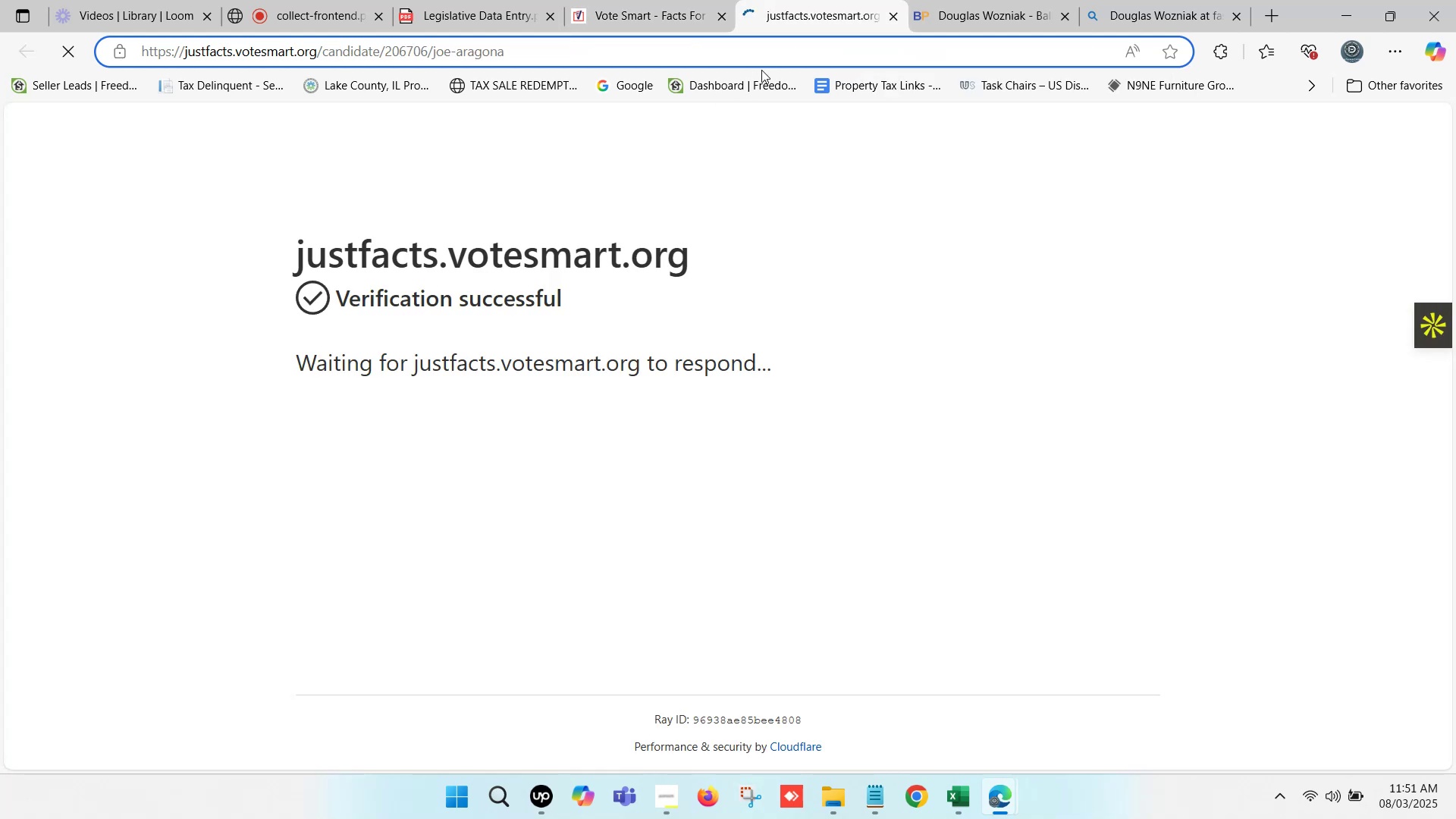 
left_click([1001, 0])
 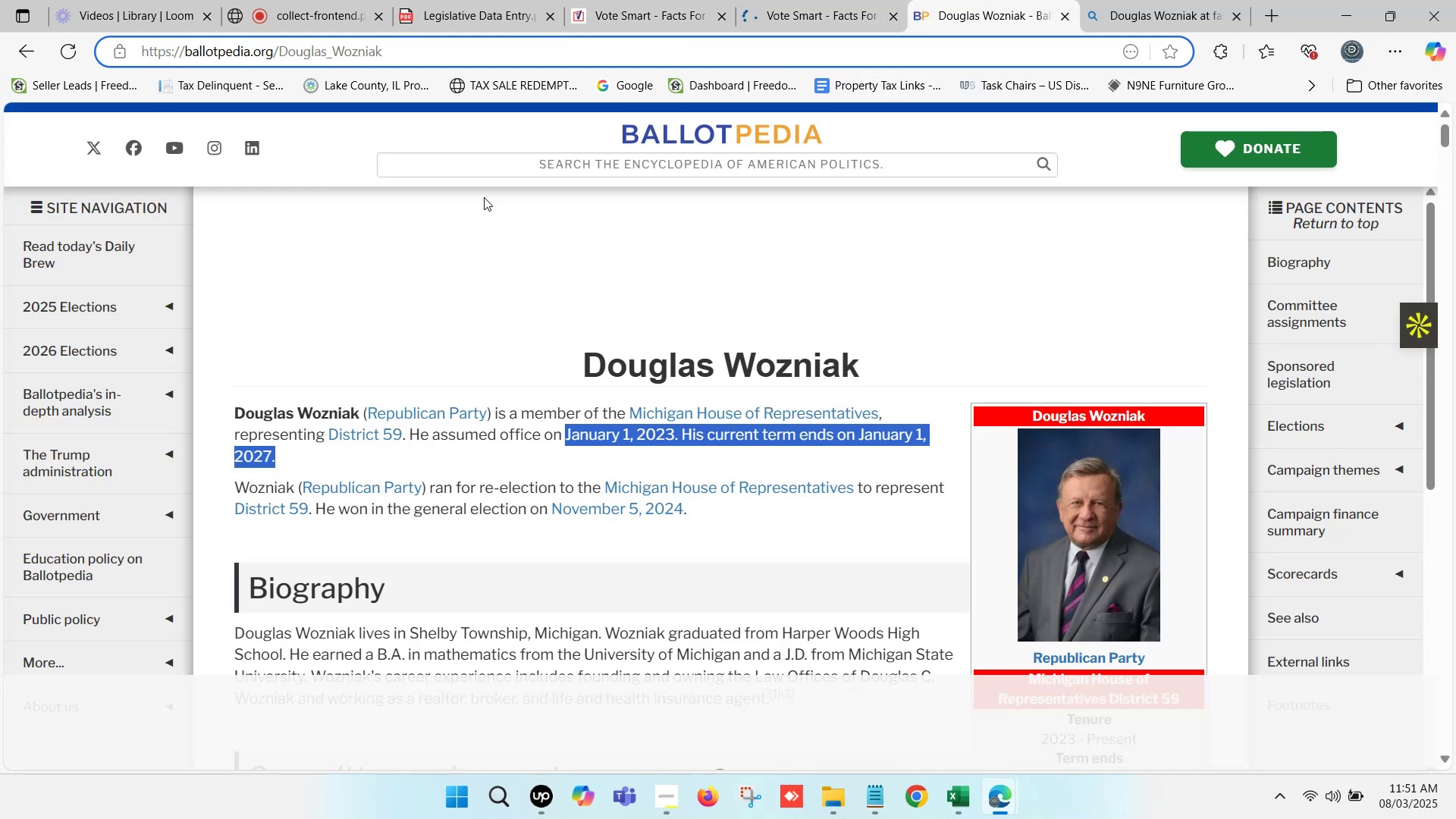 
left_click([512, 171])
 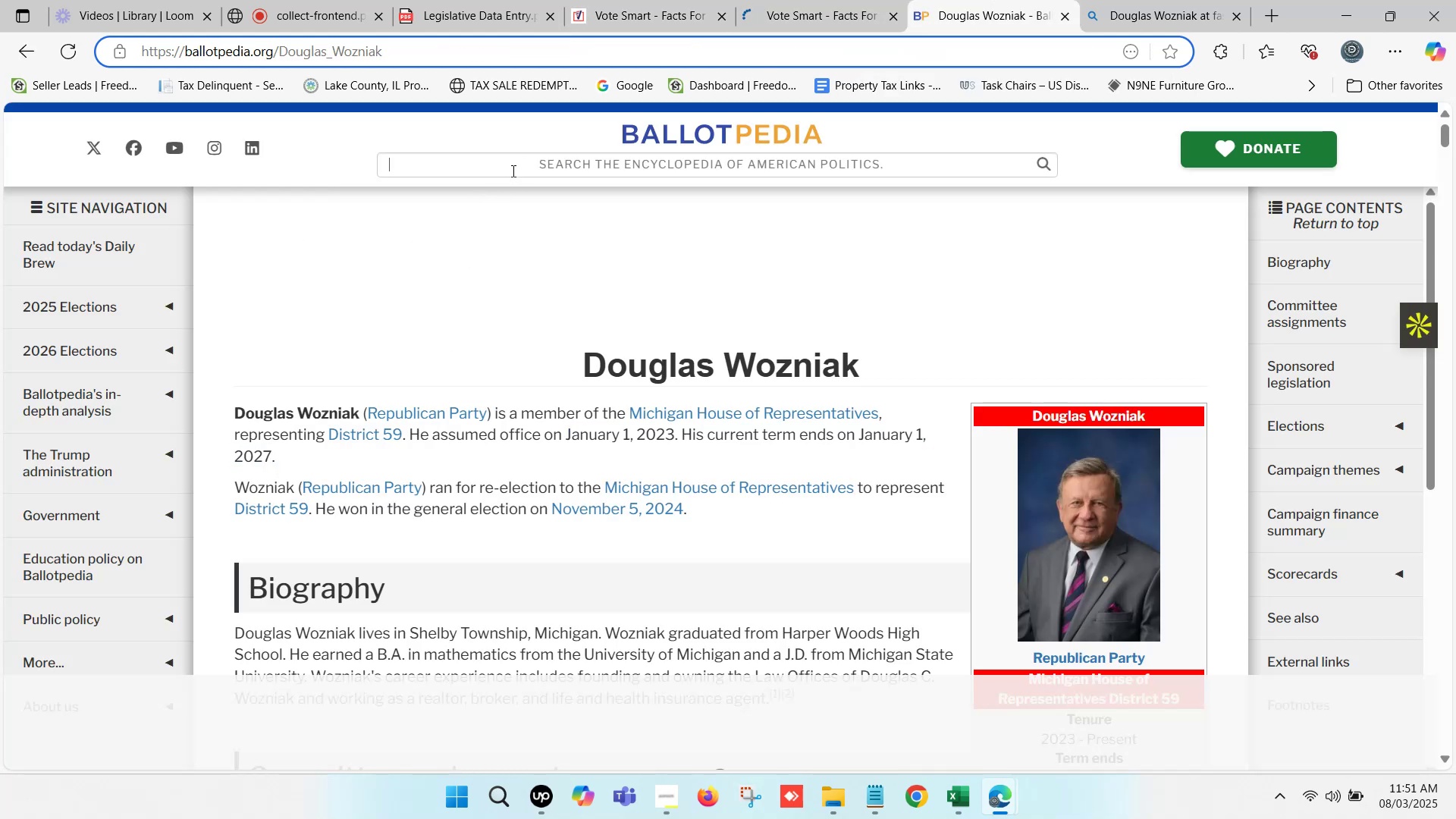 
key(Control+V)
 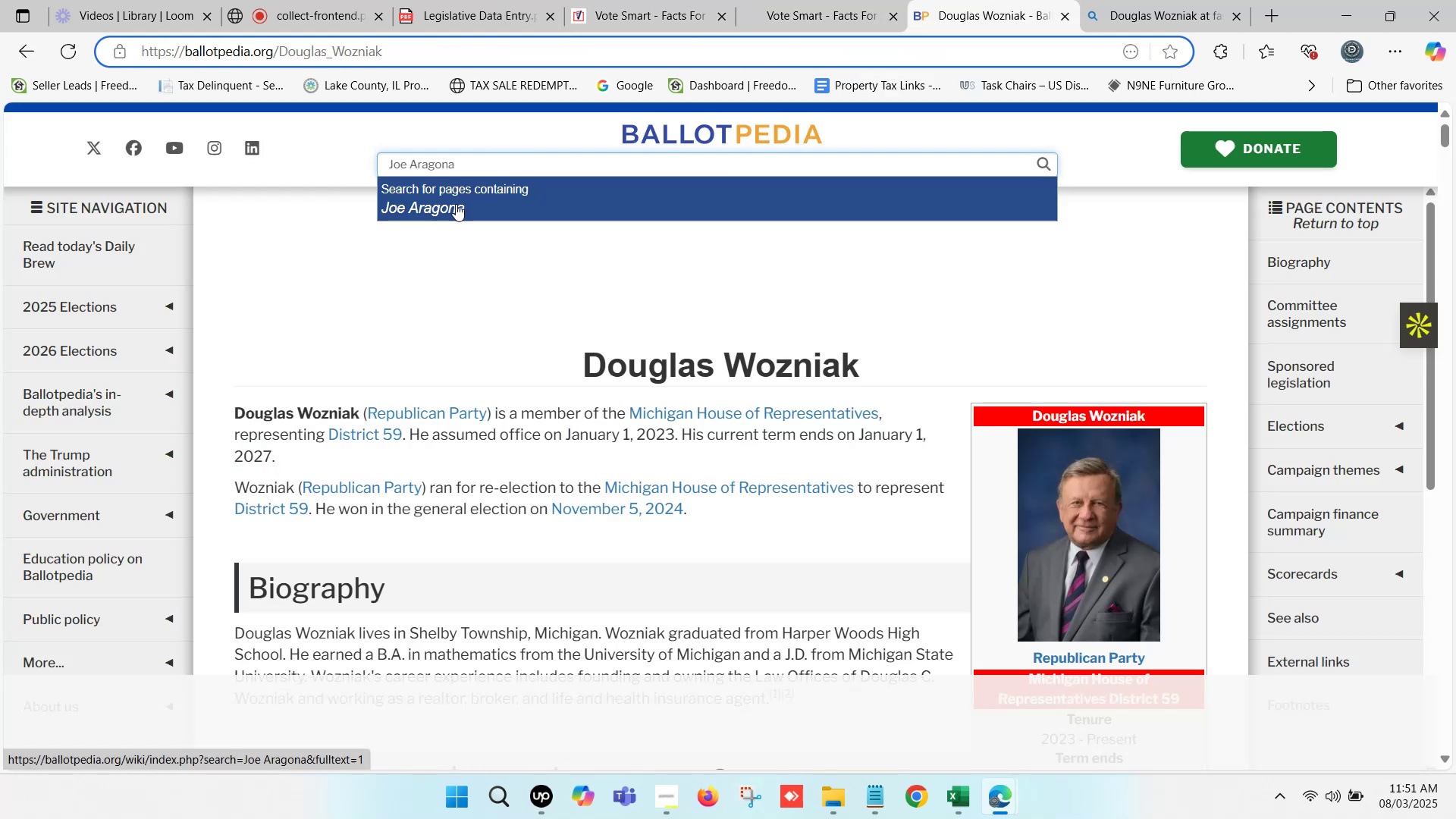 
left_click([1200, 0])
 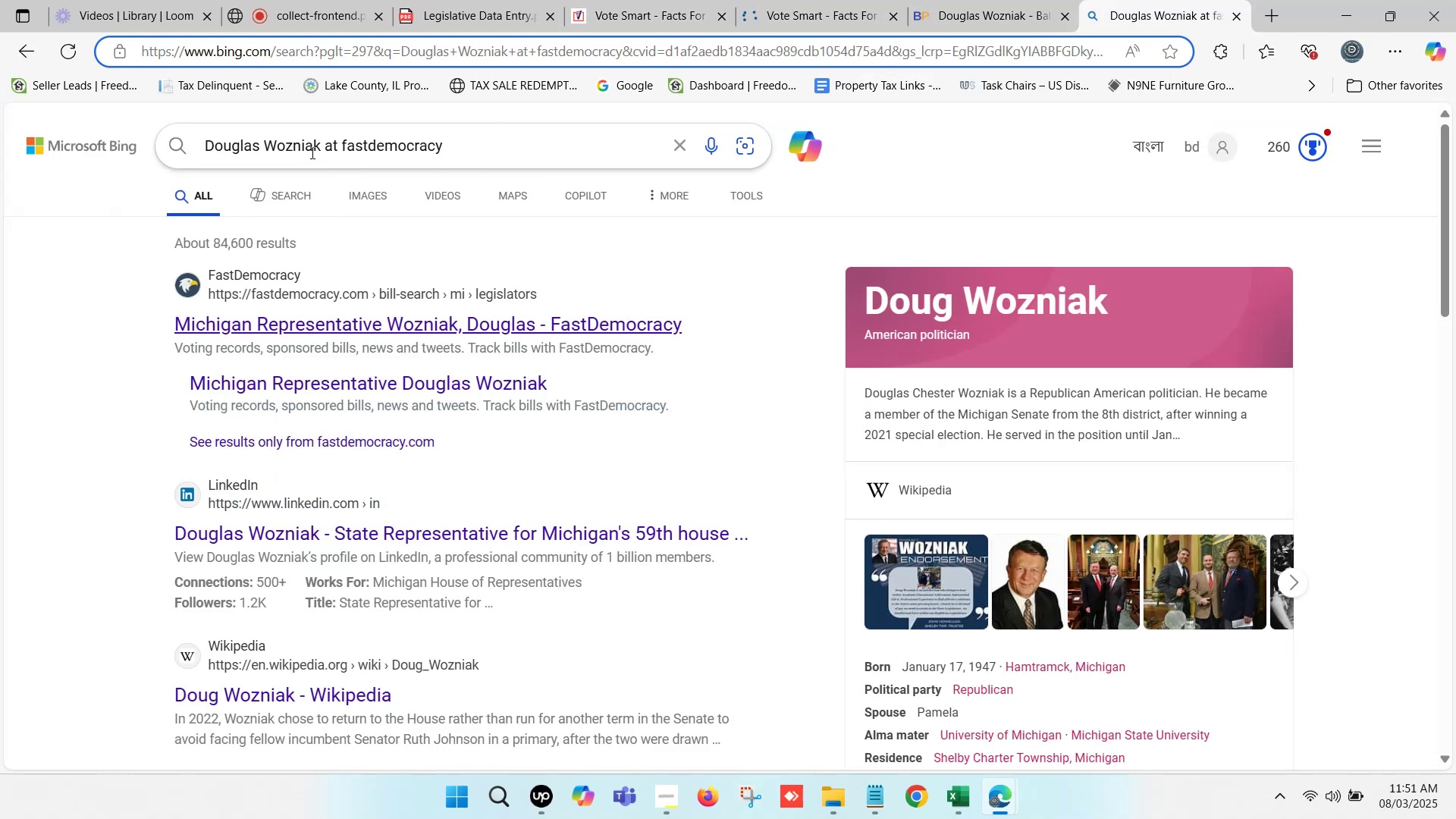 
left_click_drag(start_coordinate=[320, 146], to_coordinate=[208, 138])
 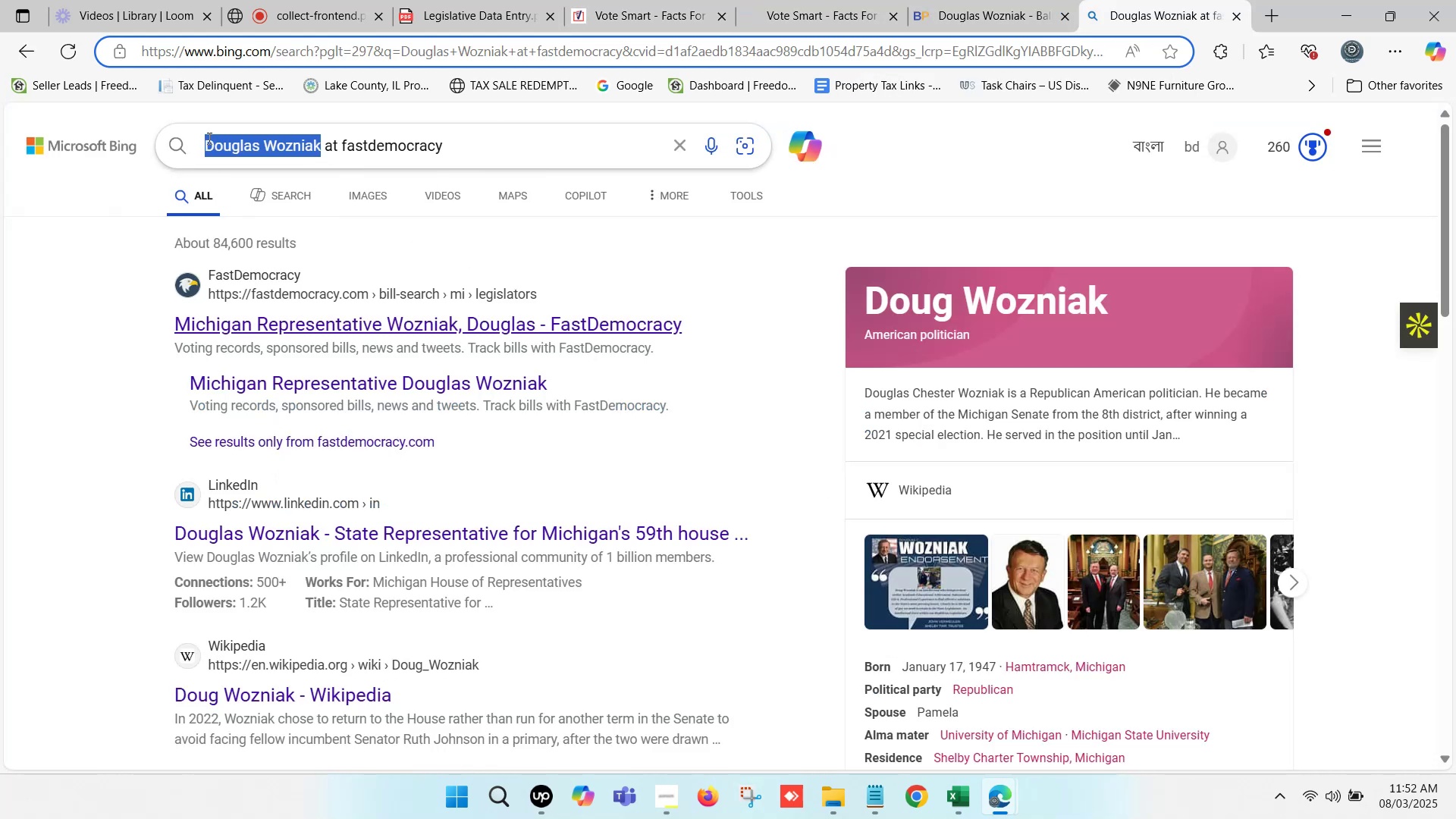 
key(Control+ControlLeft)
 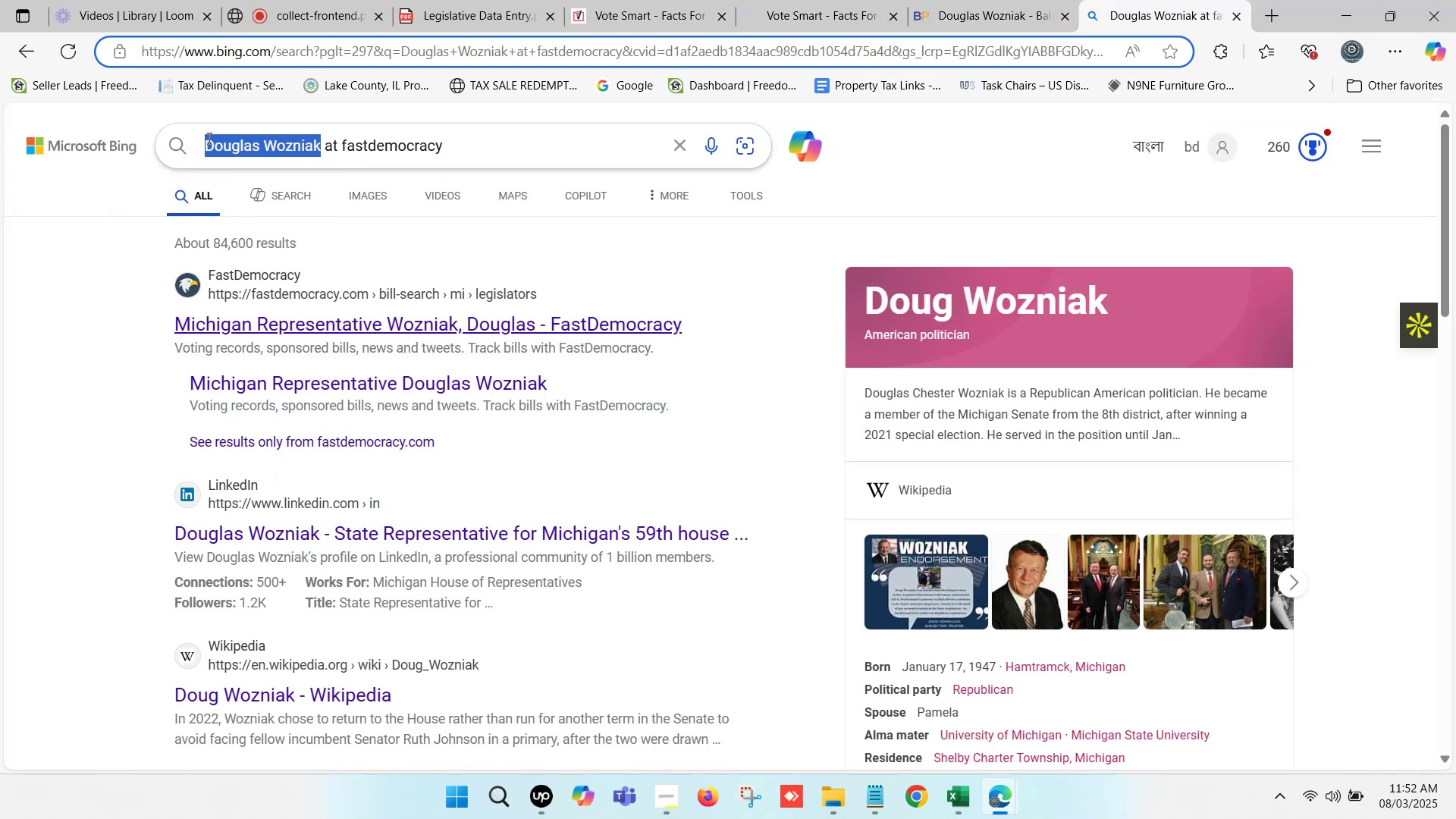 
key(Control+V)
 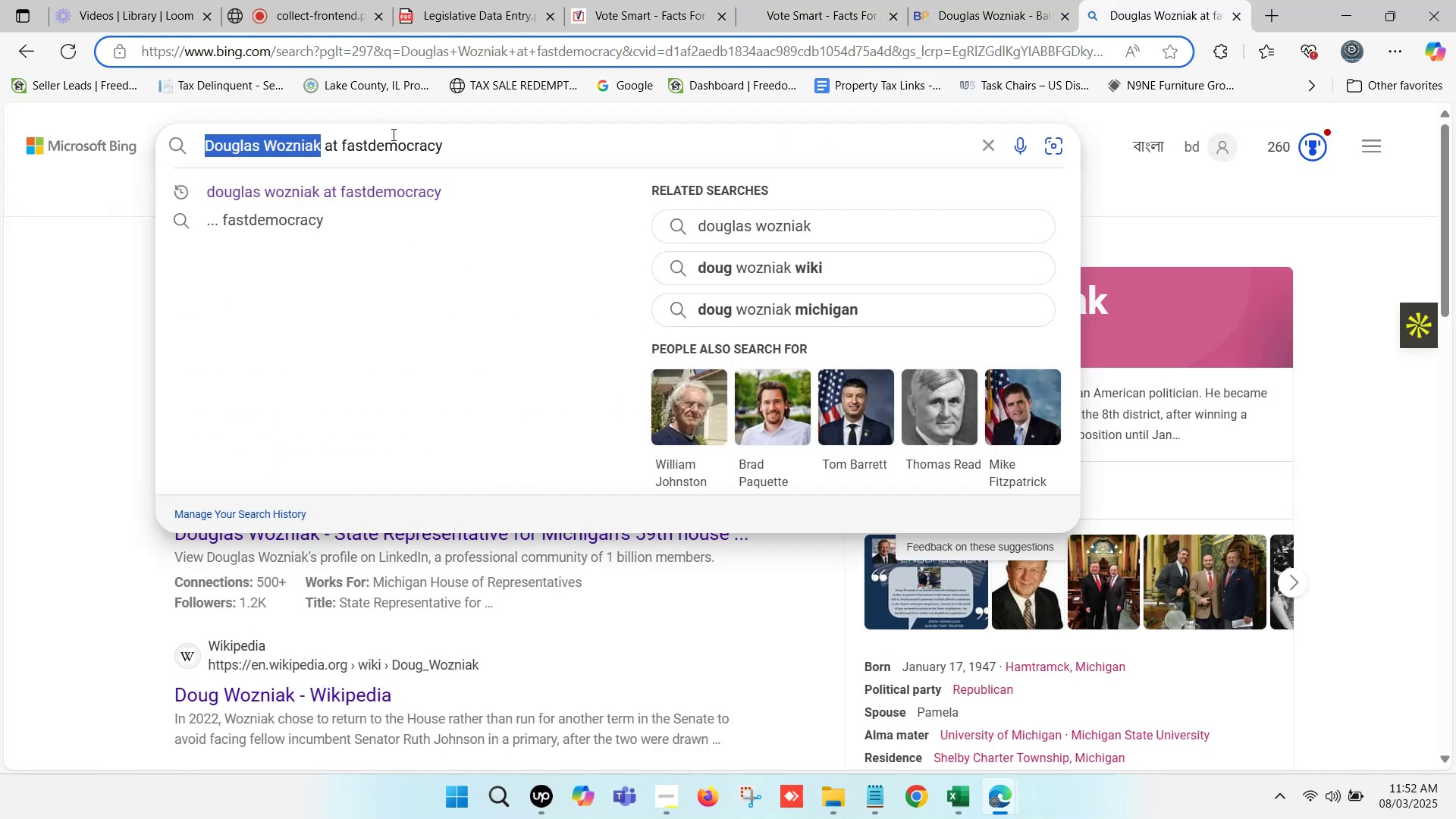 
key(Enter)
 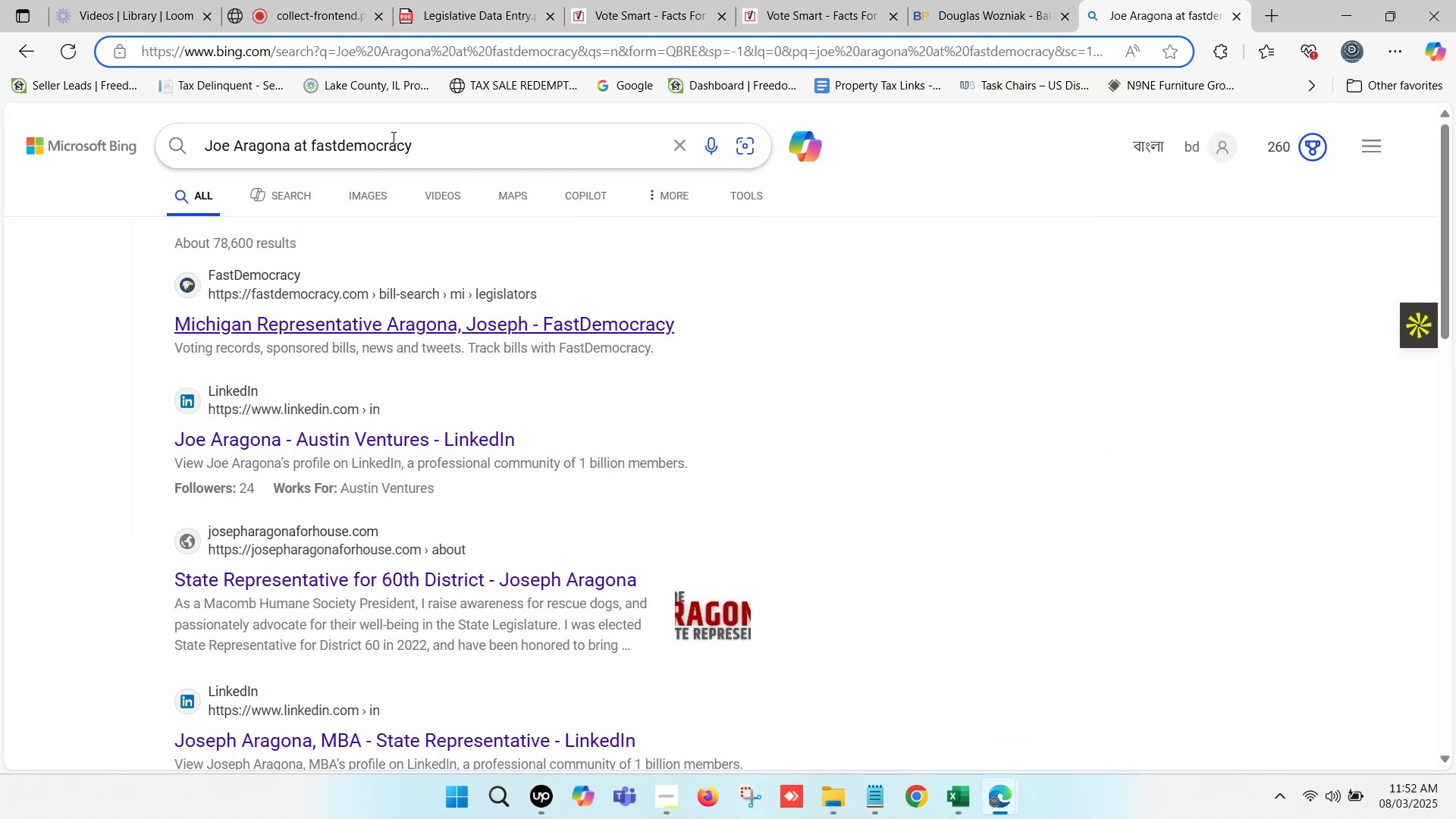 
hold_key(key=ControlLeft, duration=0.64)
left_click([519, 328])
 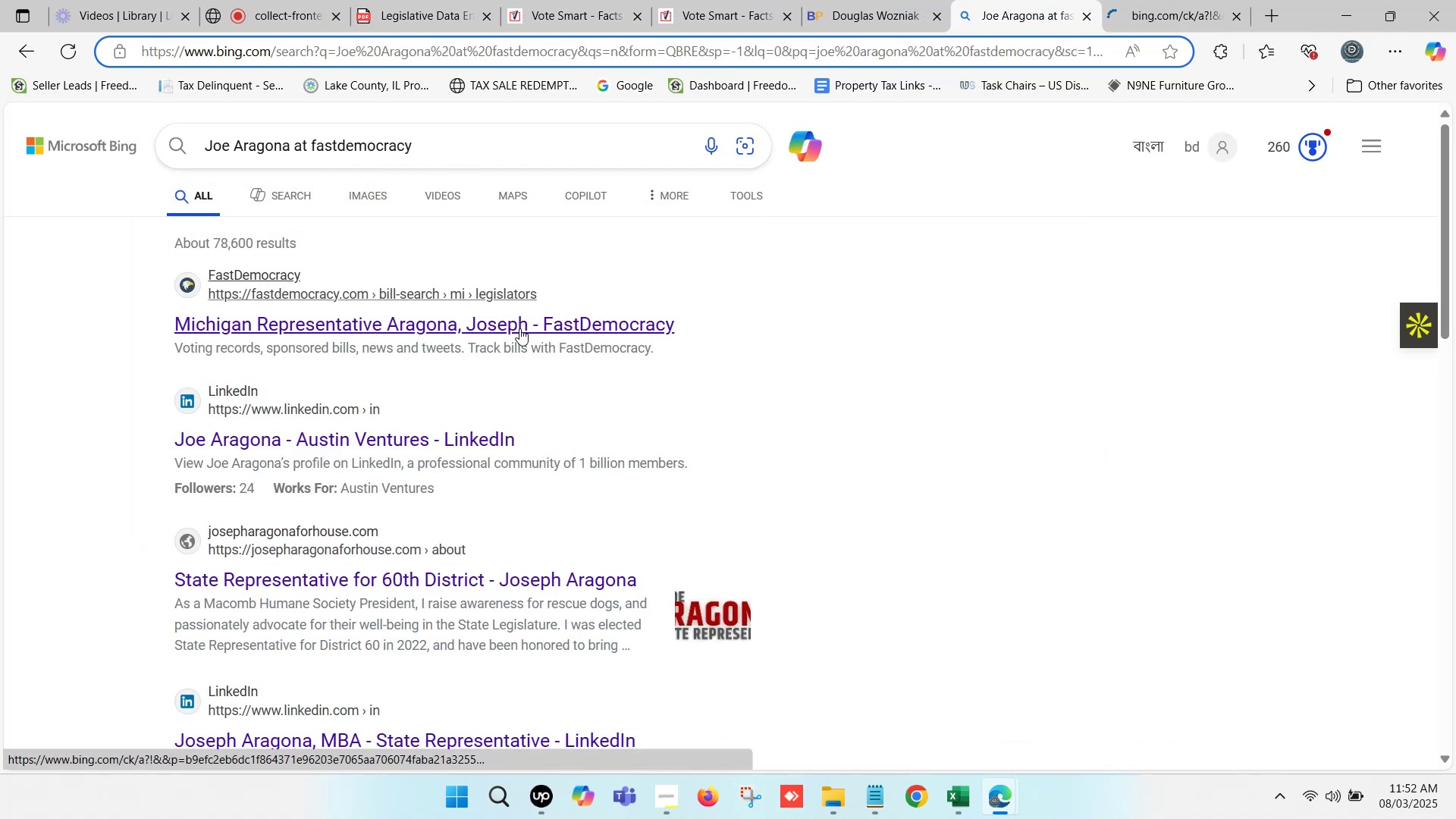 
scroll: coordinate [515, 324], scroll_direction: down, amount: 5.0
 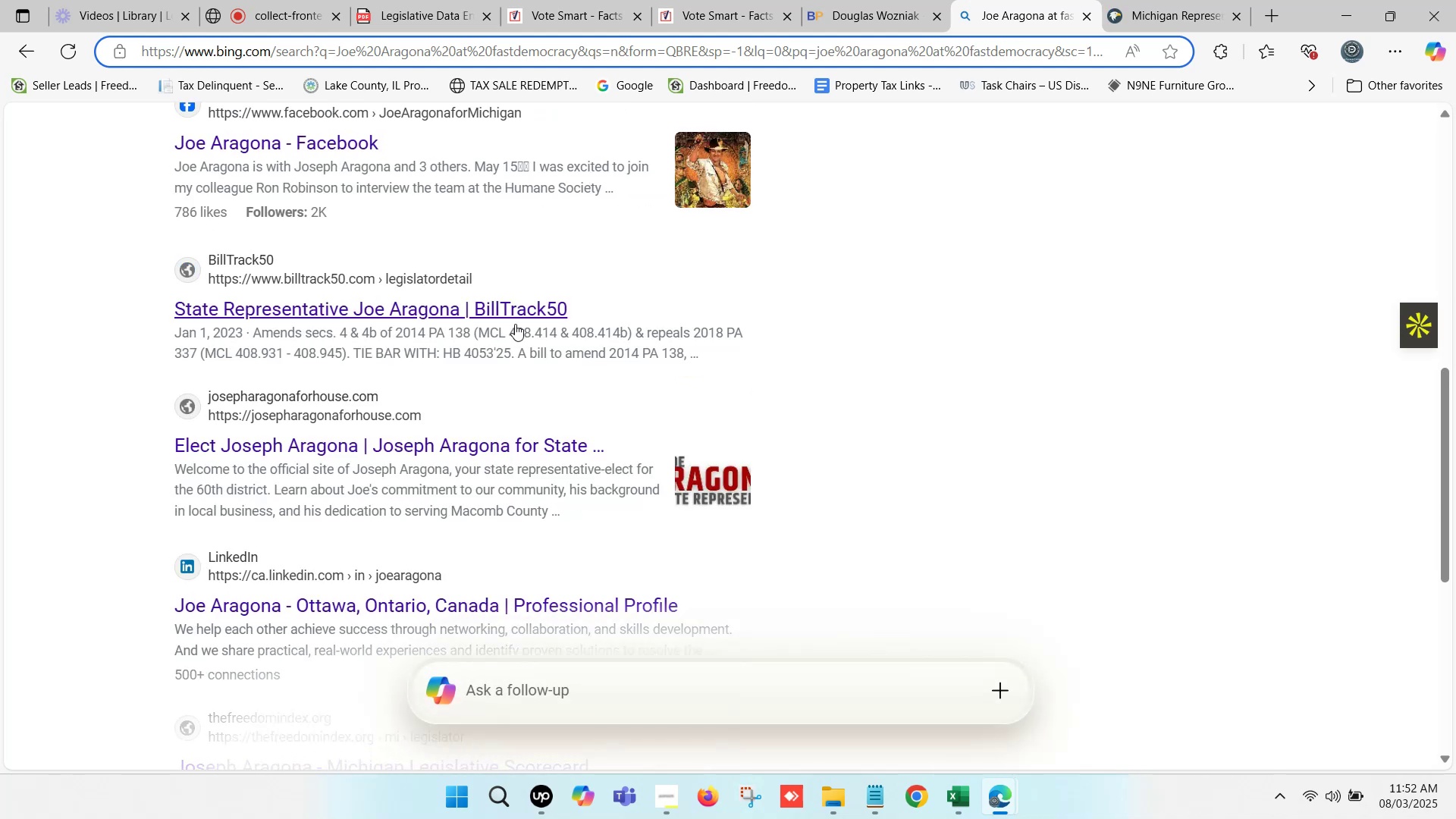 
wait(6.15)
 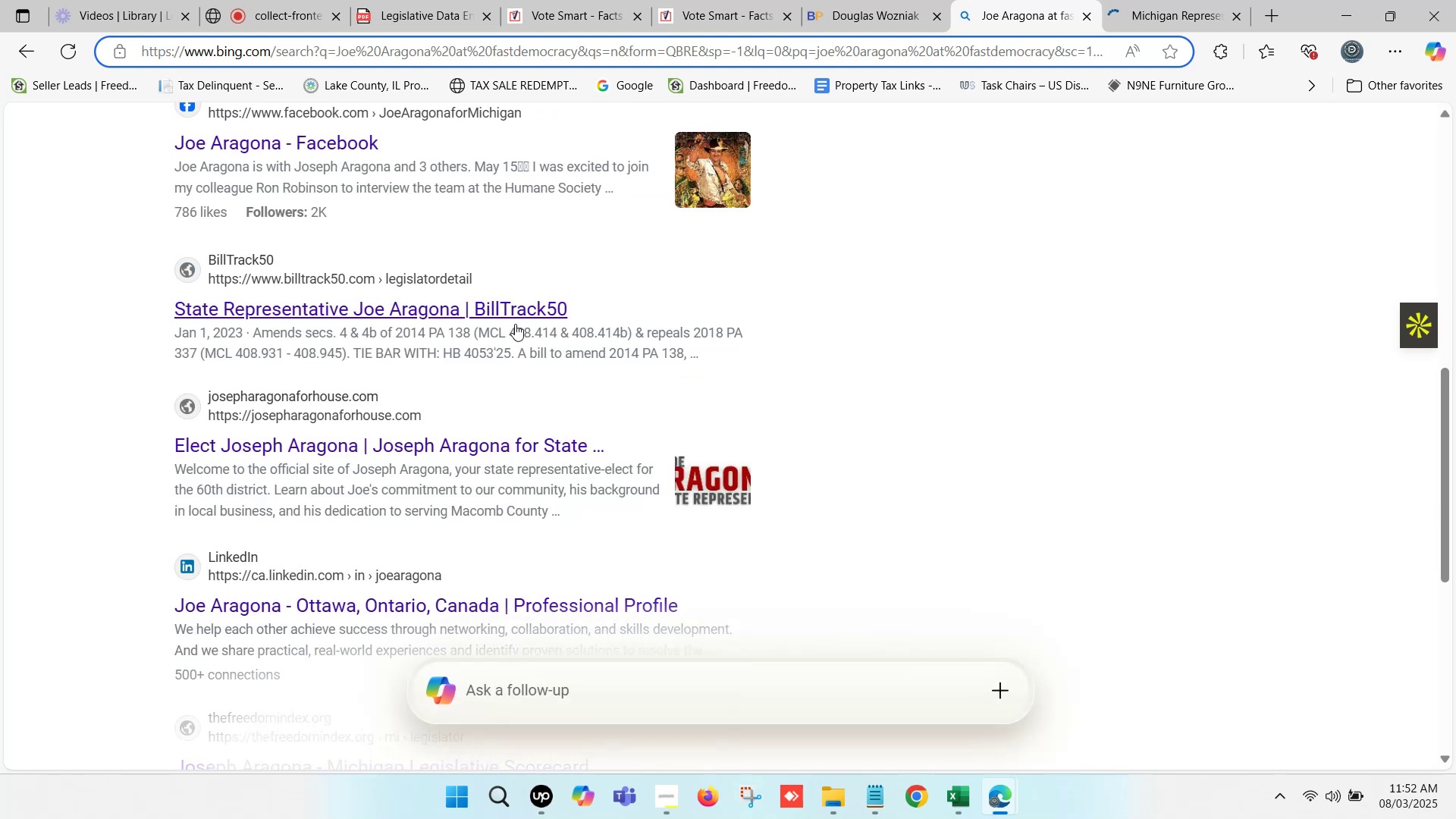 
key(Control+F)
 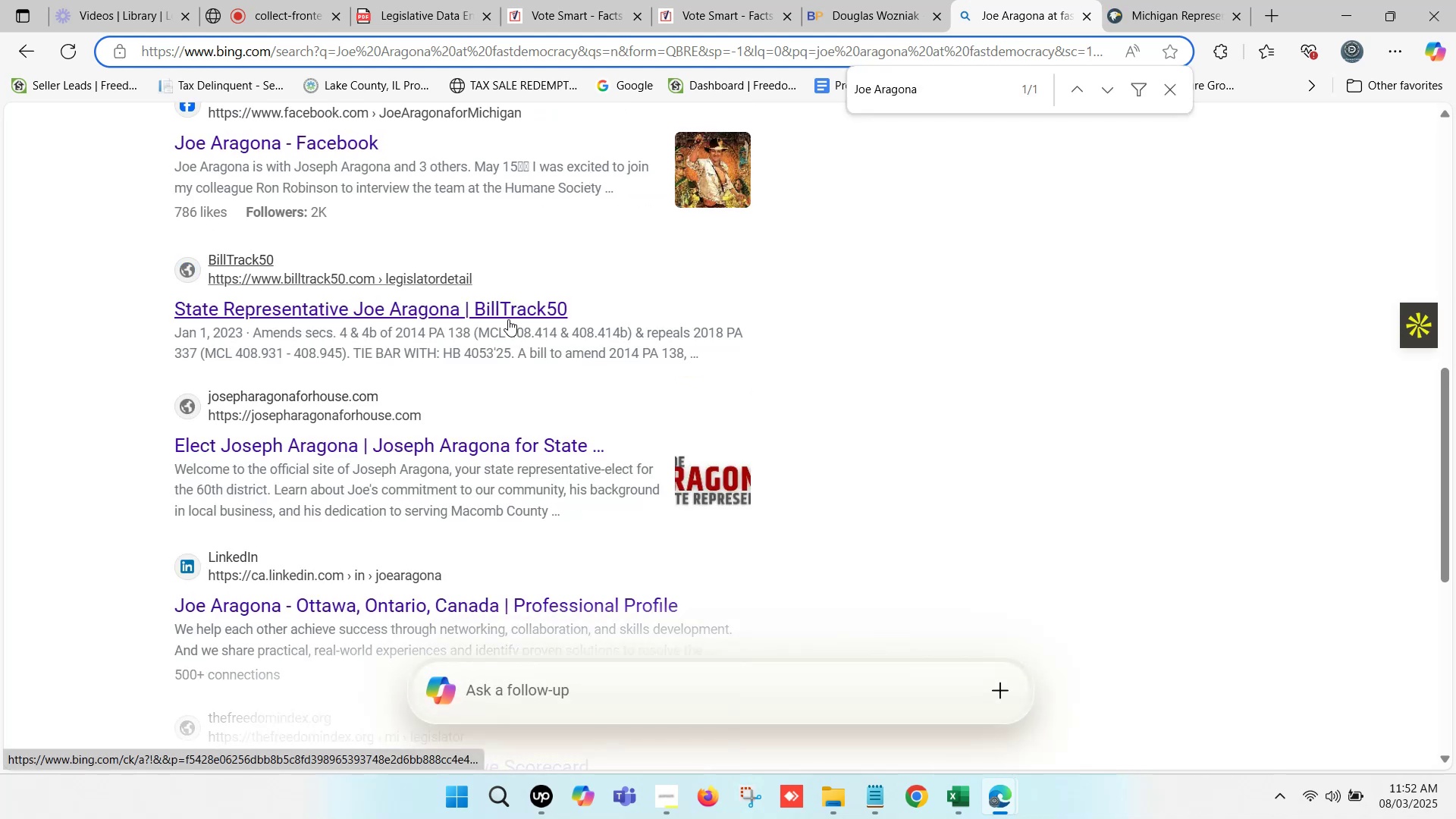 
key(Control+V)
 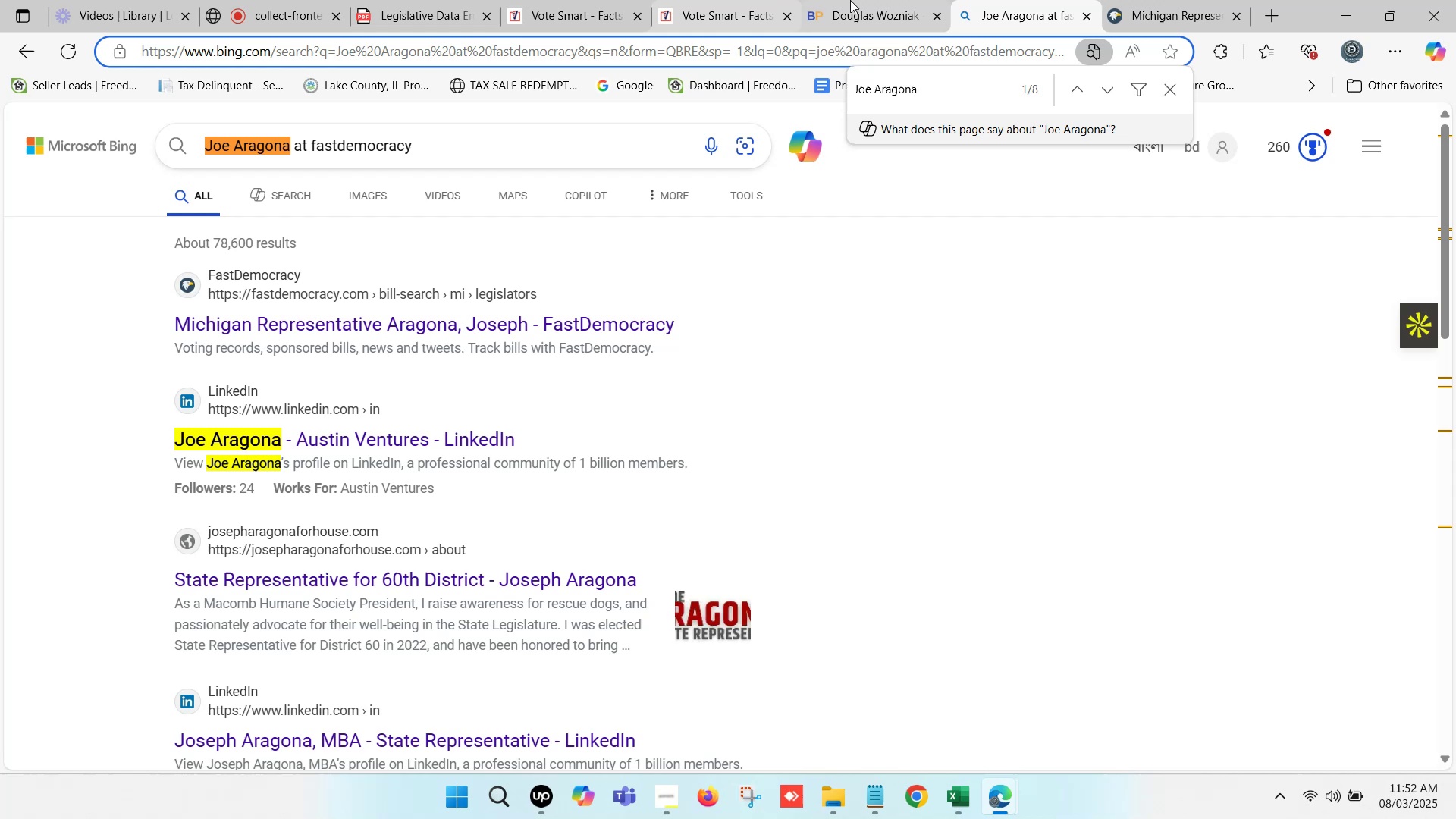 
left_click([1276, 9])
 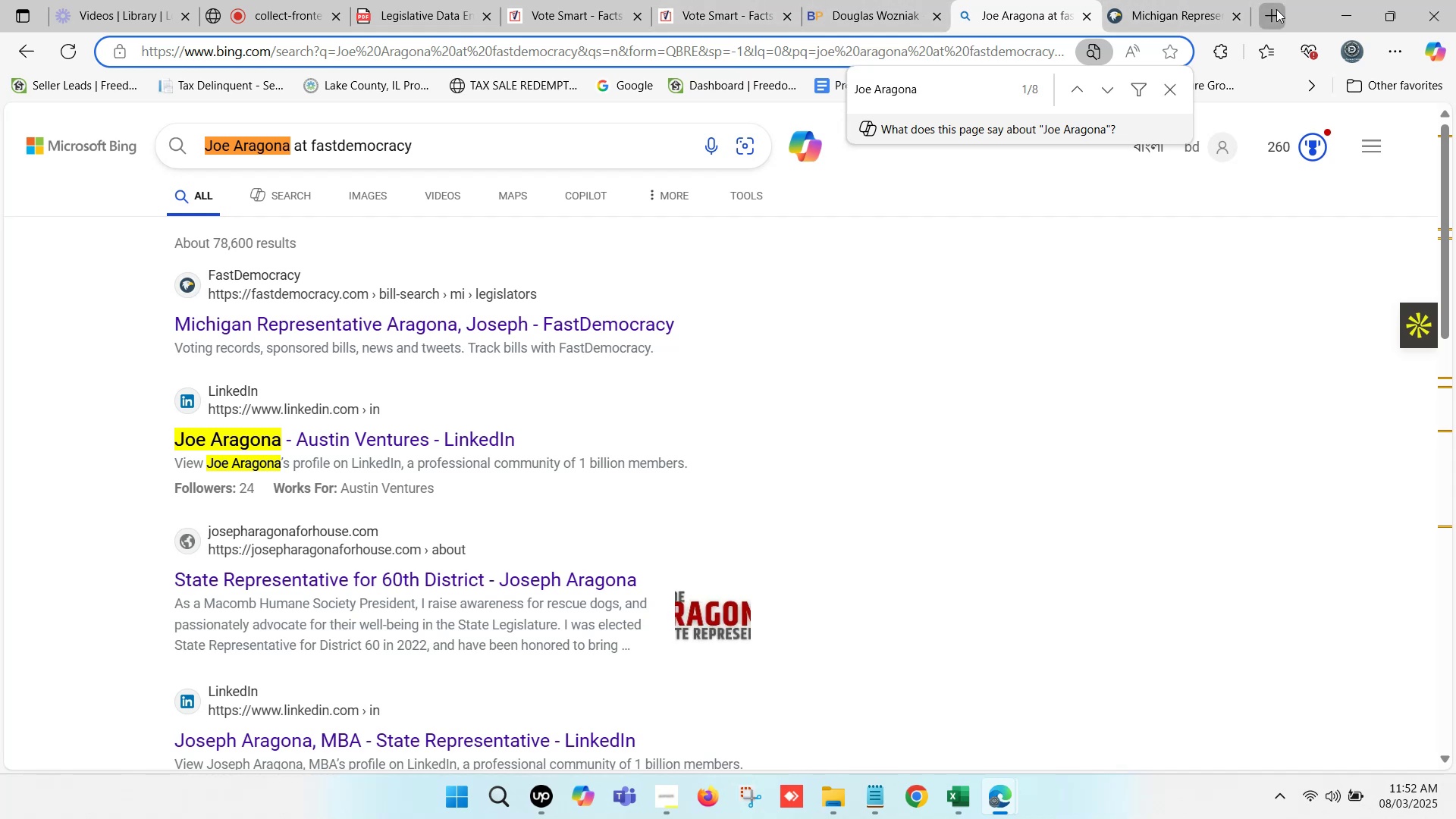 
key(Control+V)
 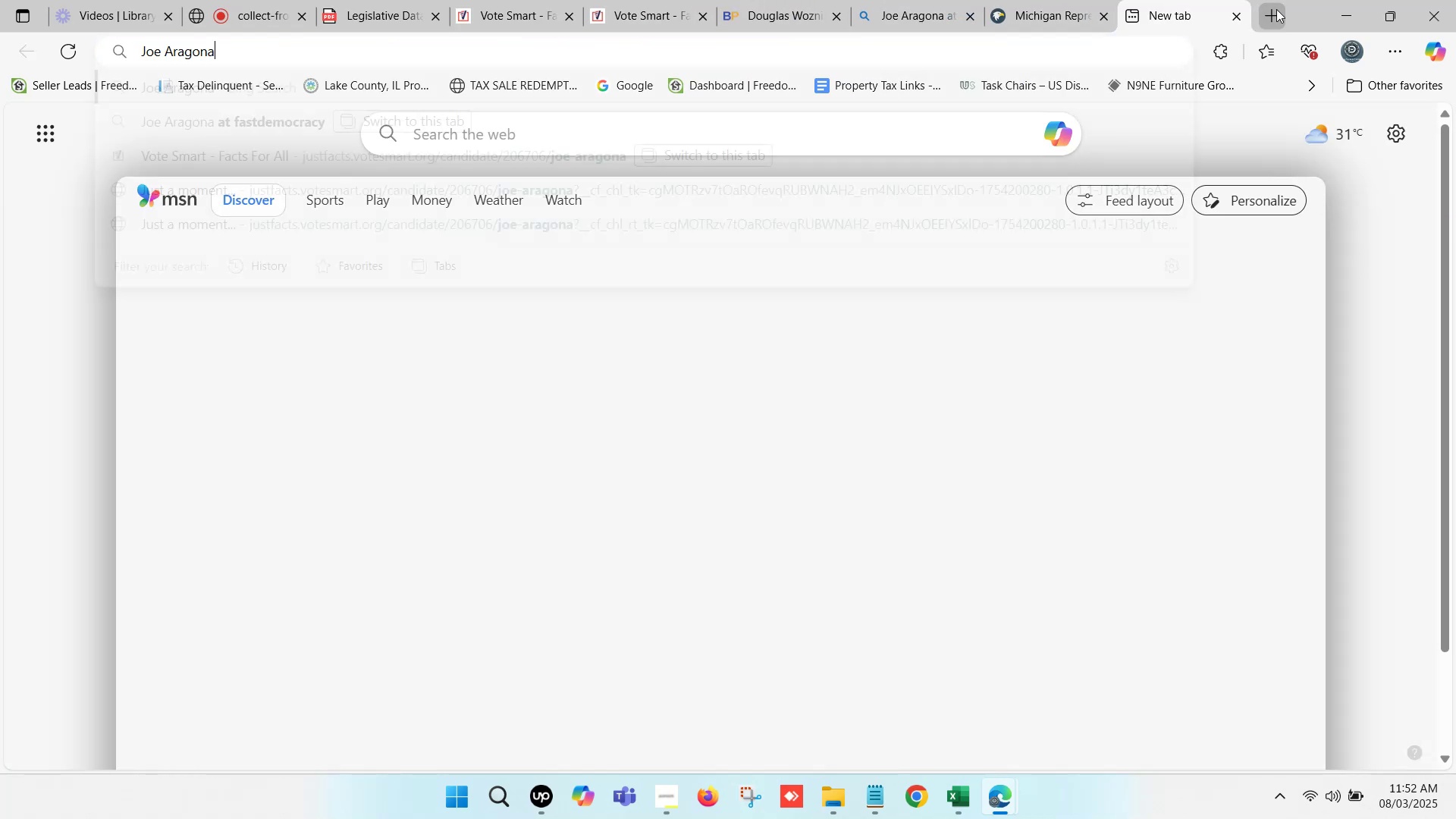 
key(Space)
 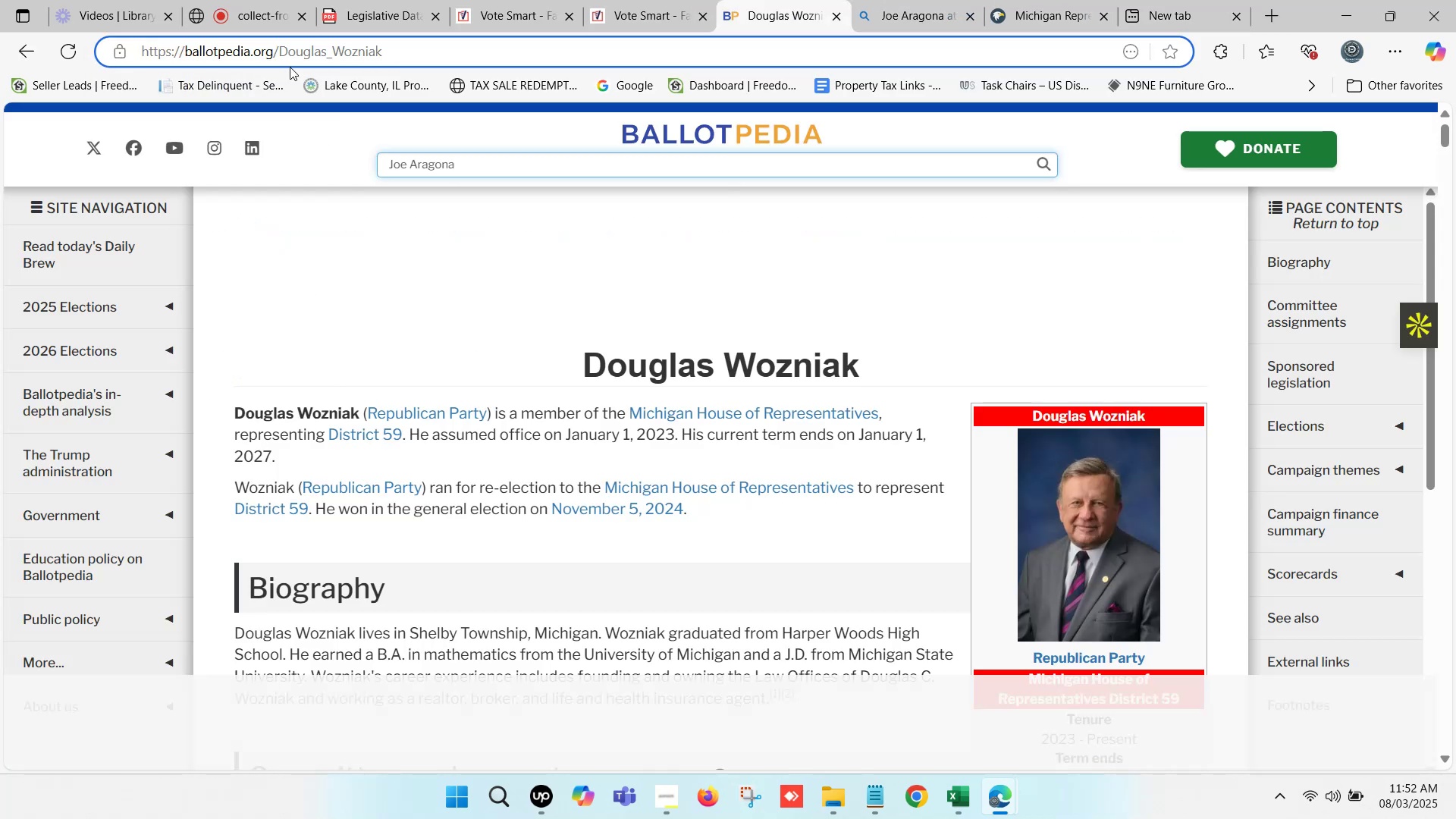 
double_click([223, 43])
 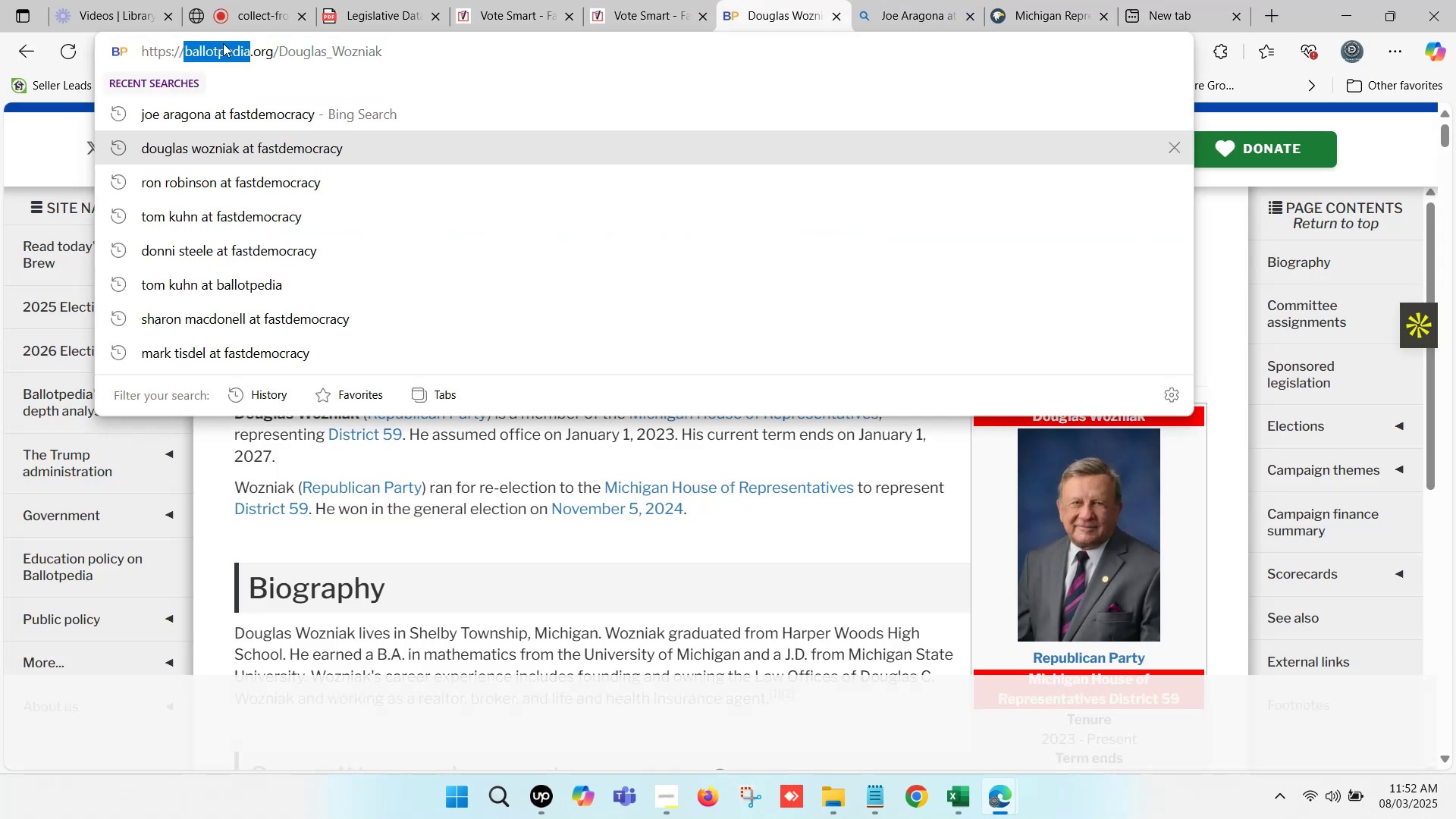 
key(Control+C)
 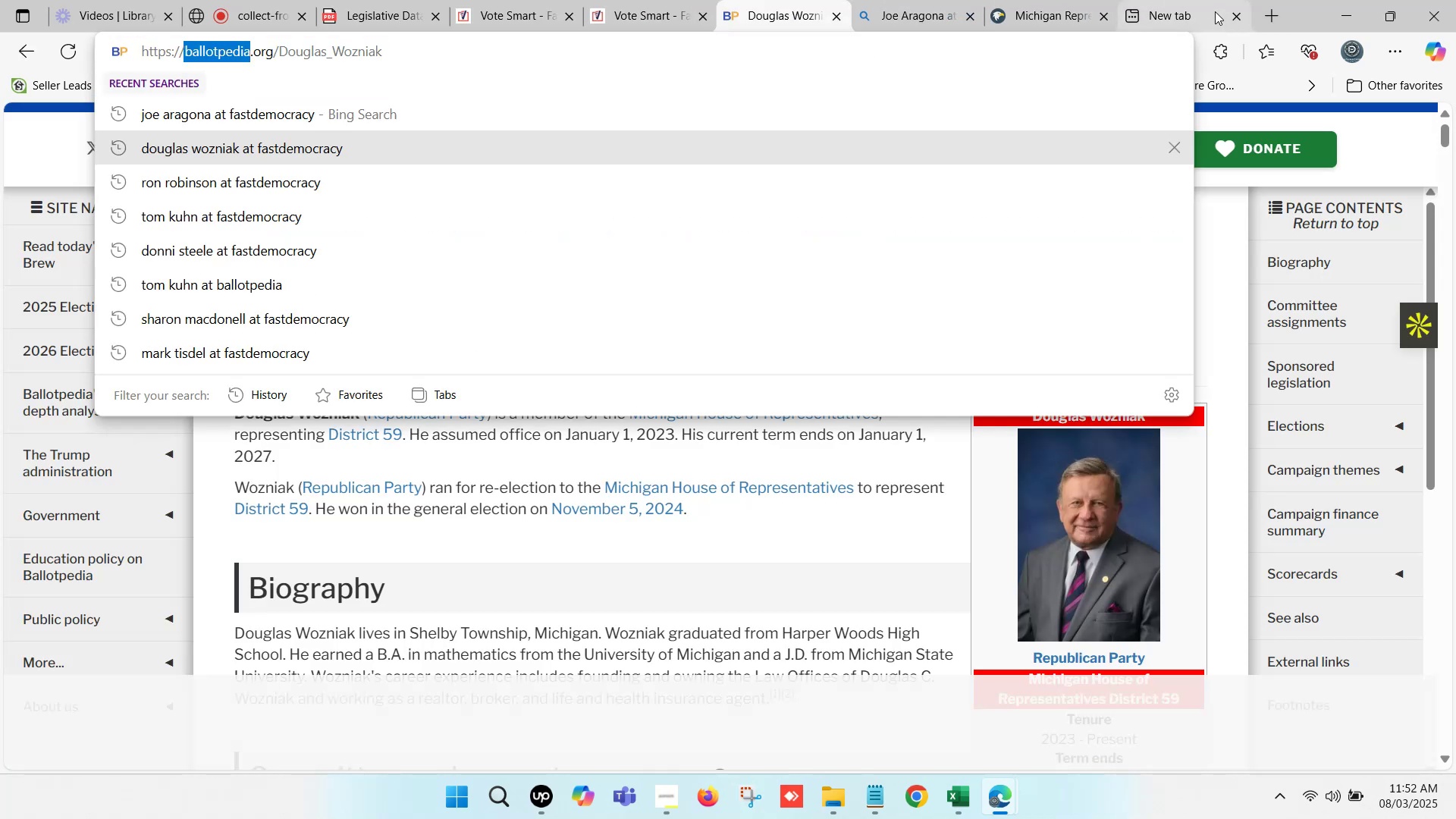 
left_click([1188, 0])
 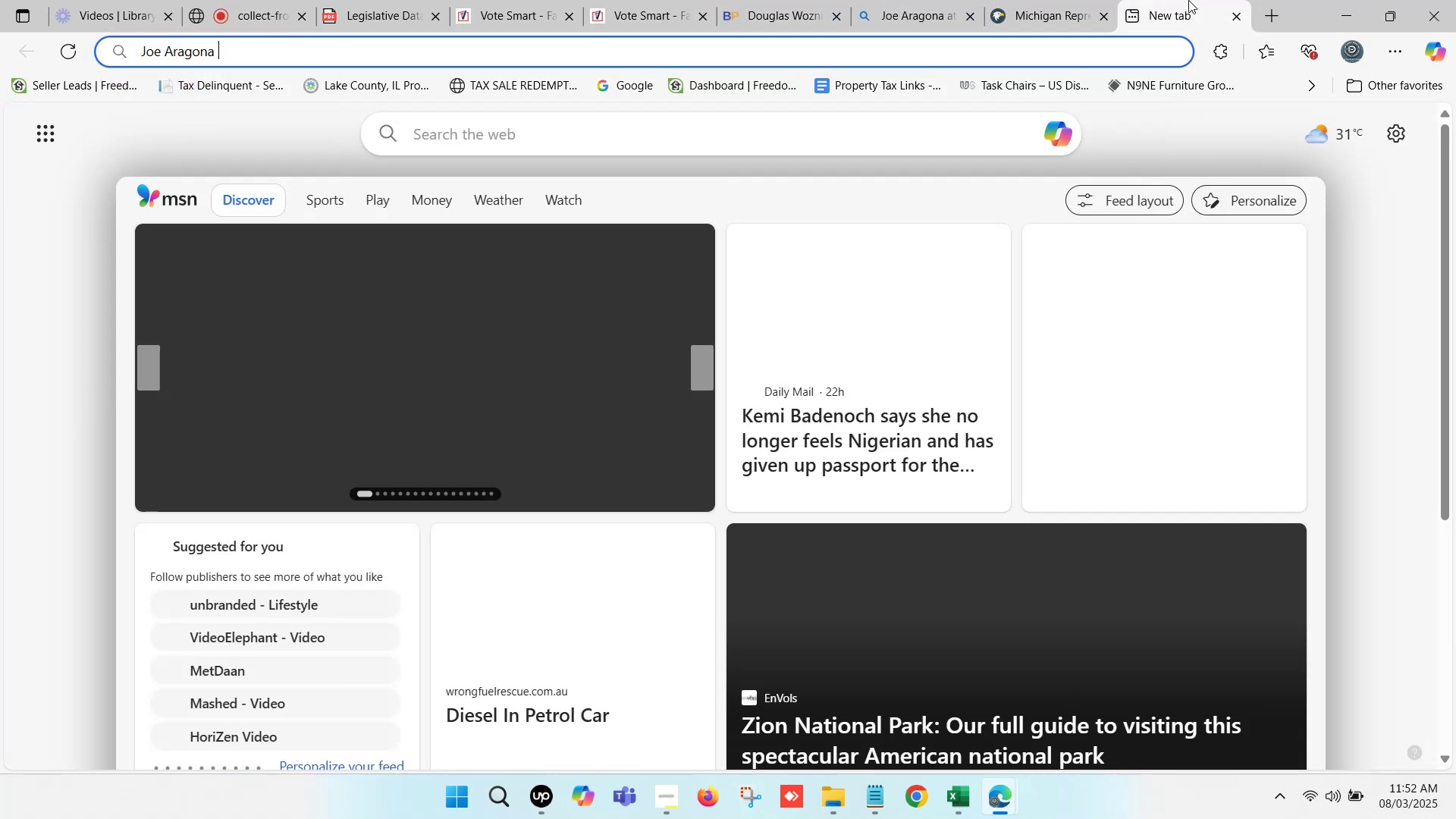 
type(at )
 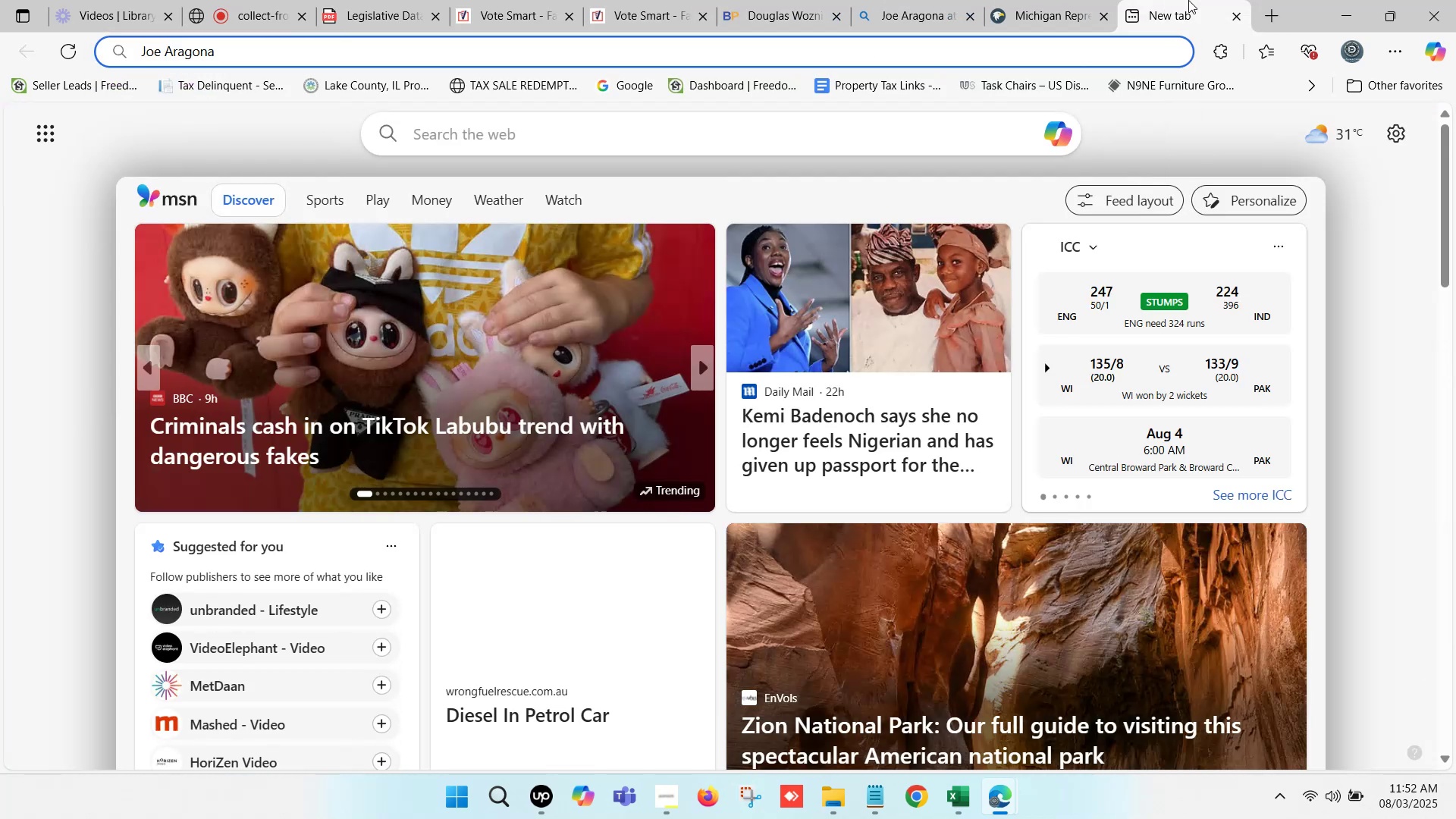 
key(Control+V)
 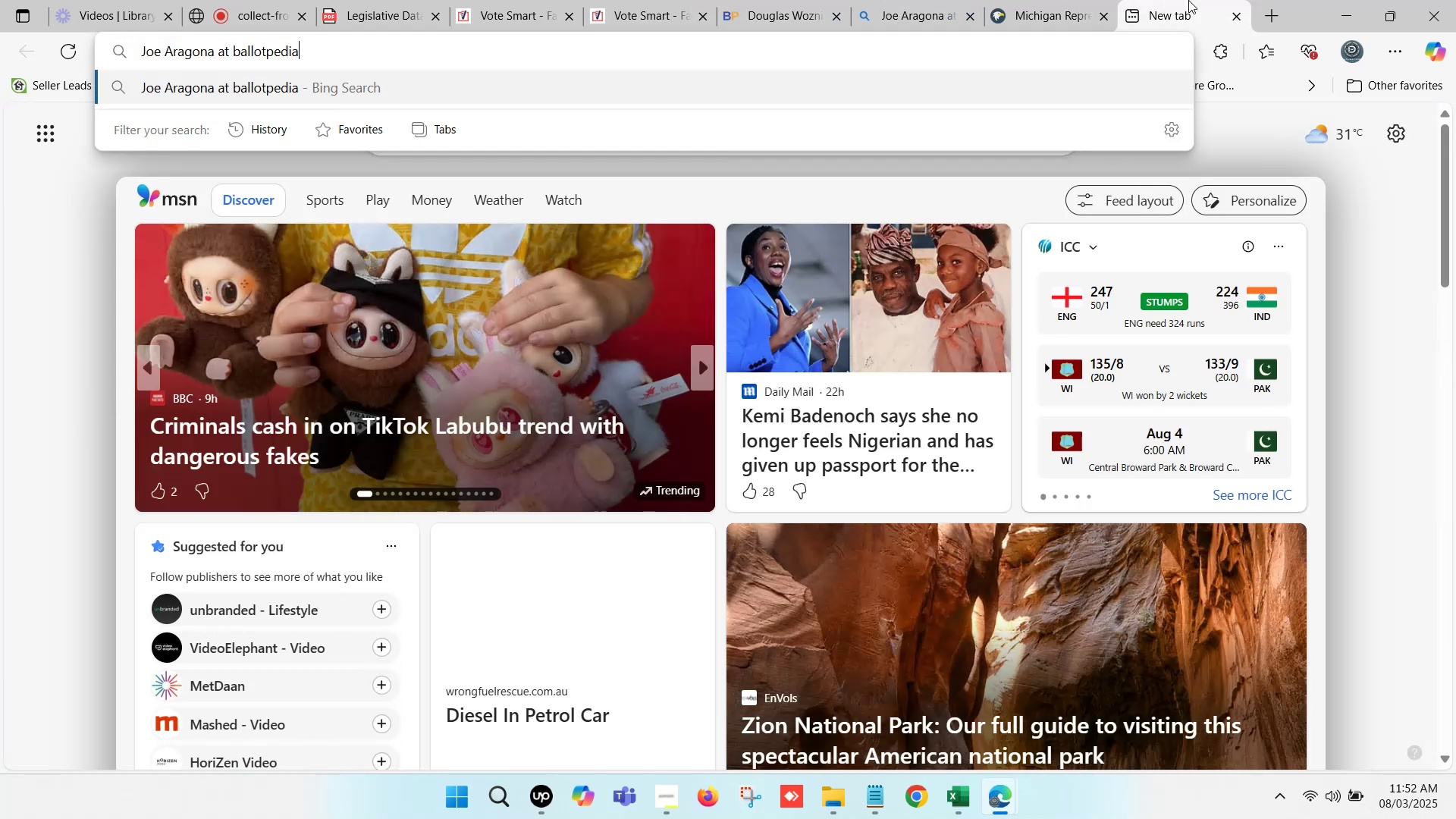 
key(Enter)
 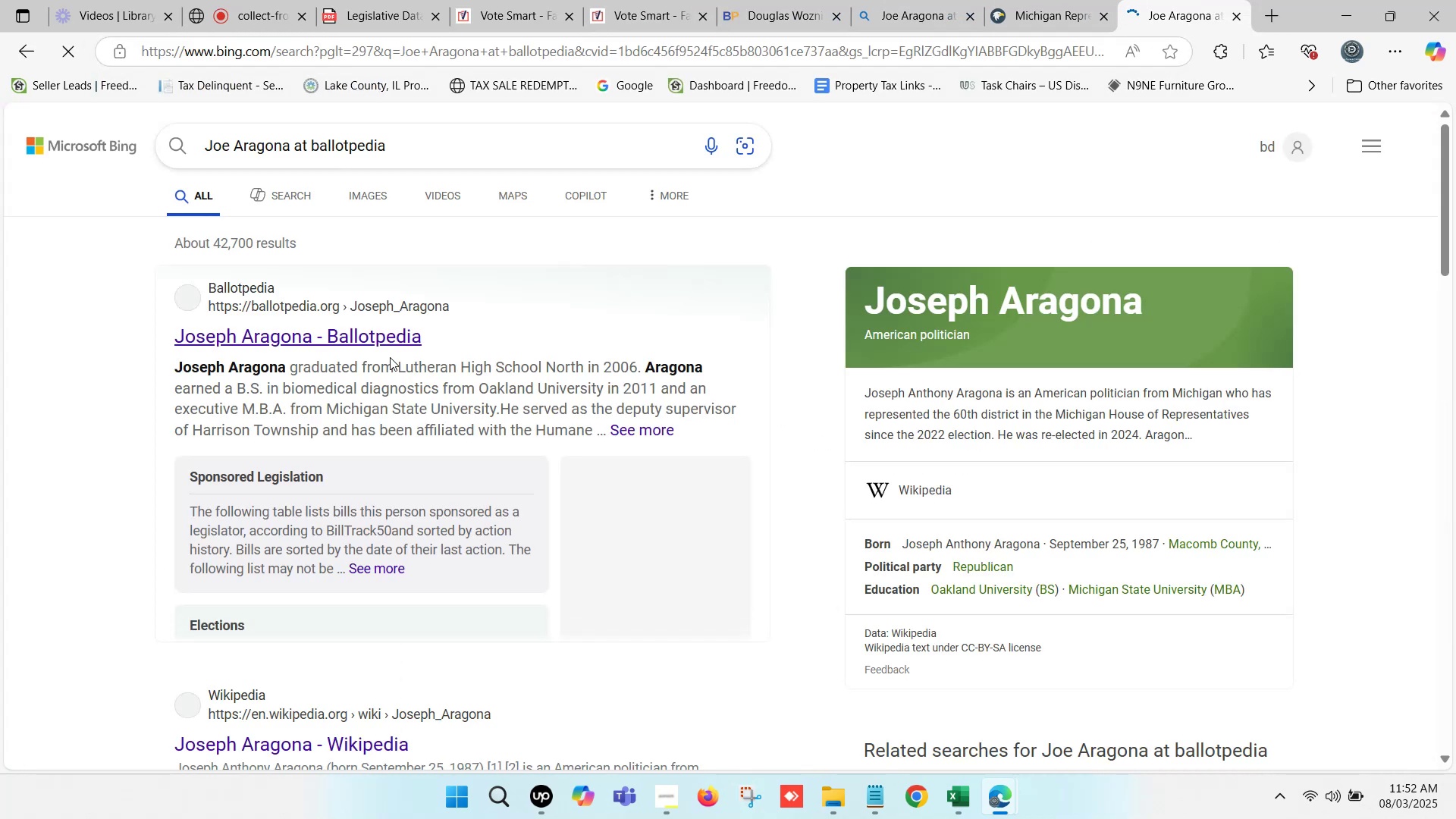 
hold_key(key=ControlLeft, duration=0.93)
left_click([374, 340])
 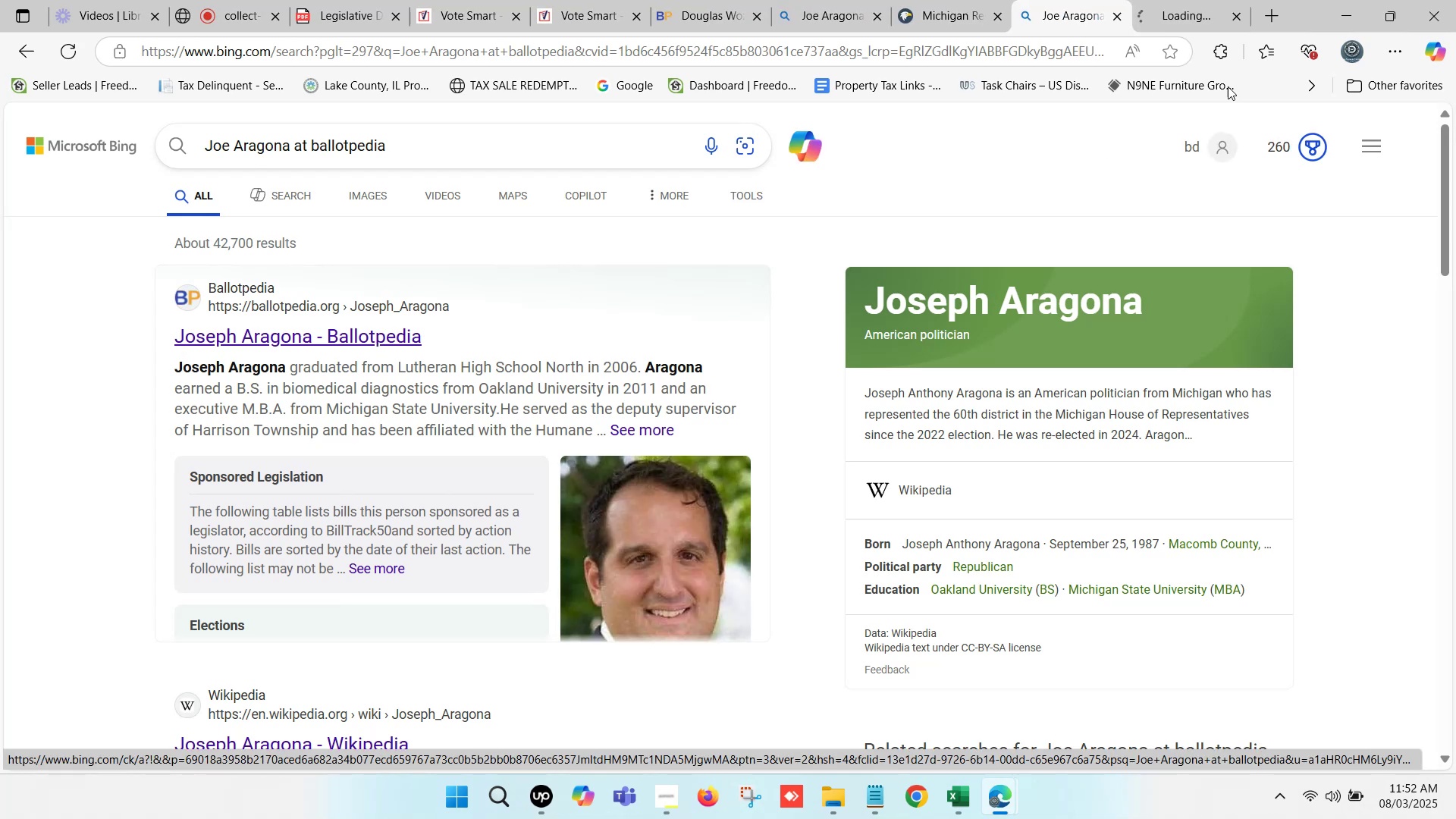 
left_click_drag(start_coordinate=[1216, 0], to_coordinate=[805, 0])
 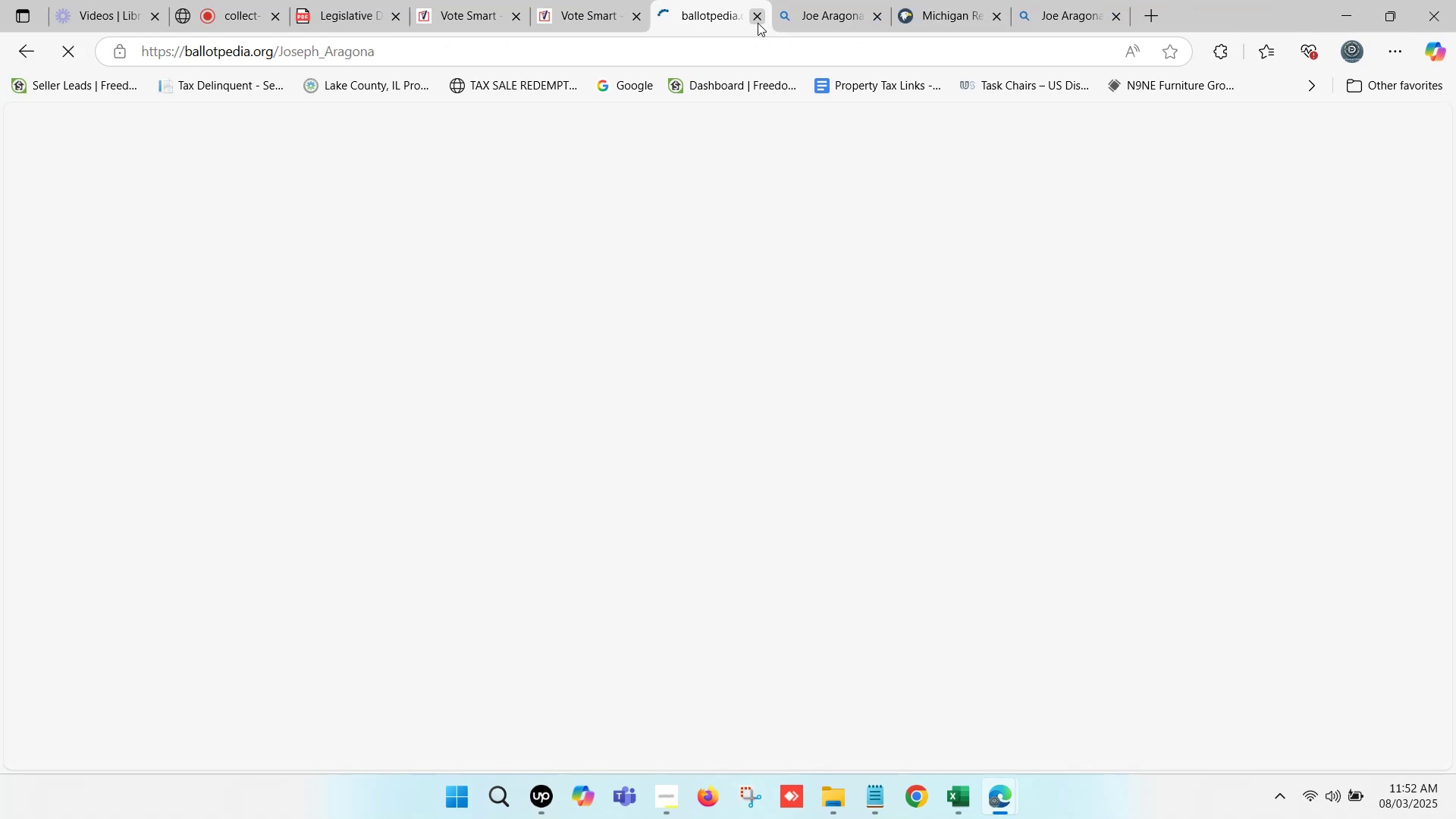 
double_click([952, 0])
 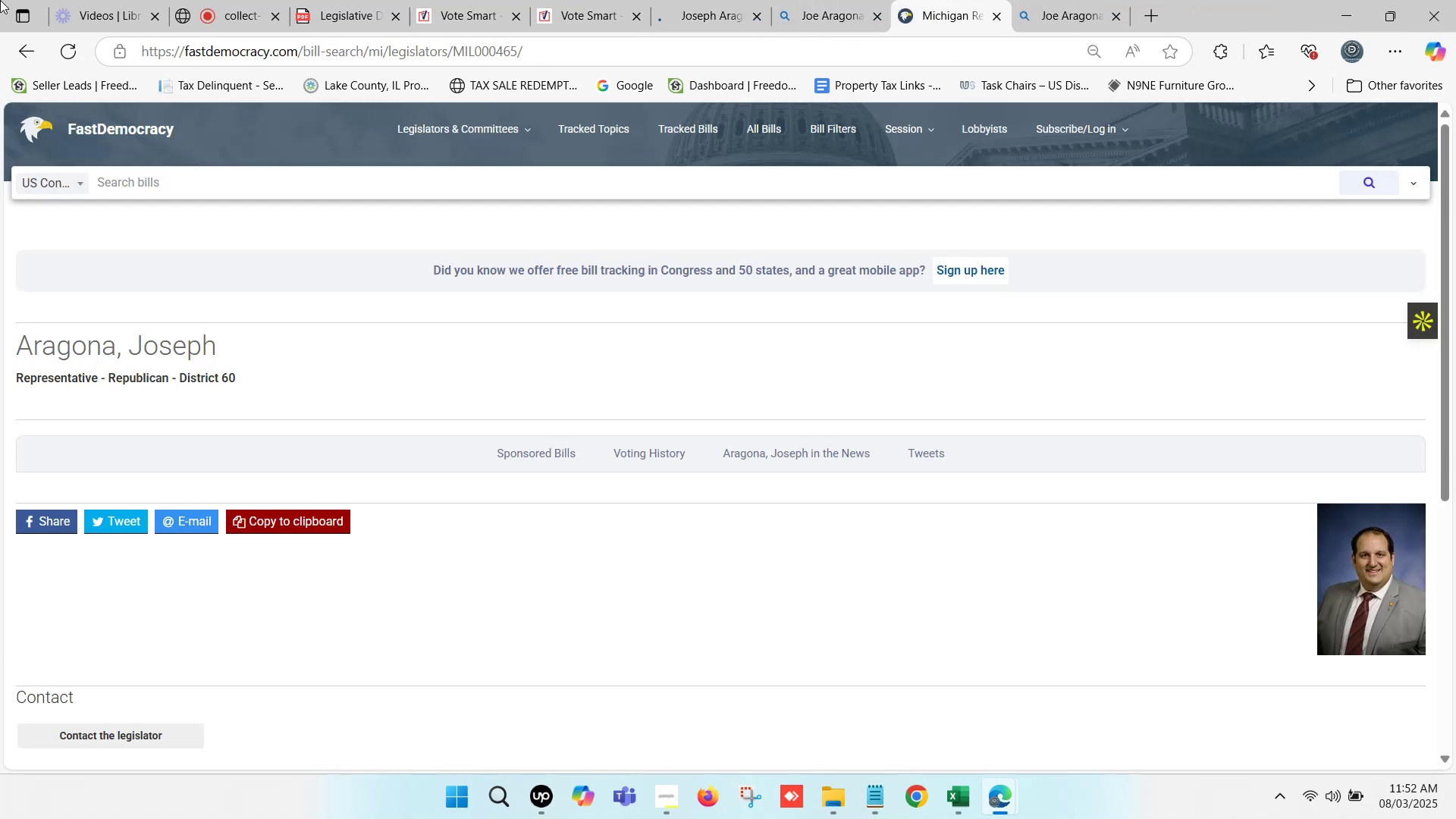 
scroll: coordinate [413, 387], scroll_direction: down, amount: 5.0
 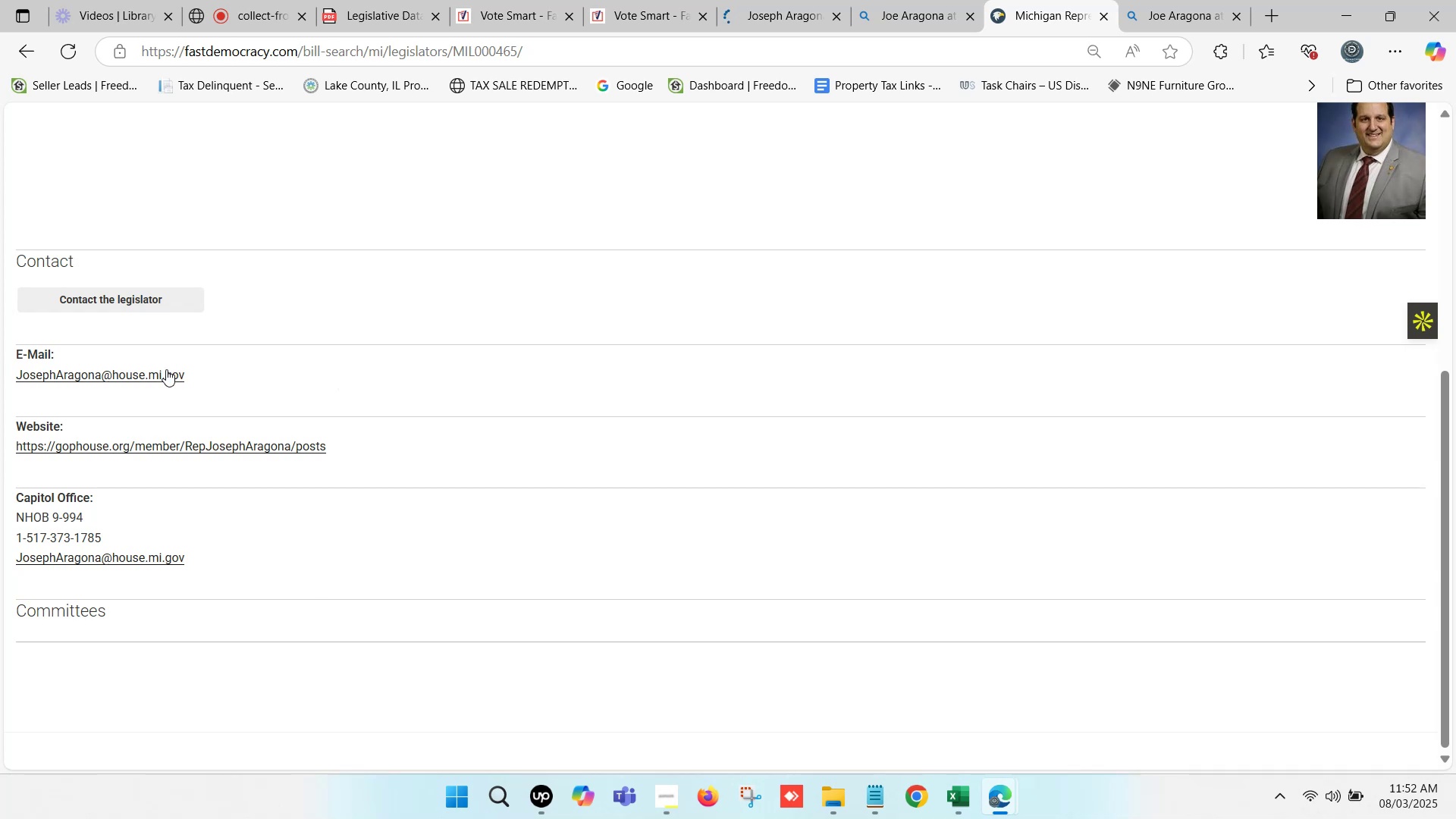 
right_click([165, 372])
 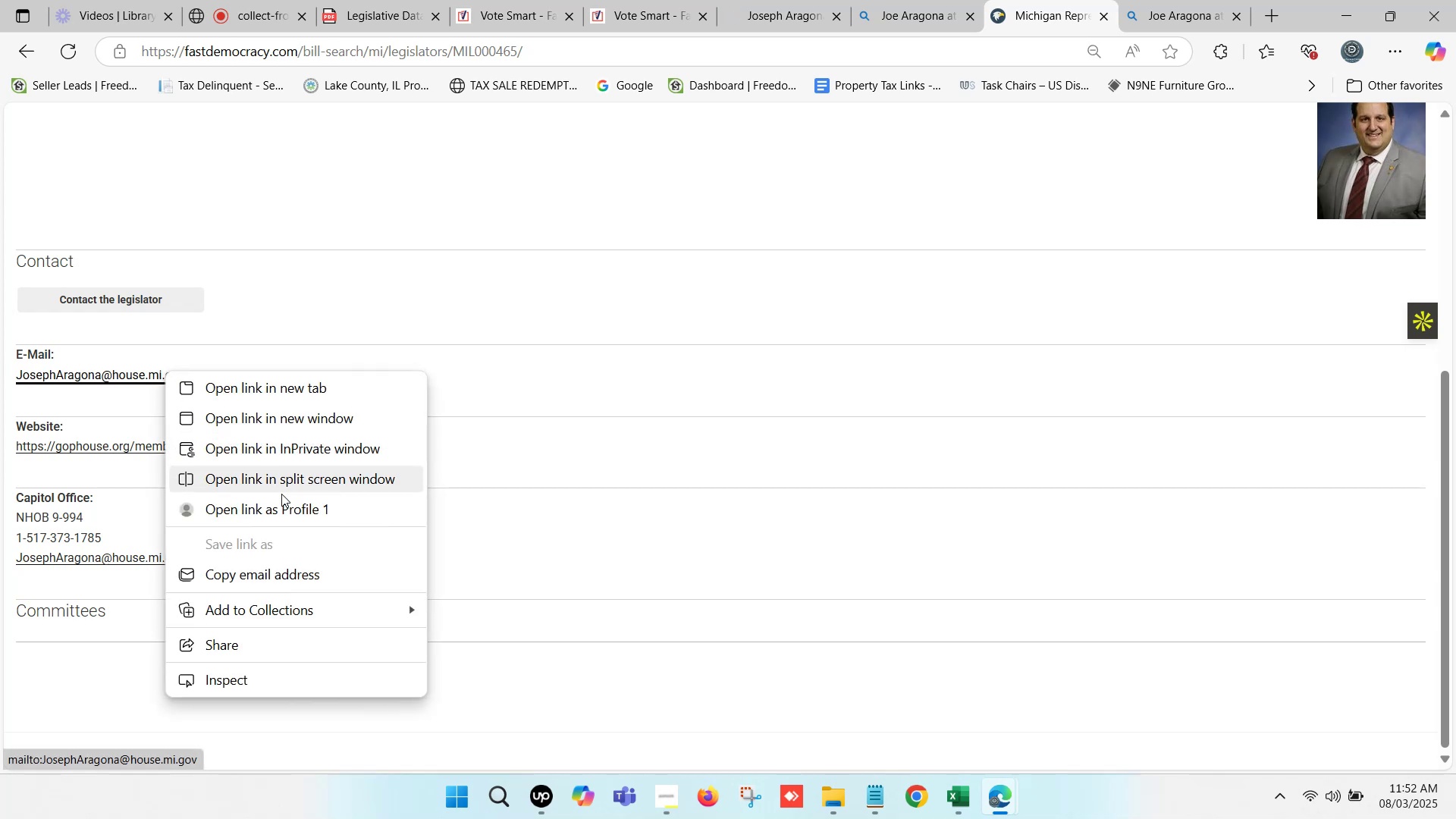 
left_click([303, 573])
 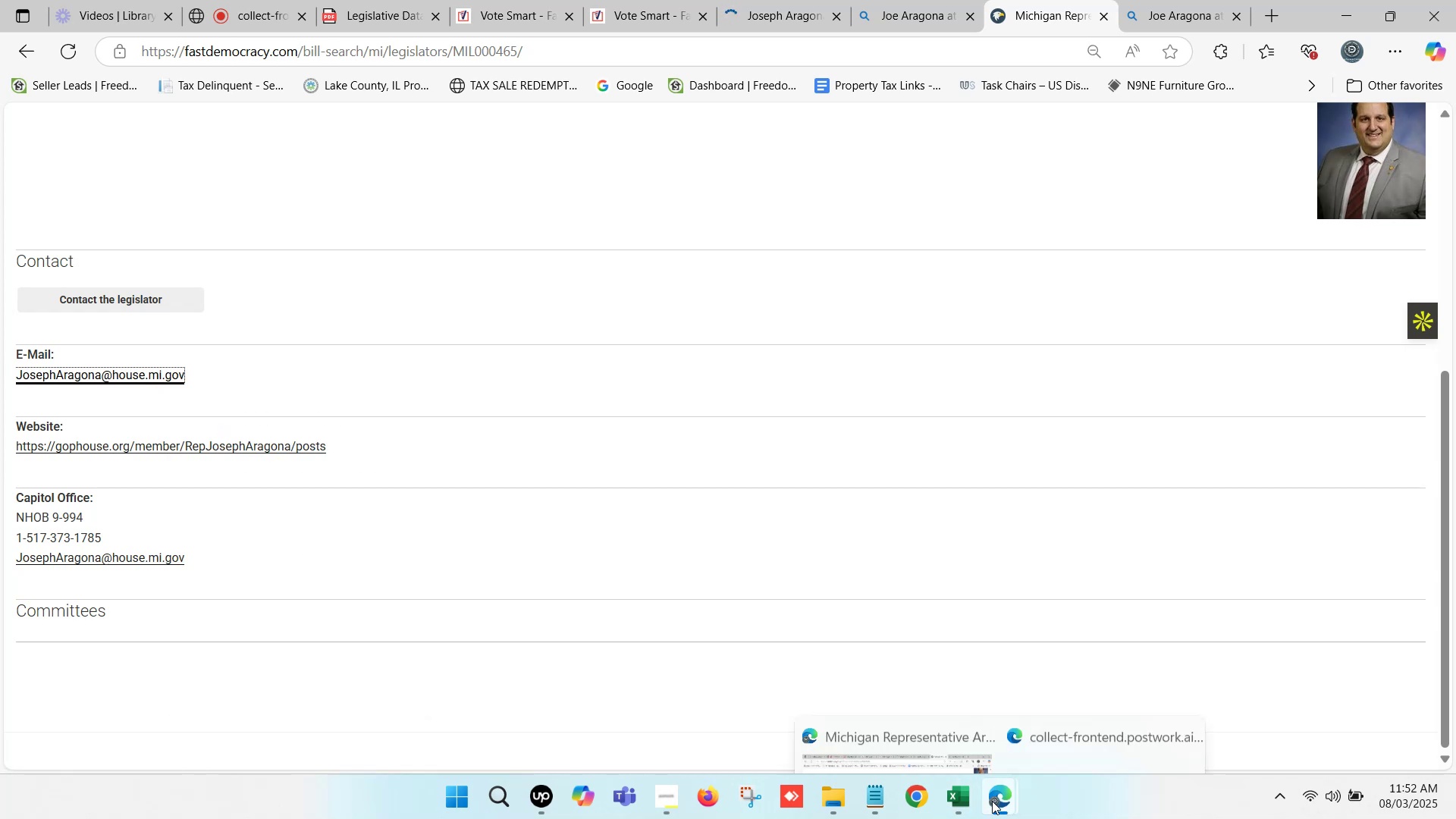 
left_click([968, 799])
 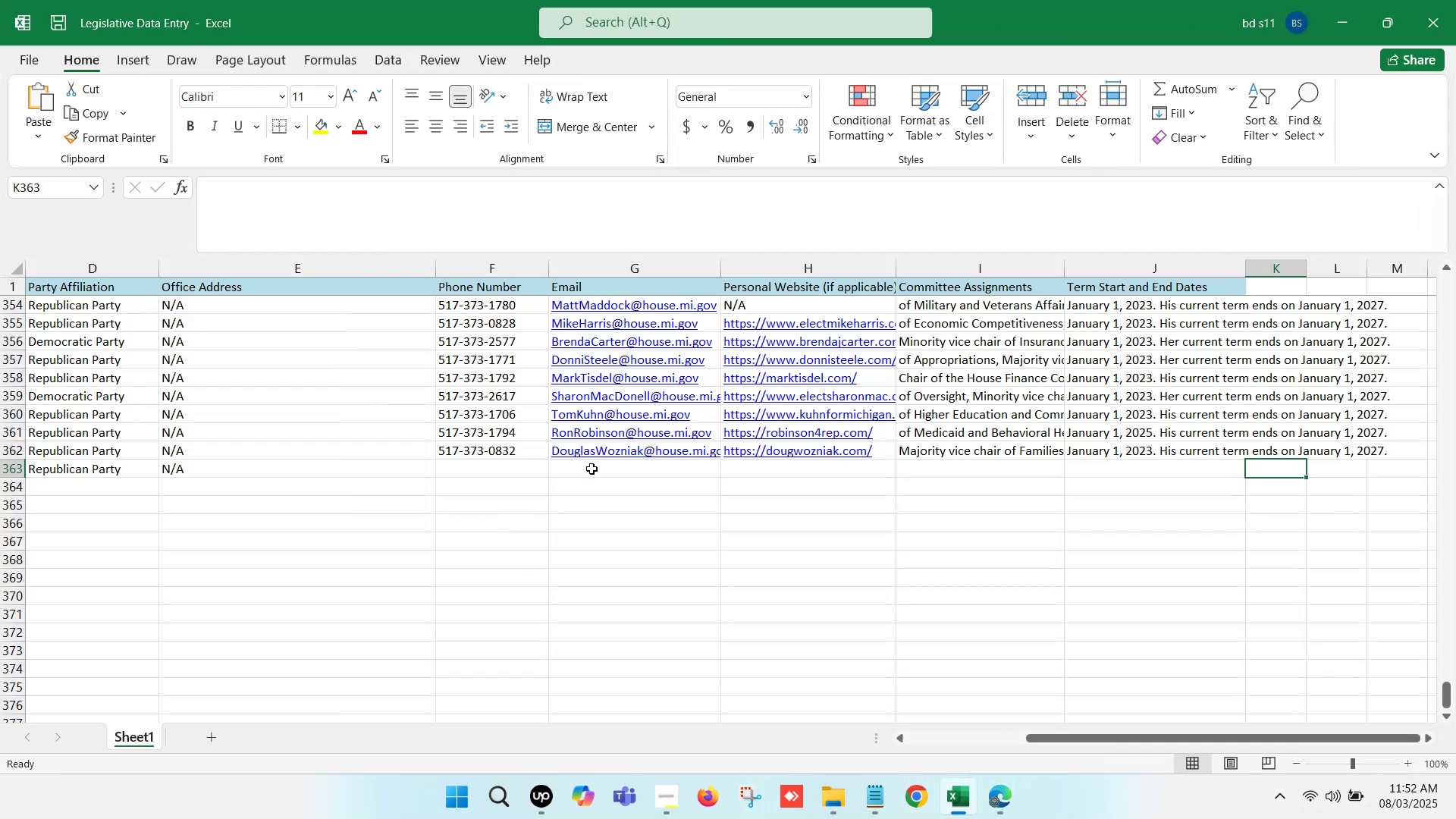 
double_click([623, 464])
 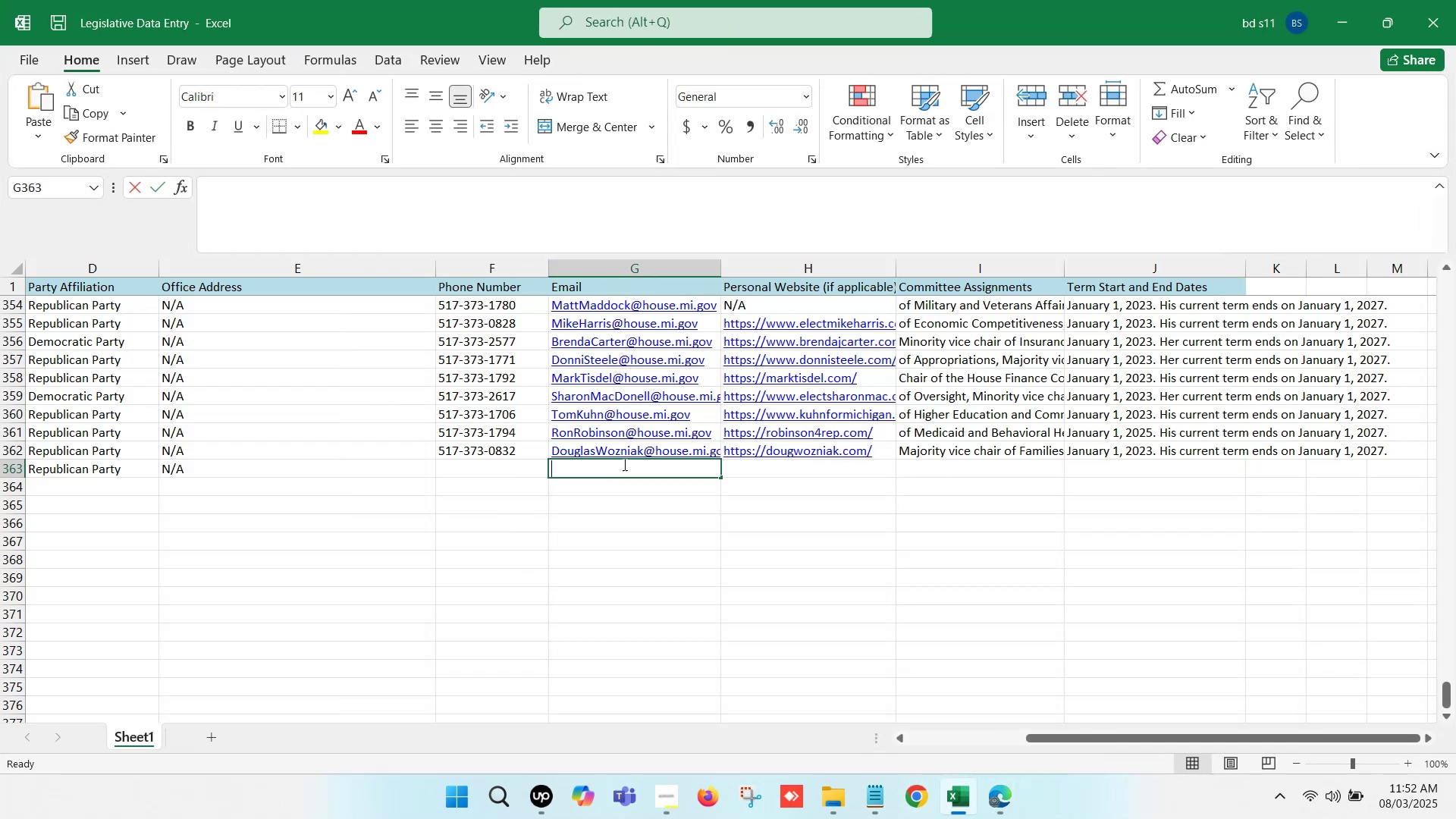 
key(Control+V)
 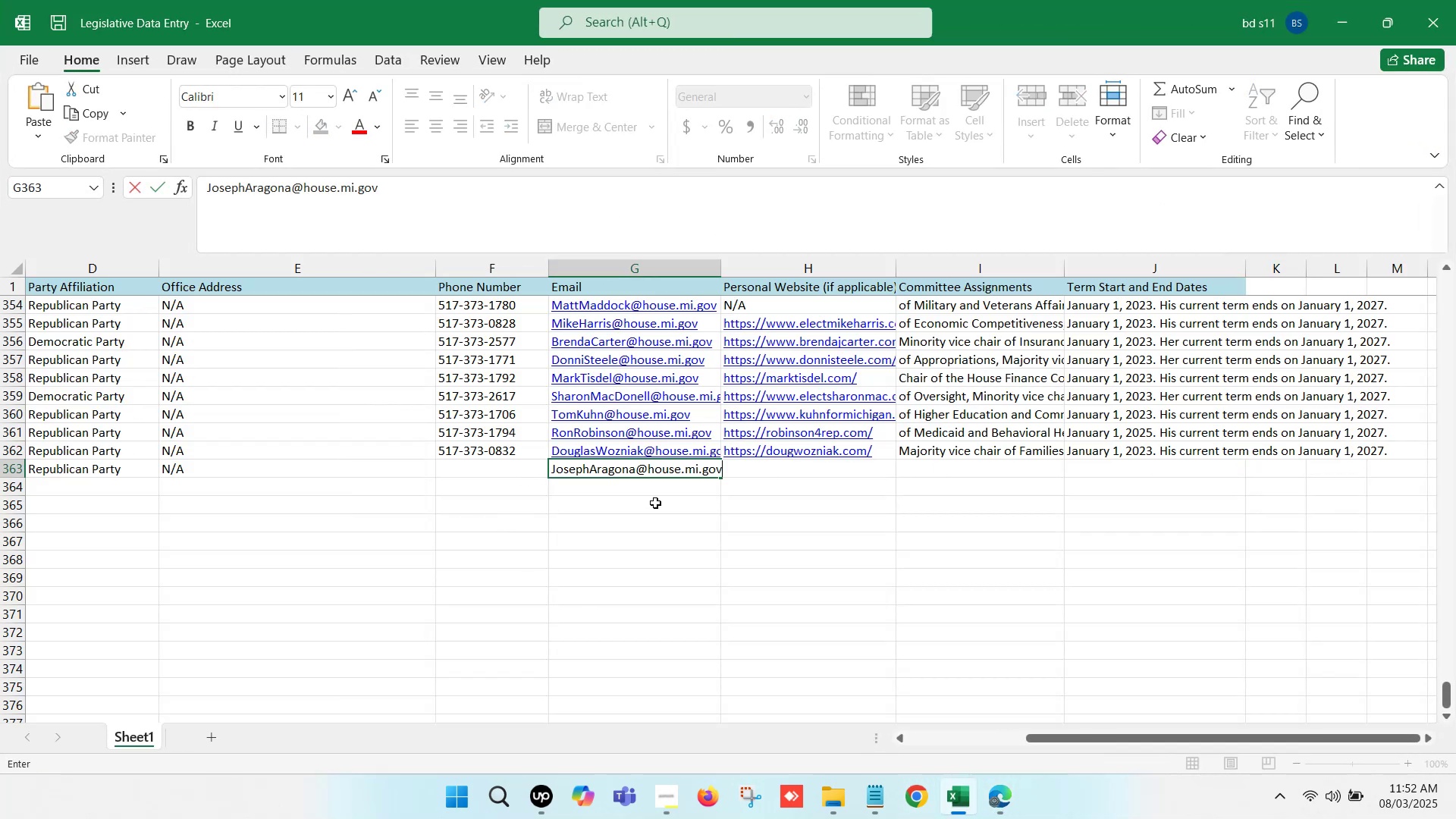 
left_click([655, 503])
 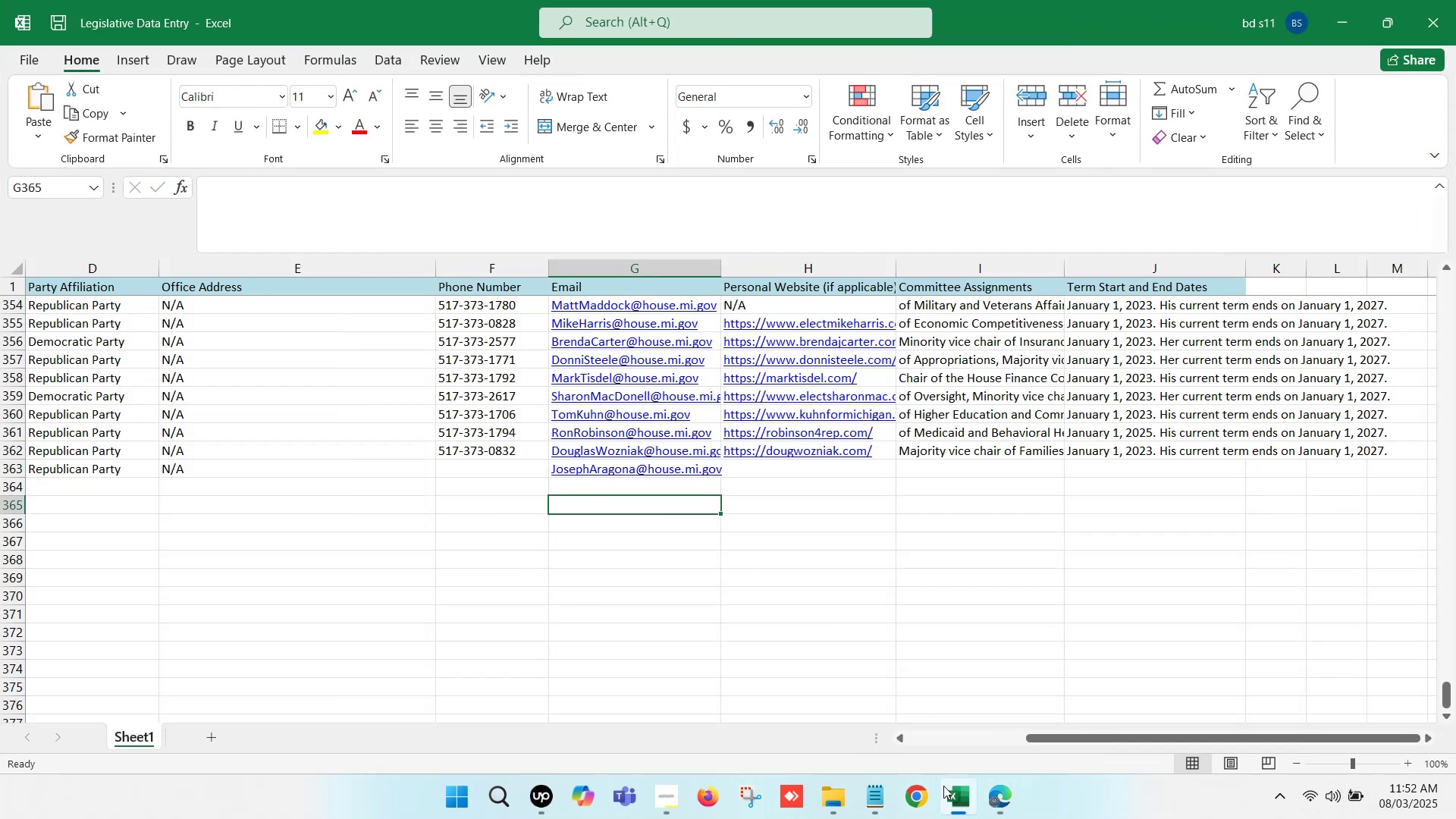 
left_click([943, 800])
 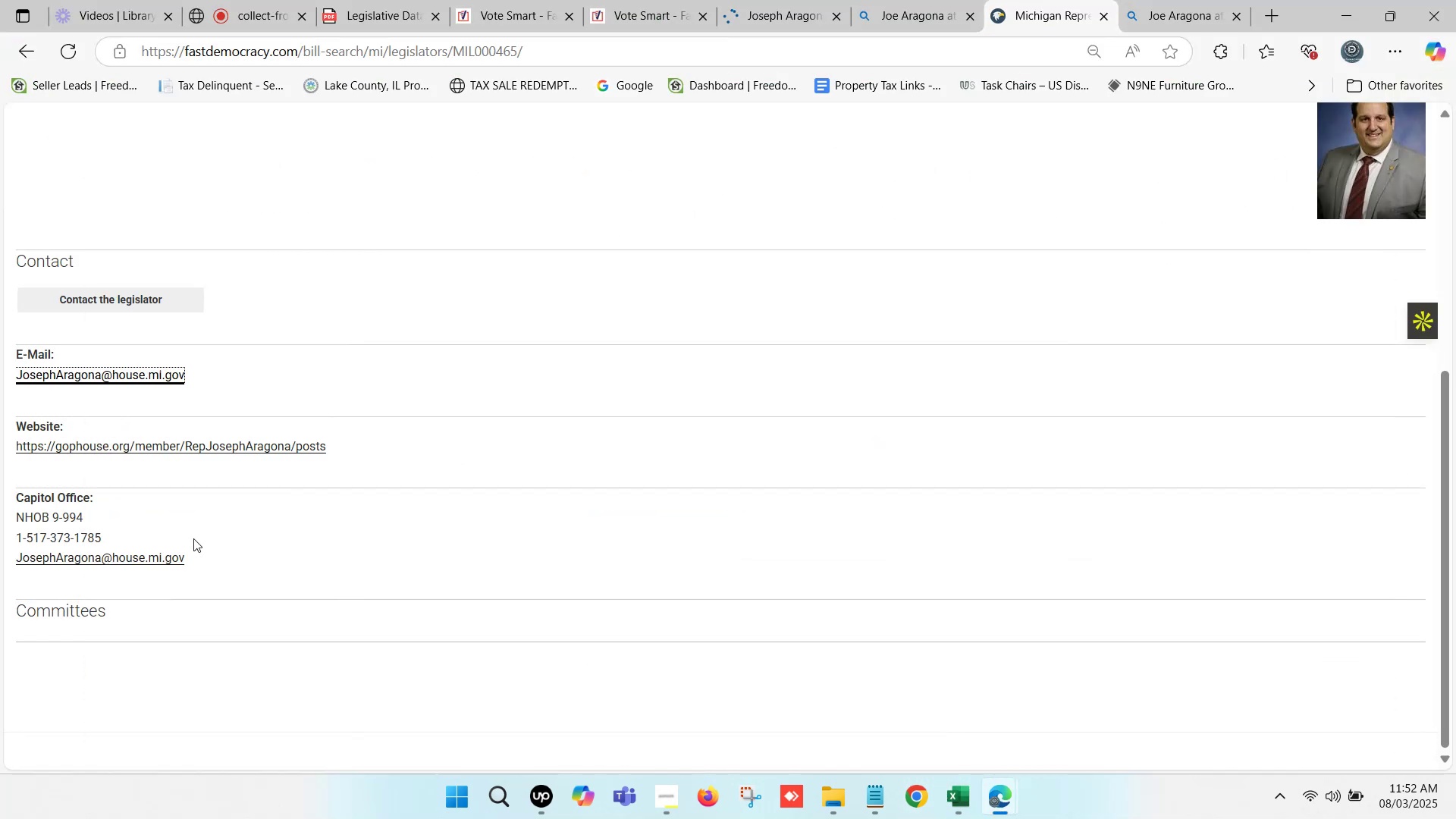 
left_click_drag(start_coordinate=[104, 538], to_coordinate=[27, 541])
 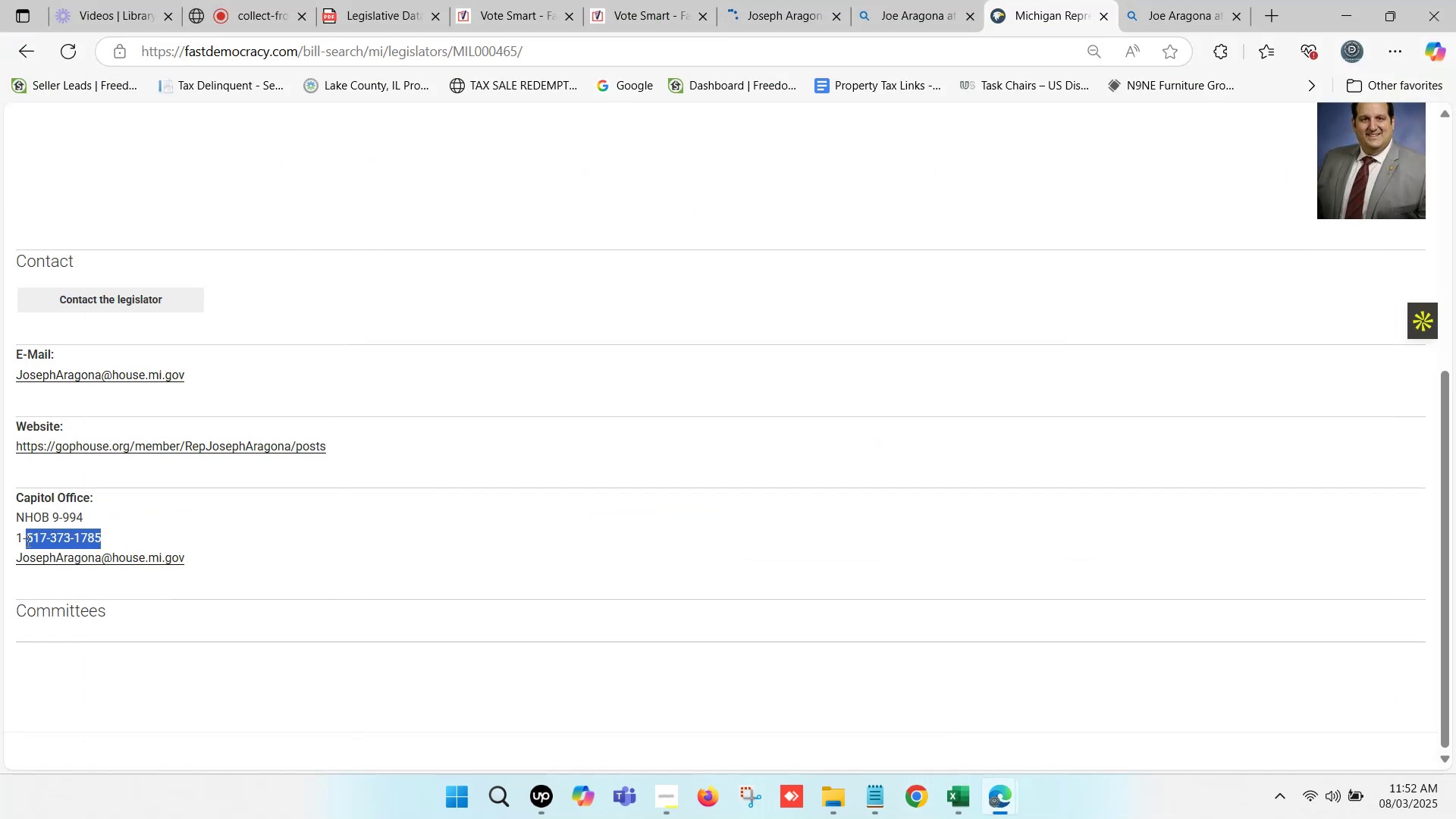 
key(Control+C)
 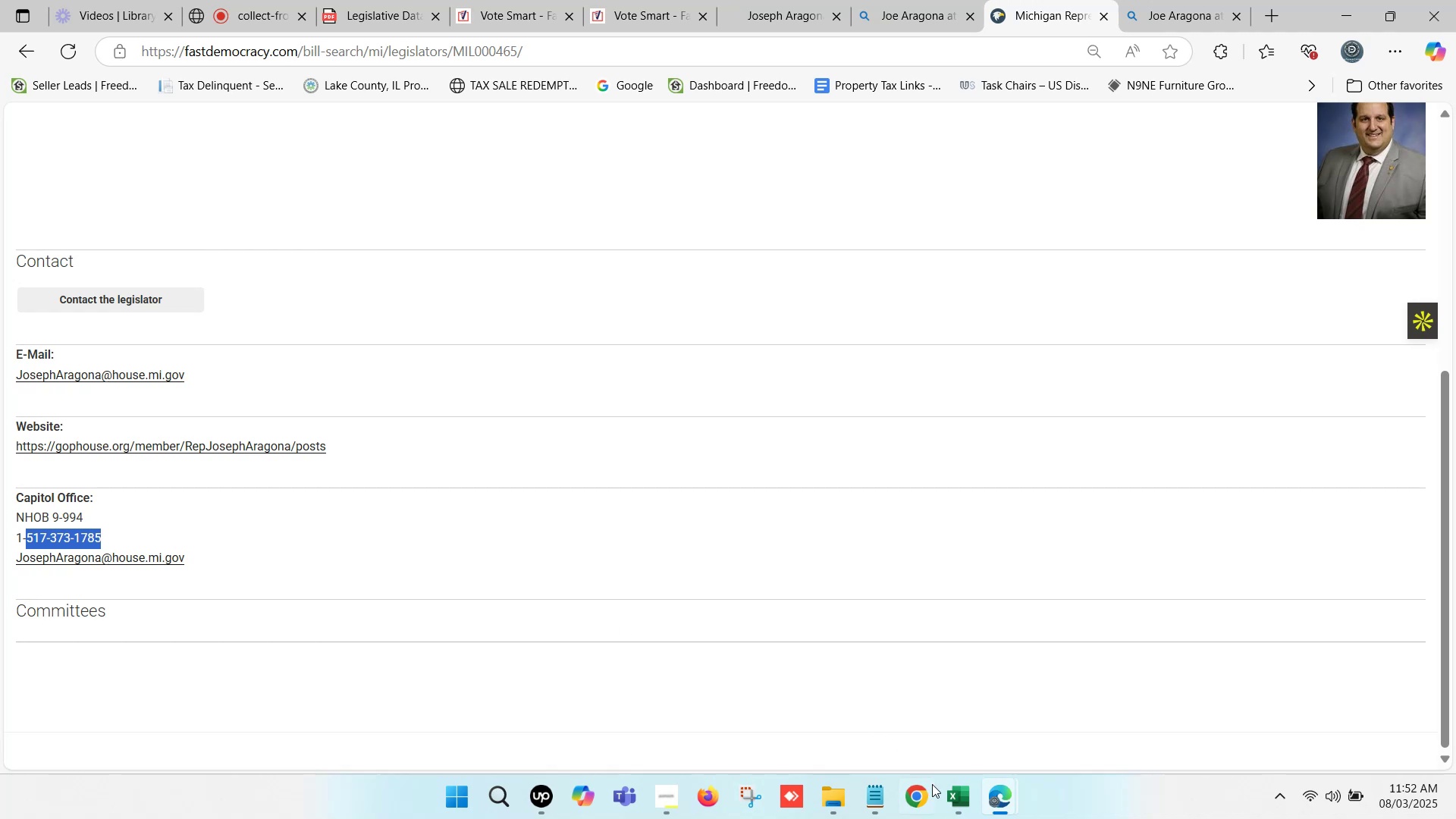 
left_click([950, 800])
 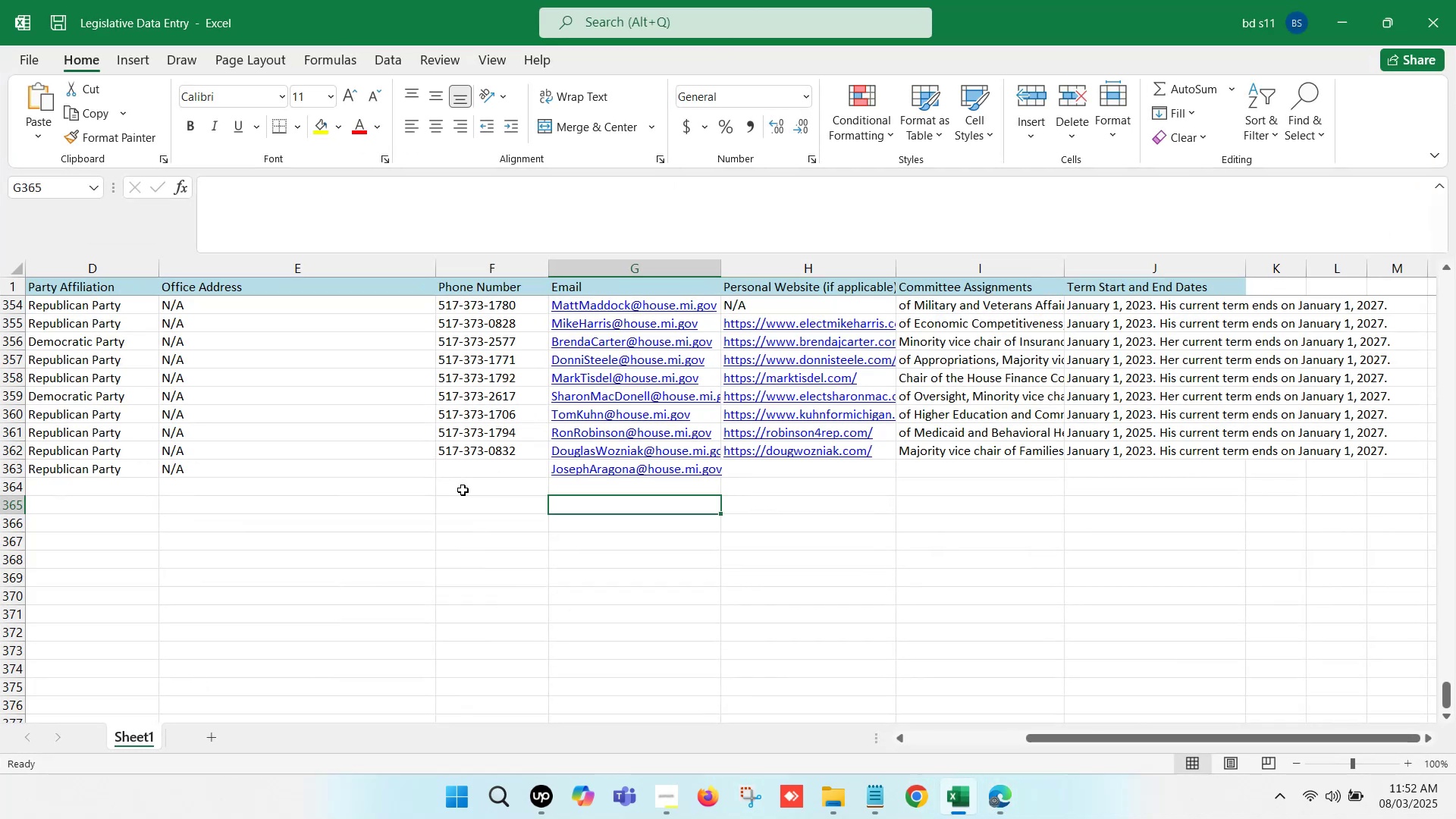 
left_click([466, 469])
 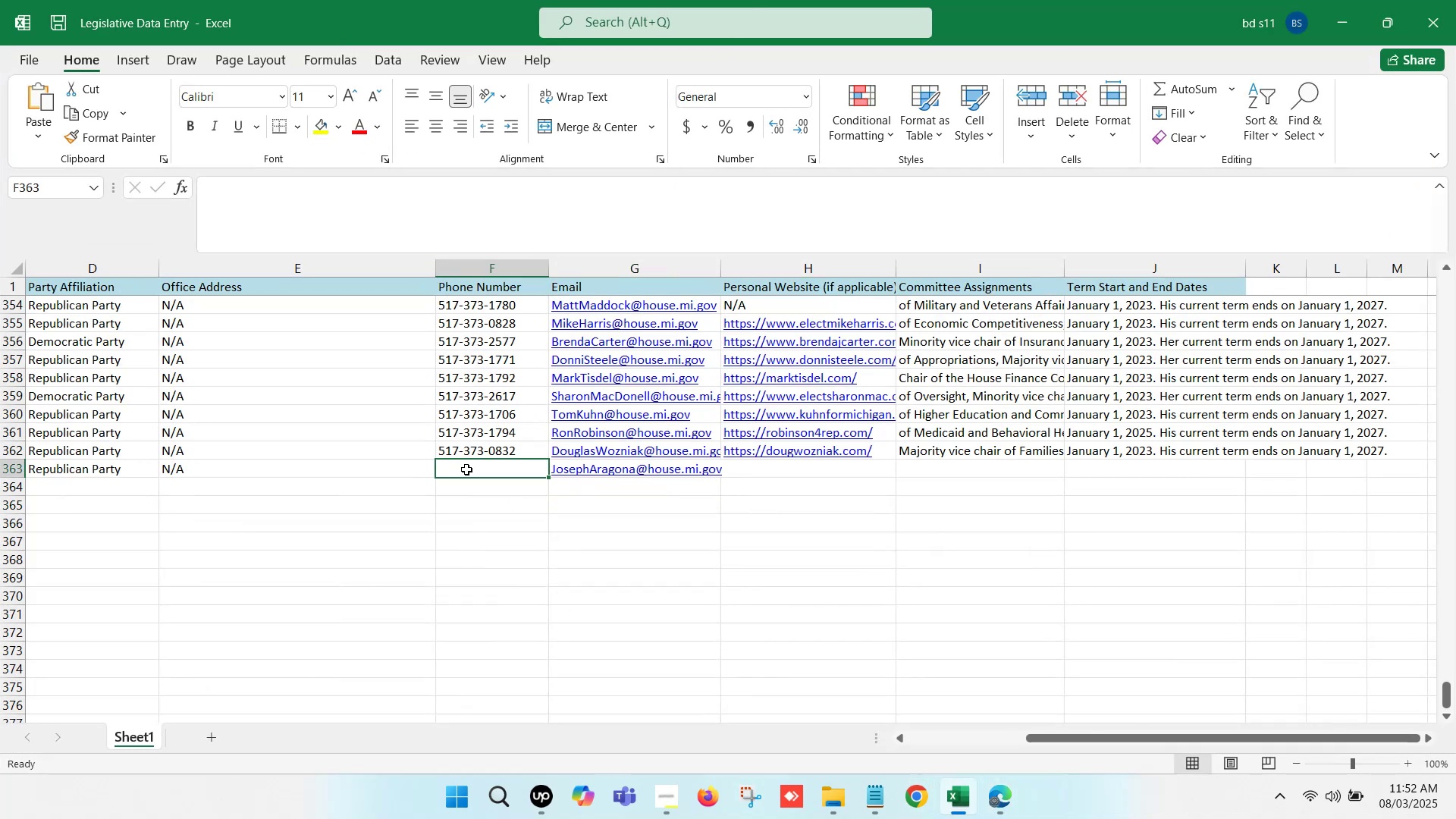 
double_click([466, 469])
 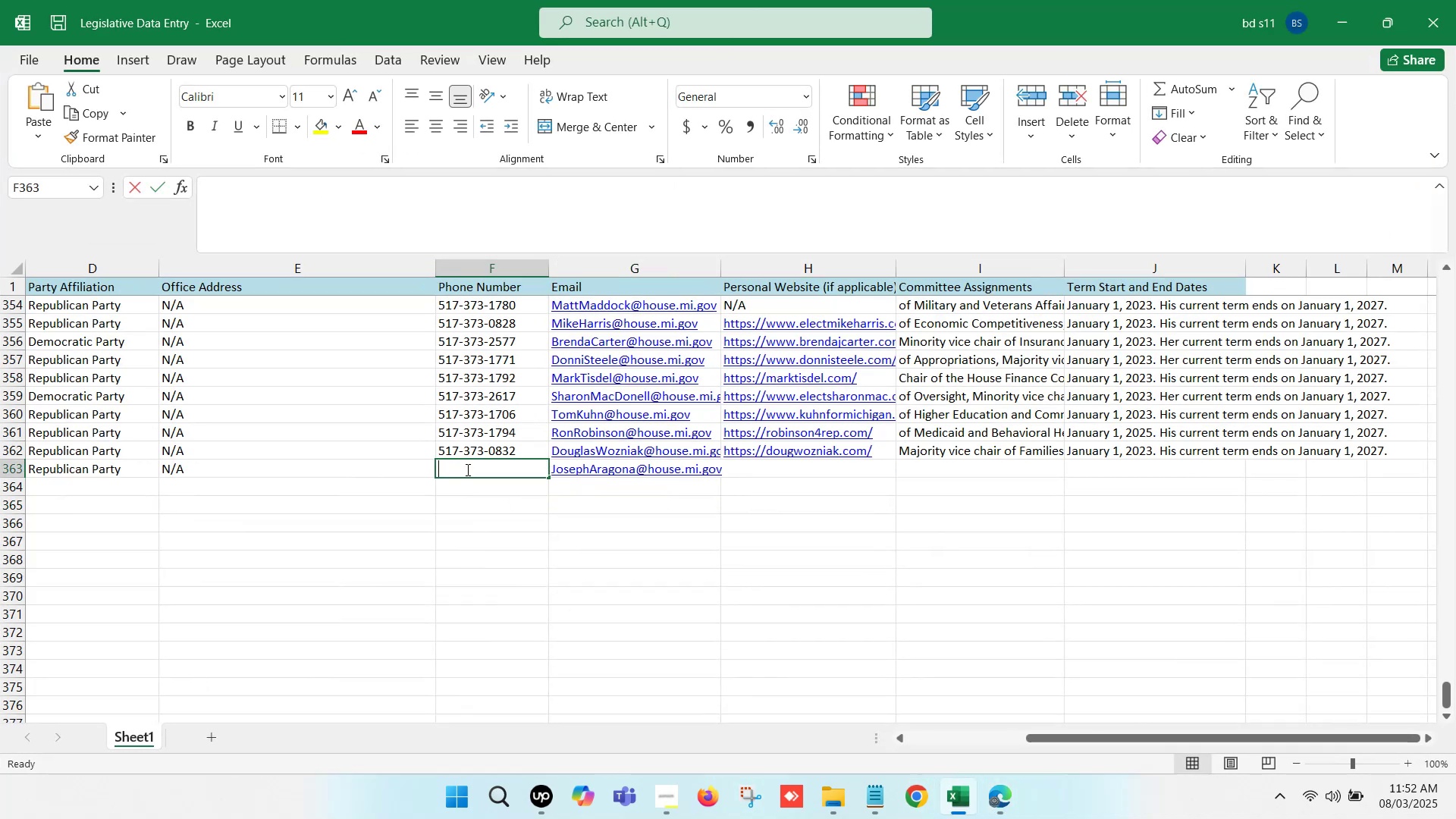 
key(Control+V)
 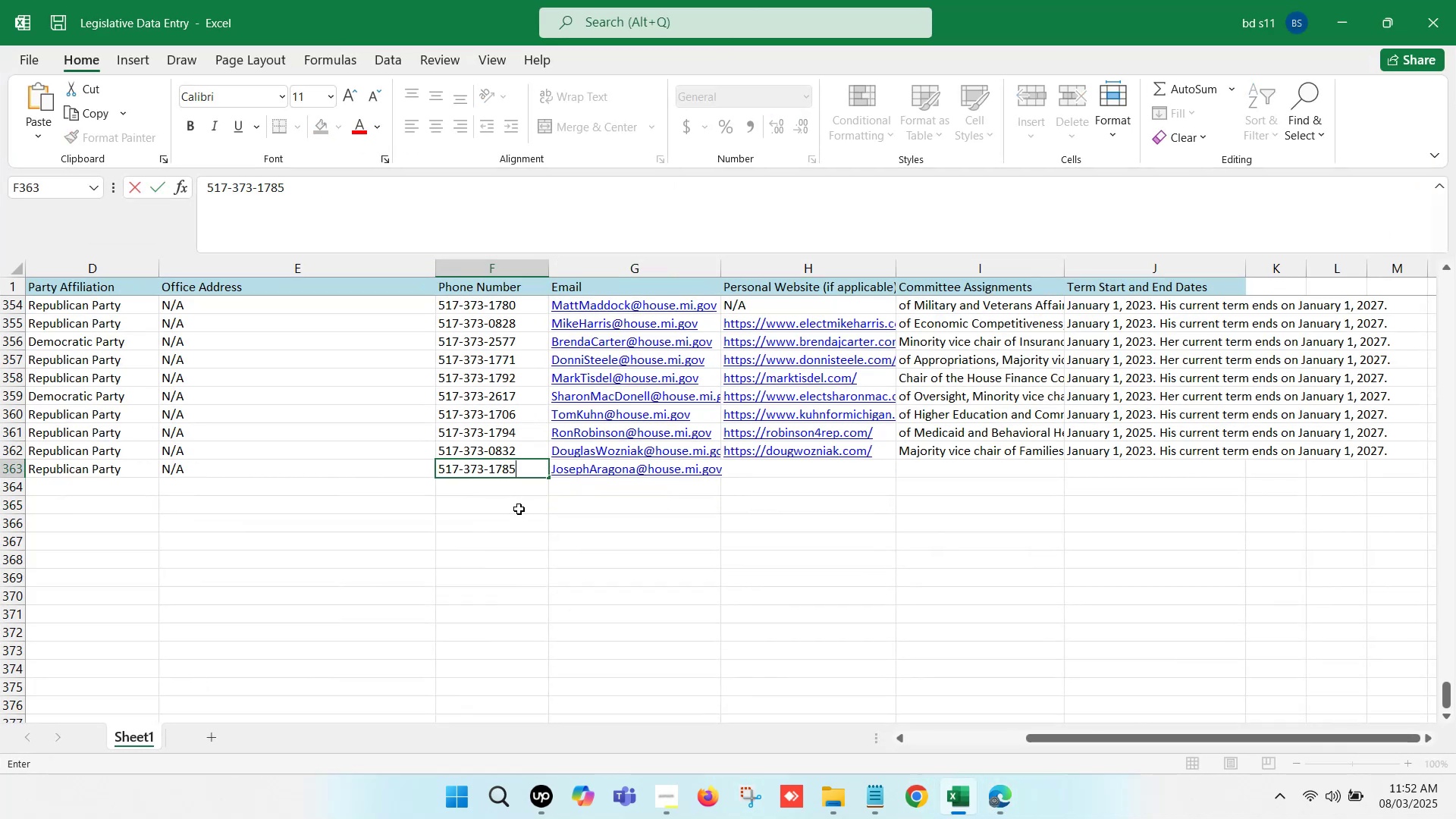 
left_click([519, 509])
 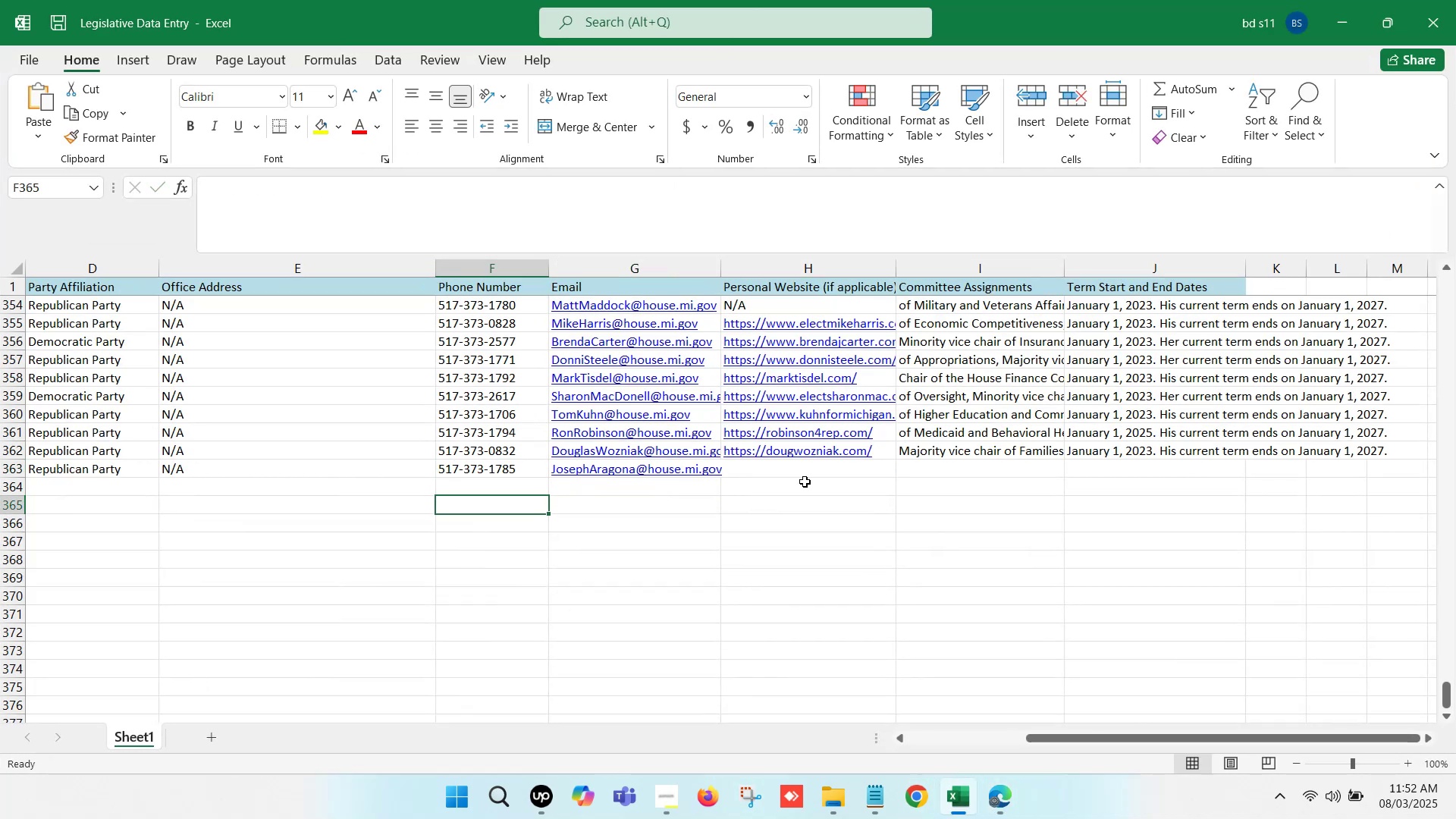 
left_click([817, 476])
 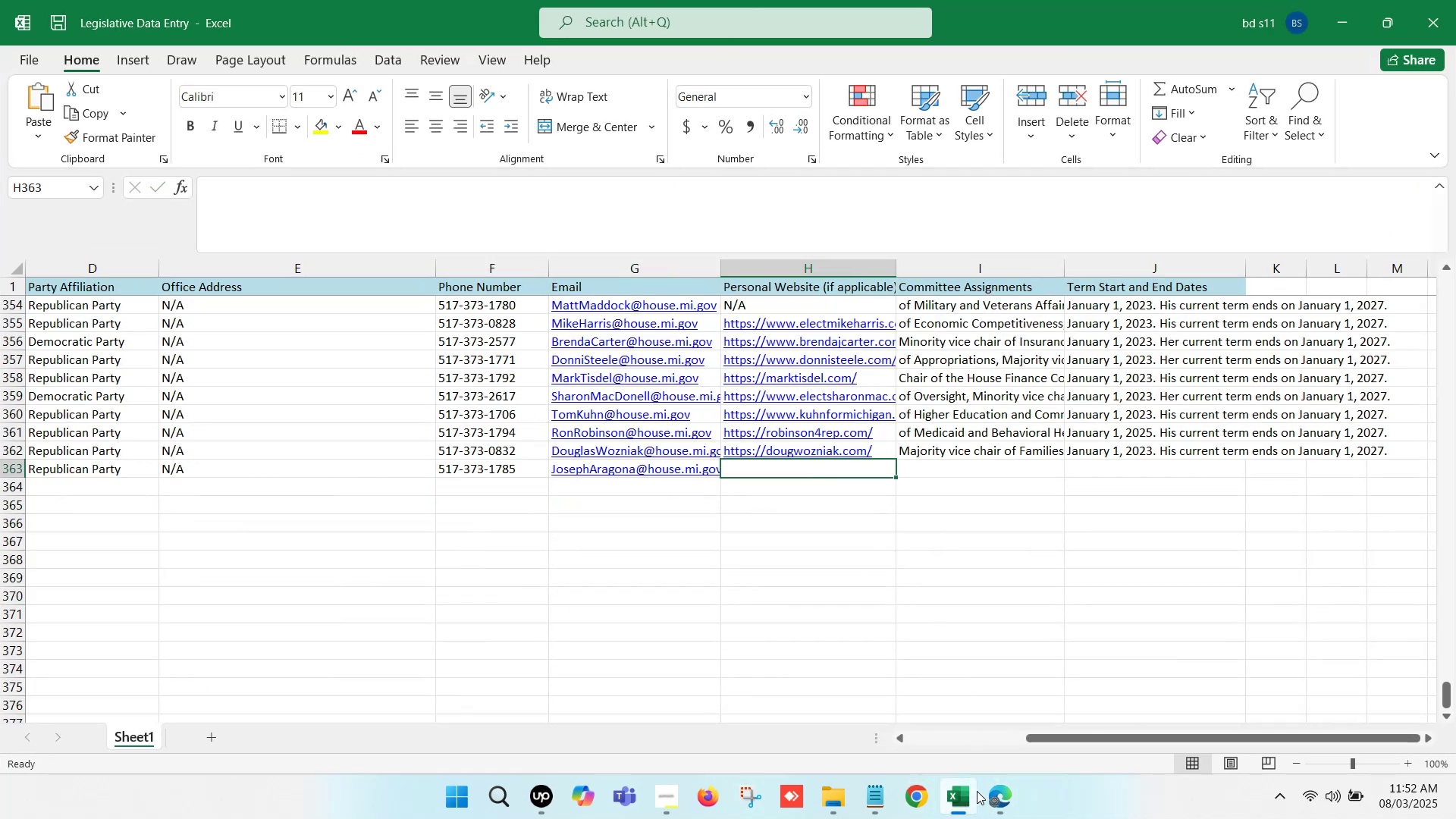 
left_click([971, 811])
 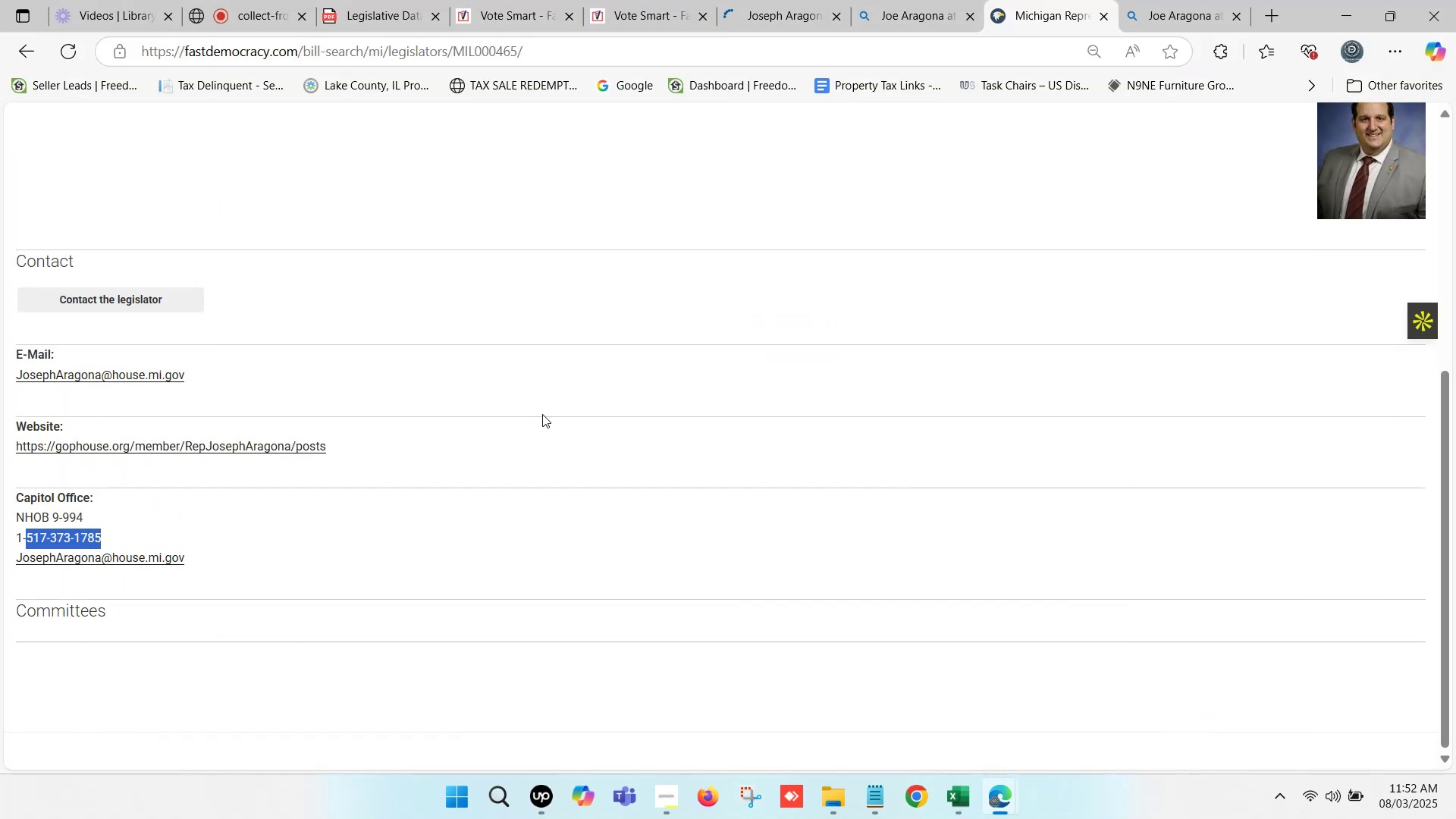 
hold_key(key=ControlLeft, duration=0.62)
left_click([291, 446])
 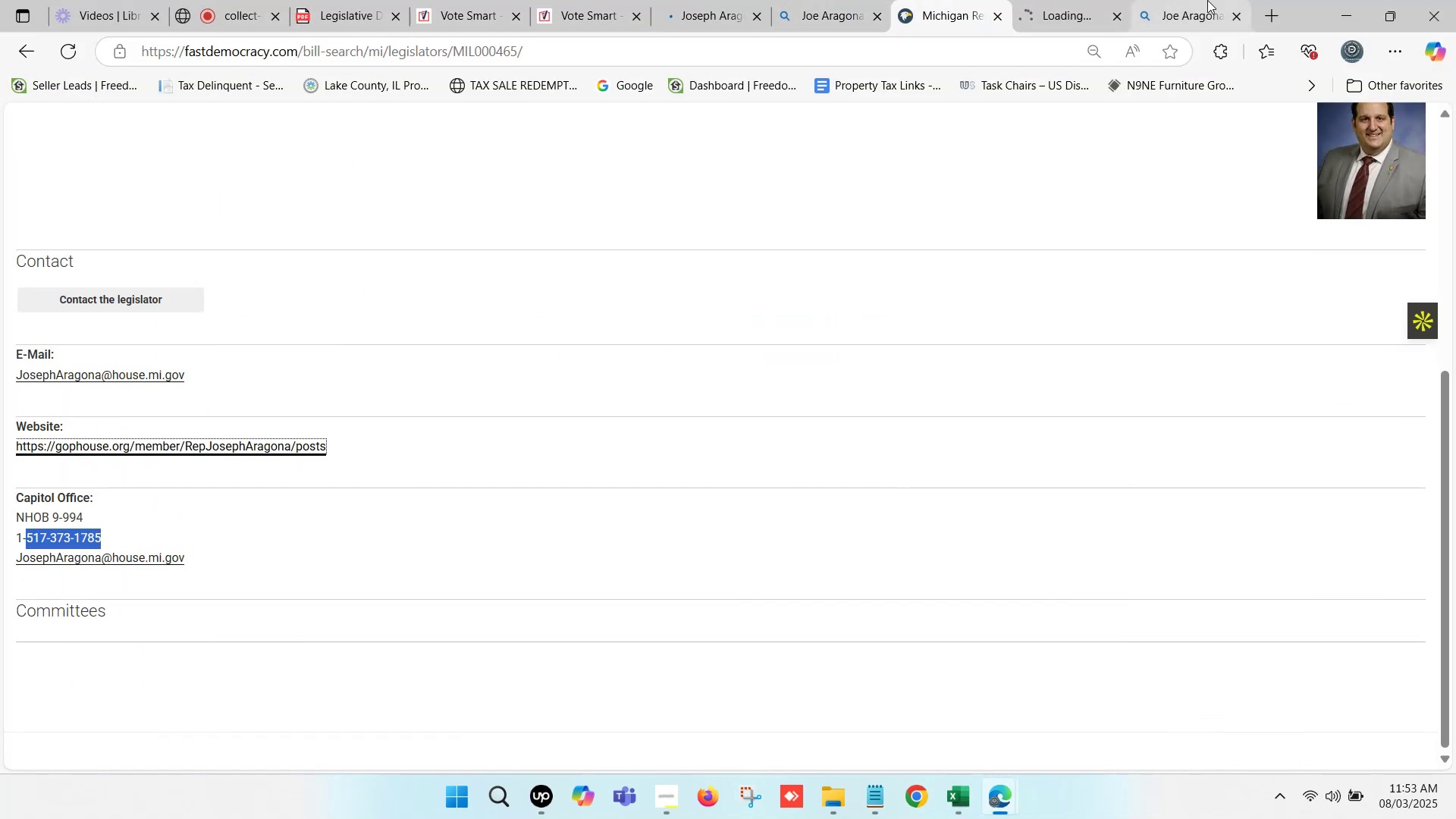 
left_click([1240, 16])
 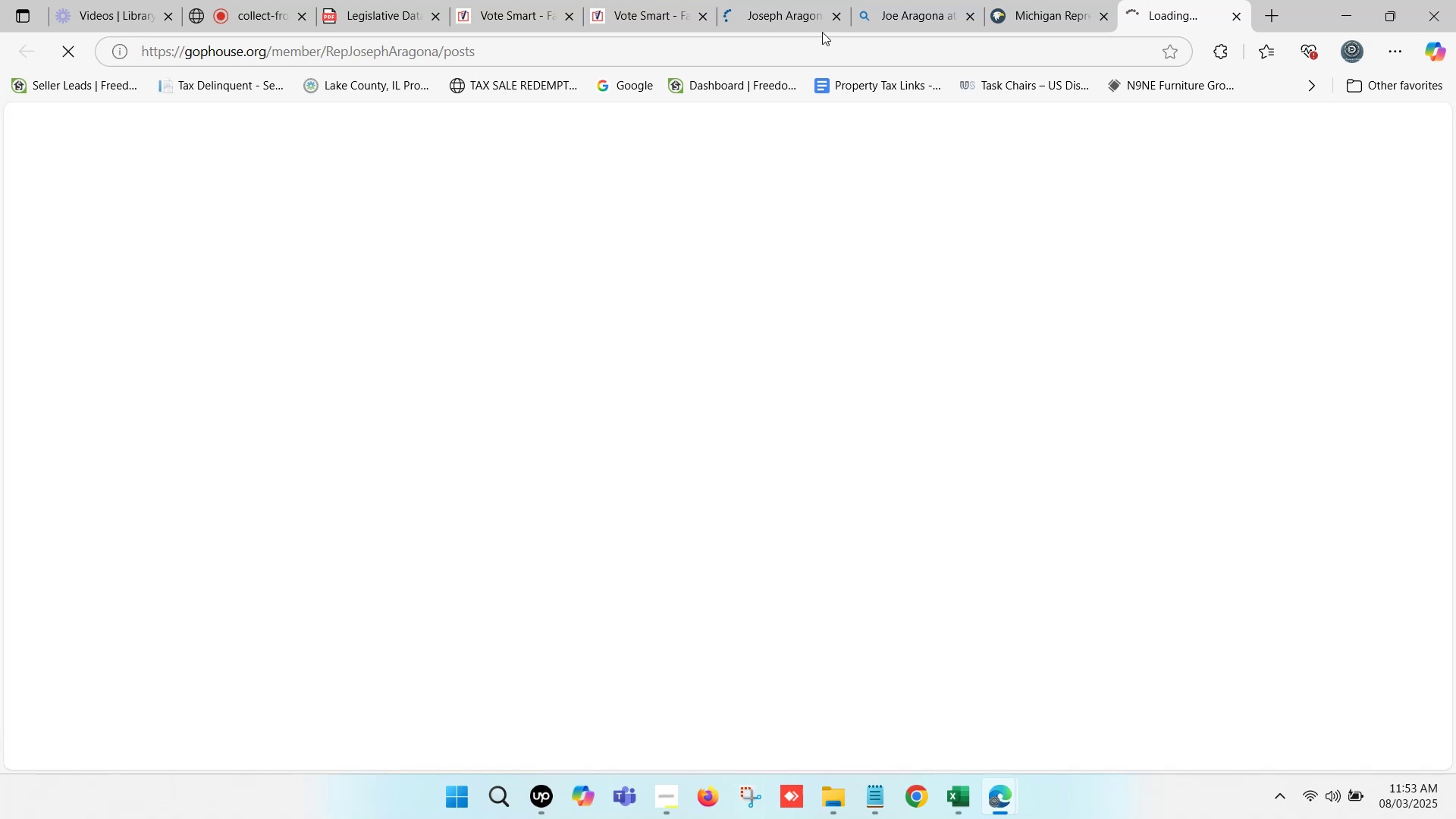 
left_click([761, 0])
 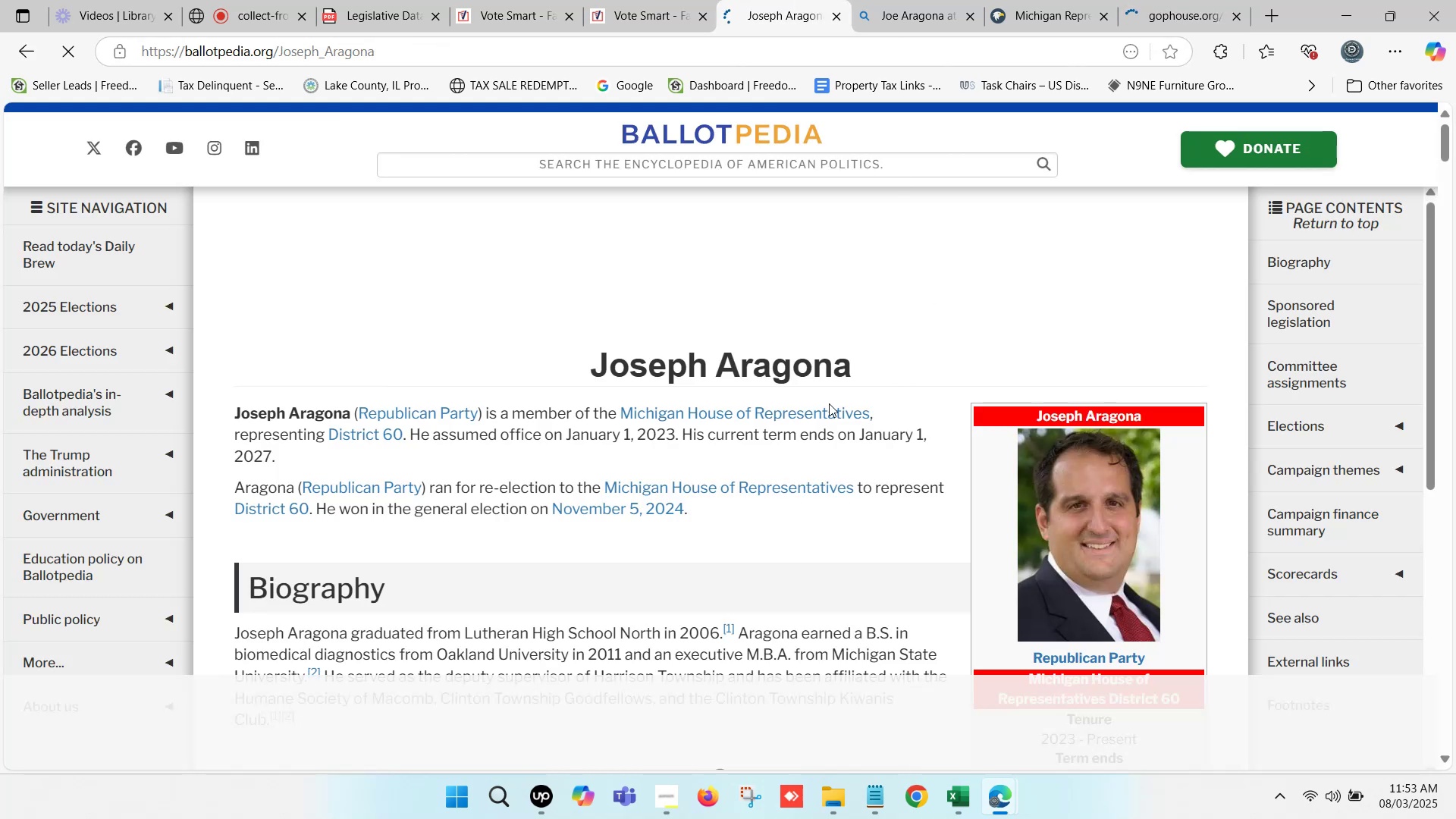 
wait(5.4)
 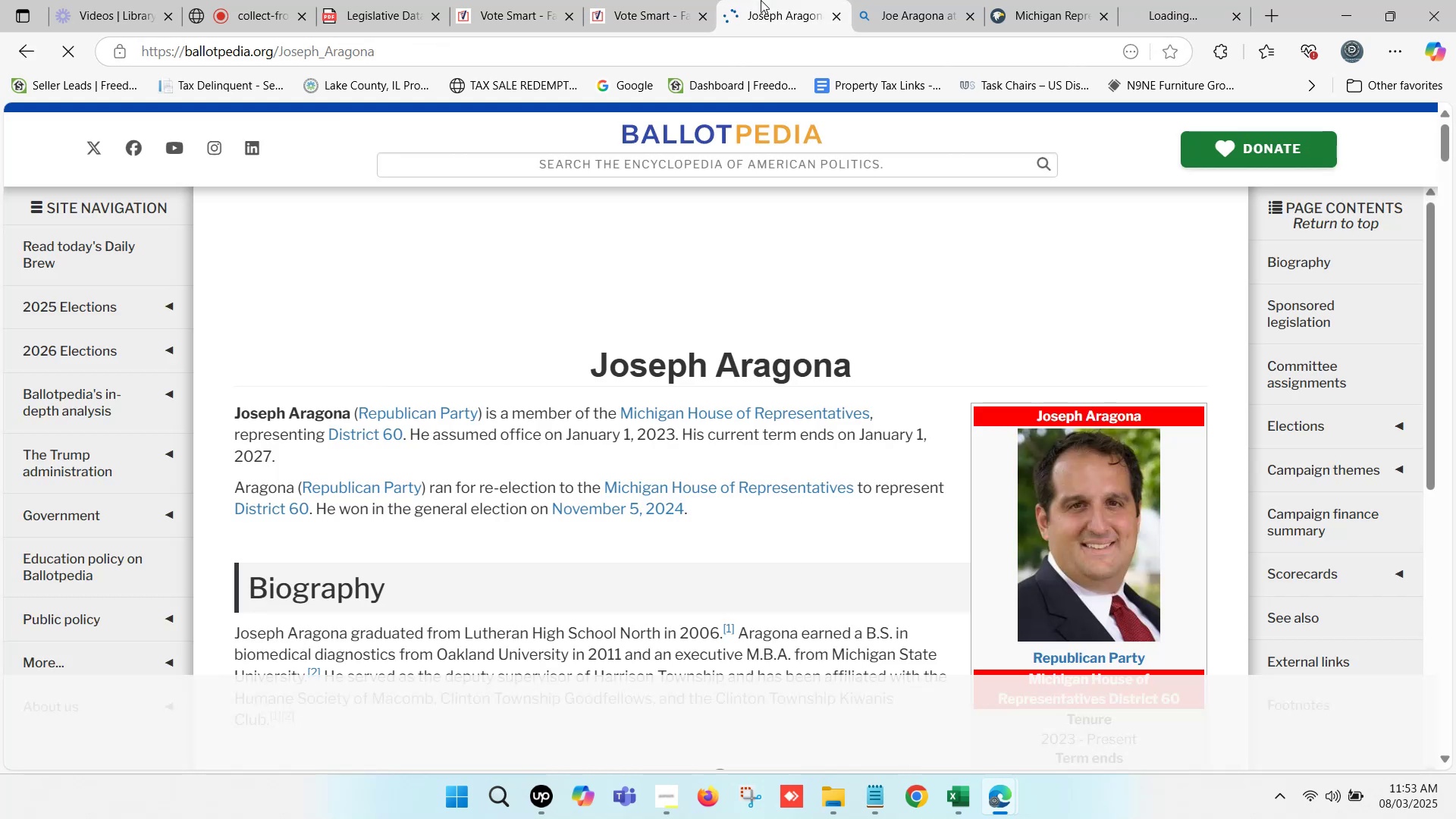 
left_click_drag(start_coordinate=[566, 431], to_coordinate=[578, 447])
 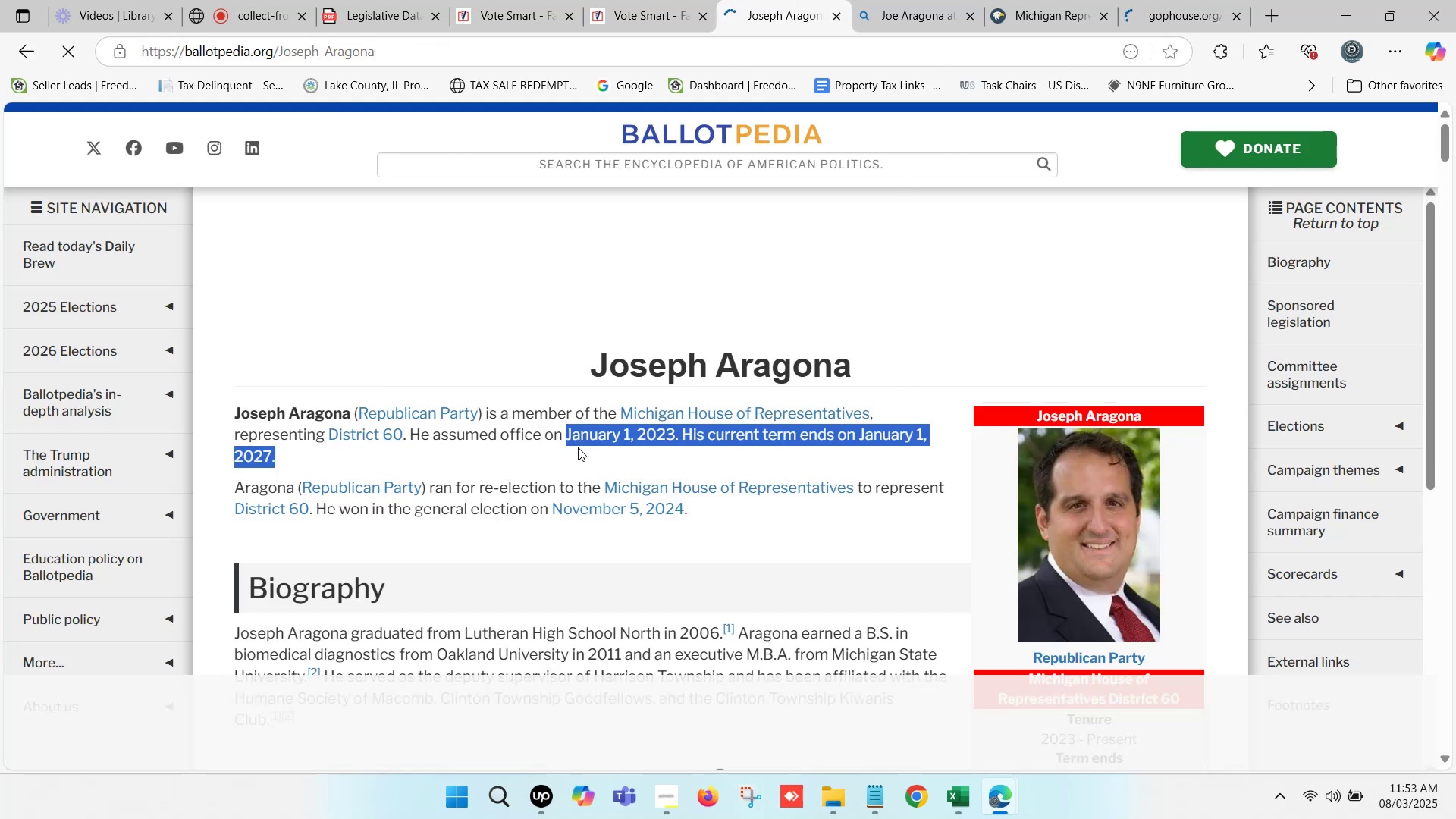 
key(Control+C)
 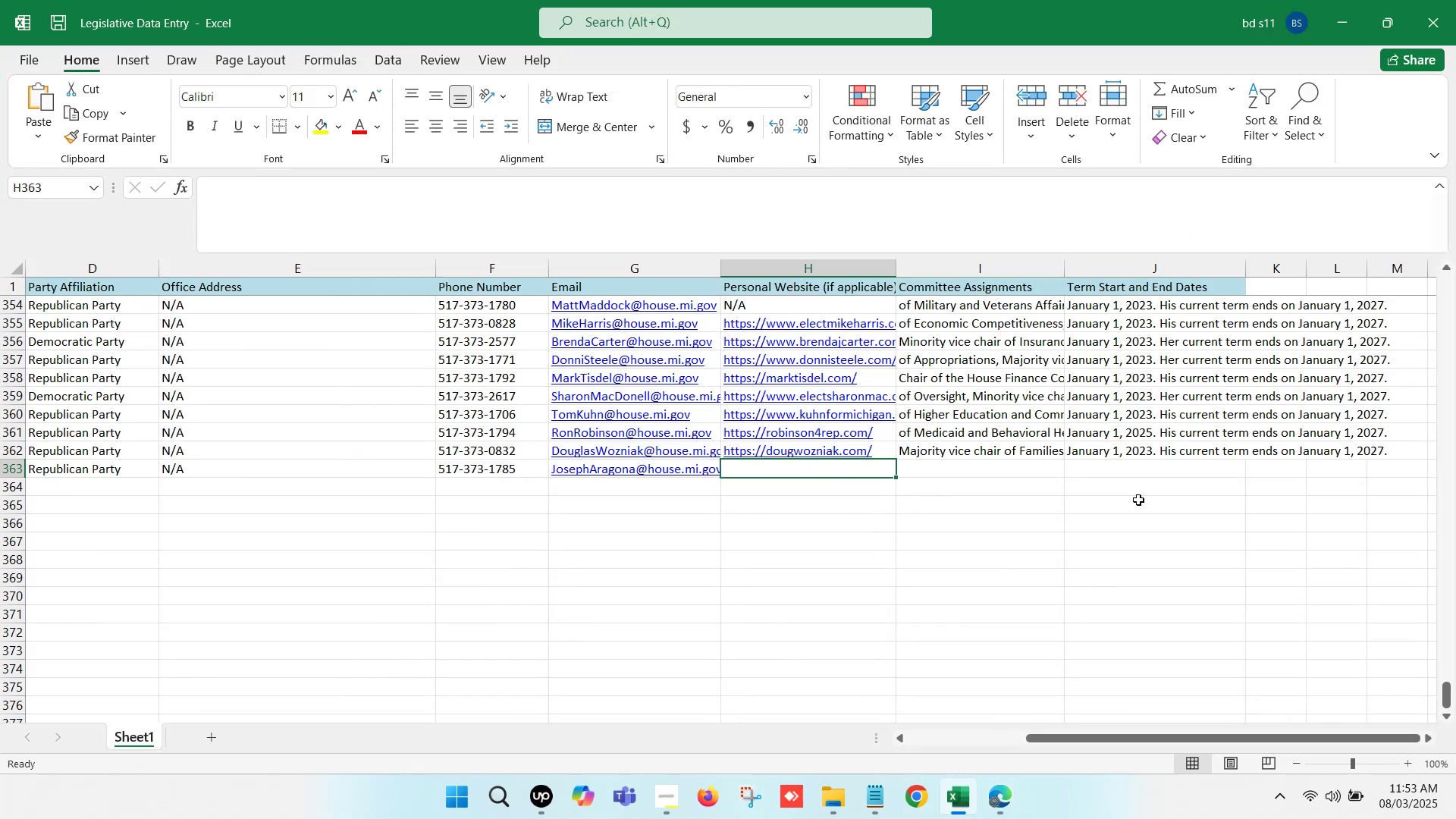 
double_click([1120, 470])
 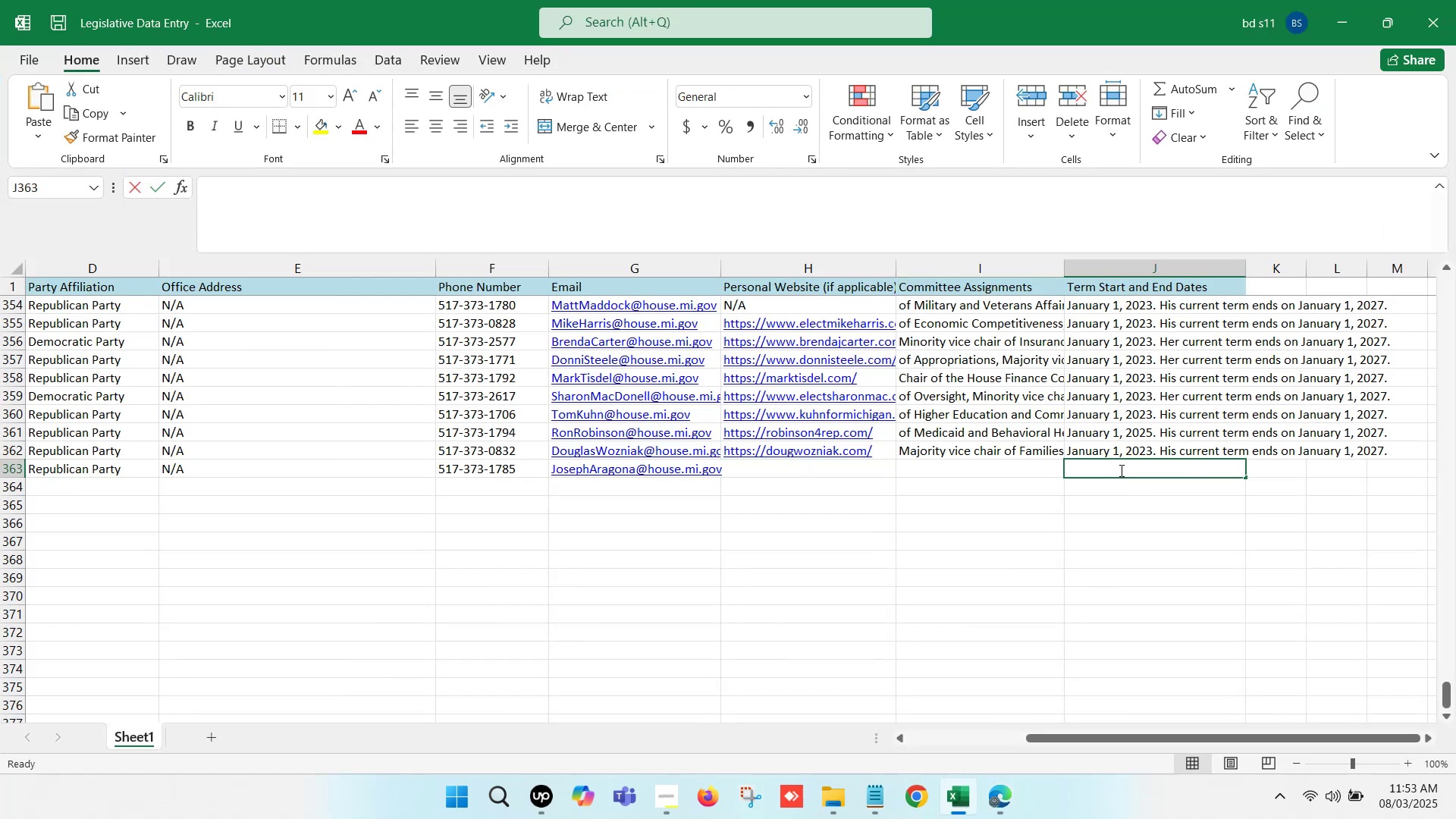 
key(Control+V)
 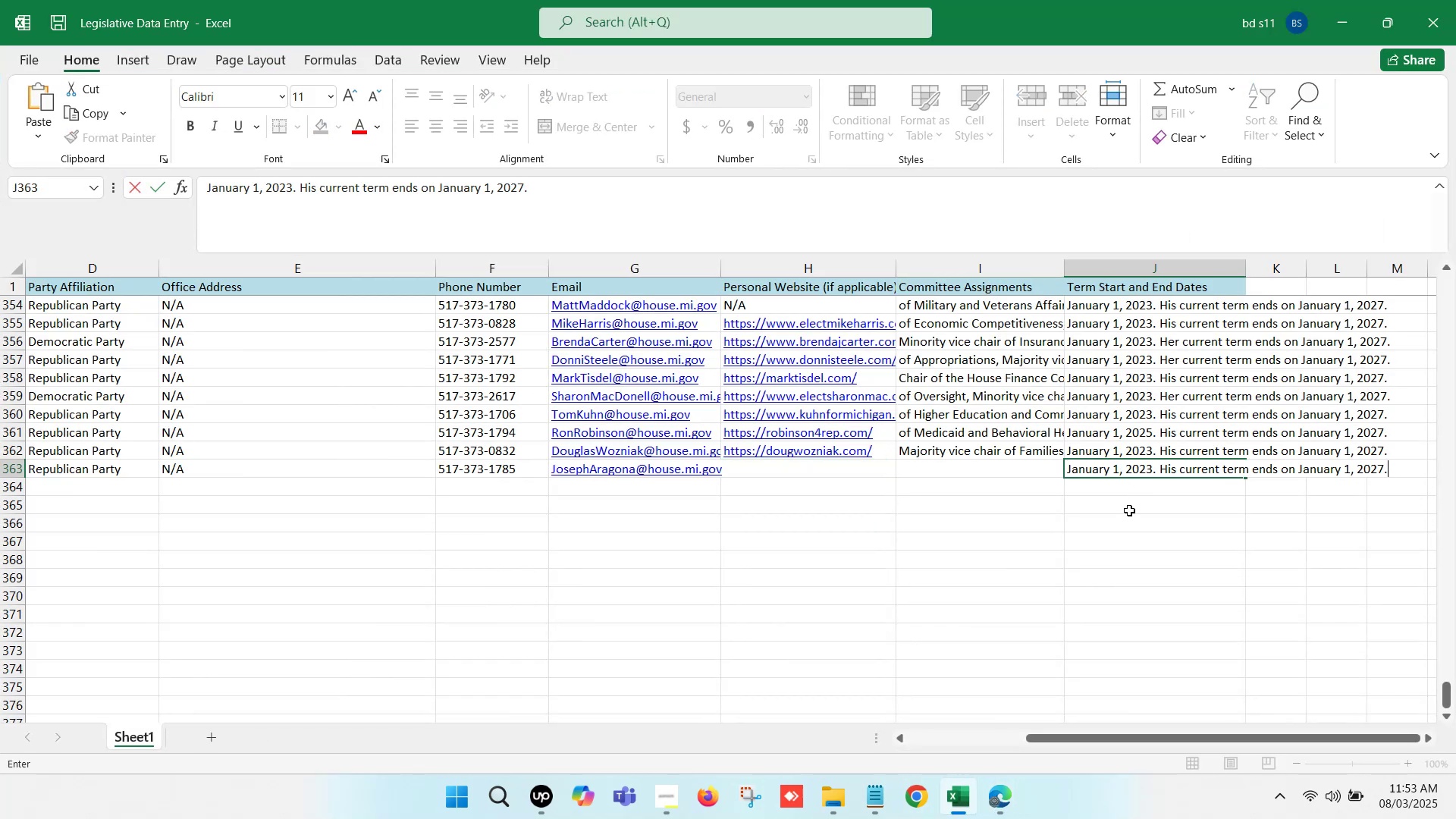 
left_click([1129, 510])
 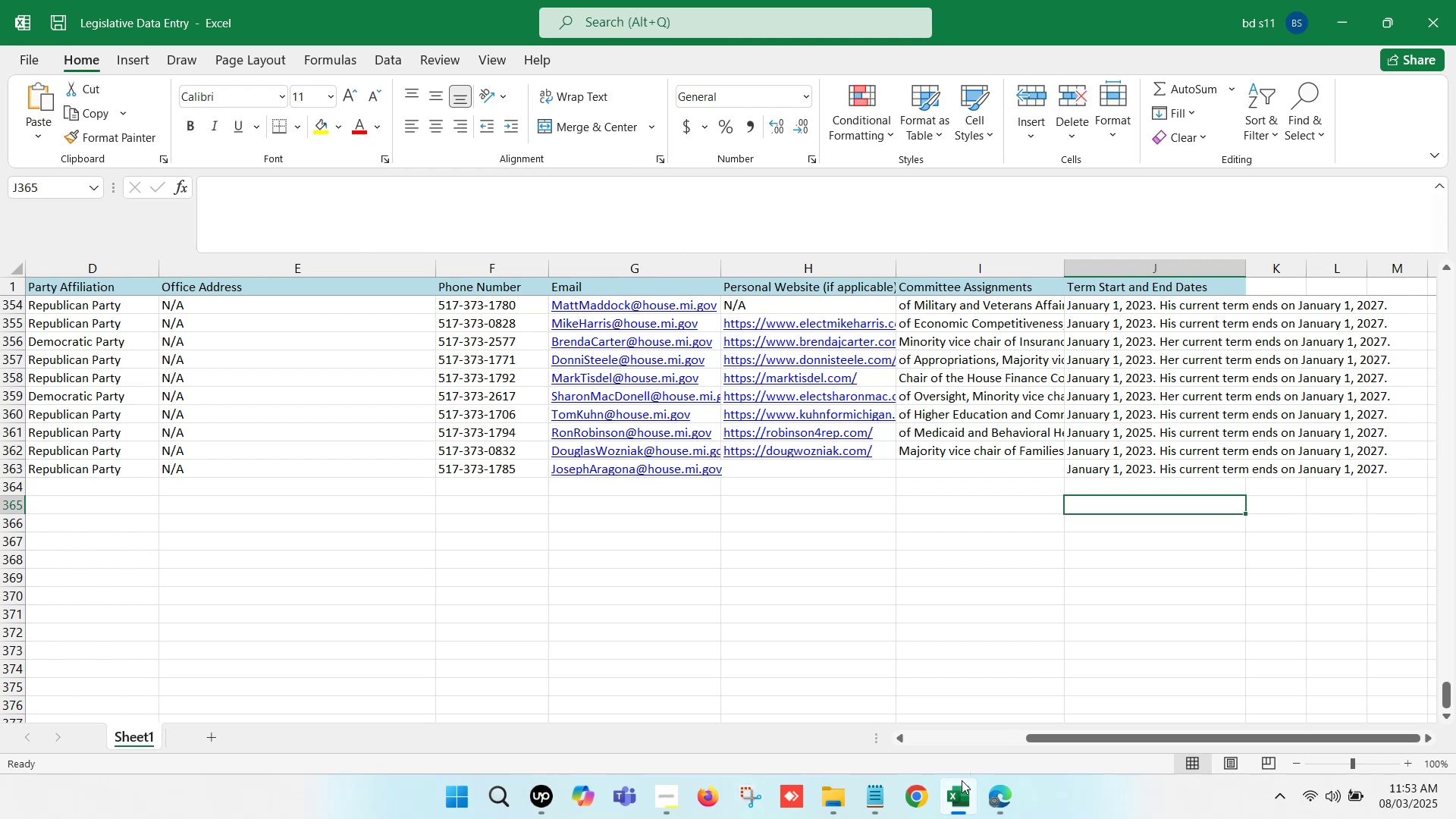 
left_click([962, 794])
 